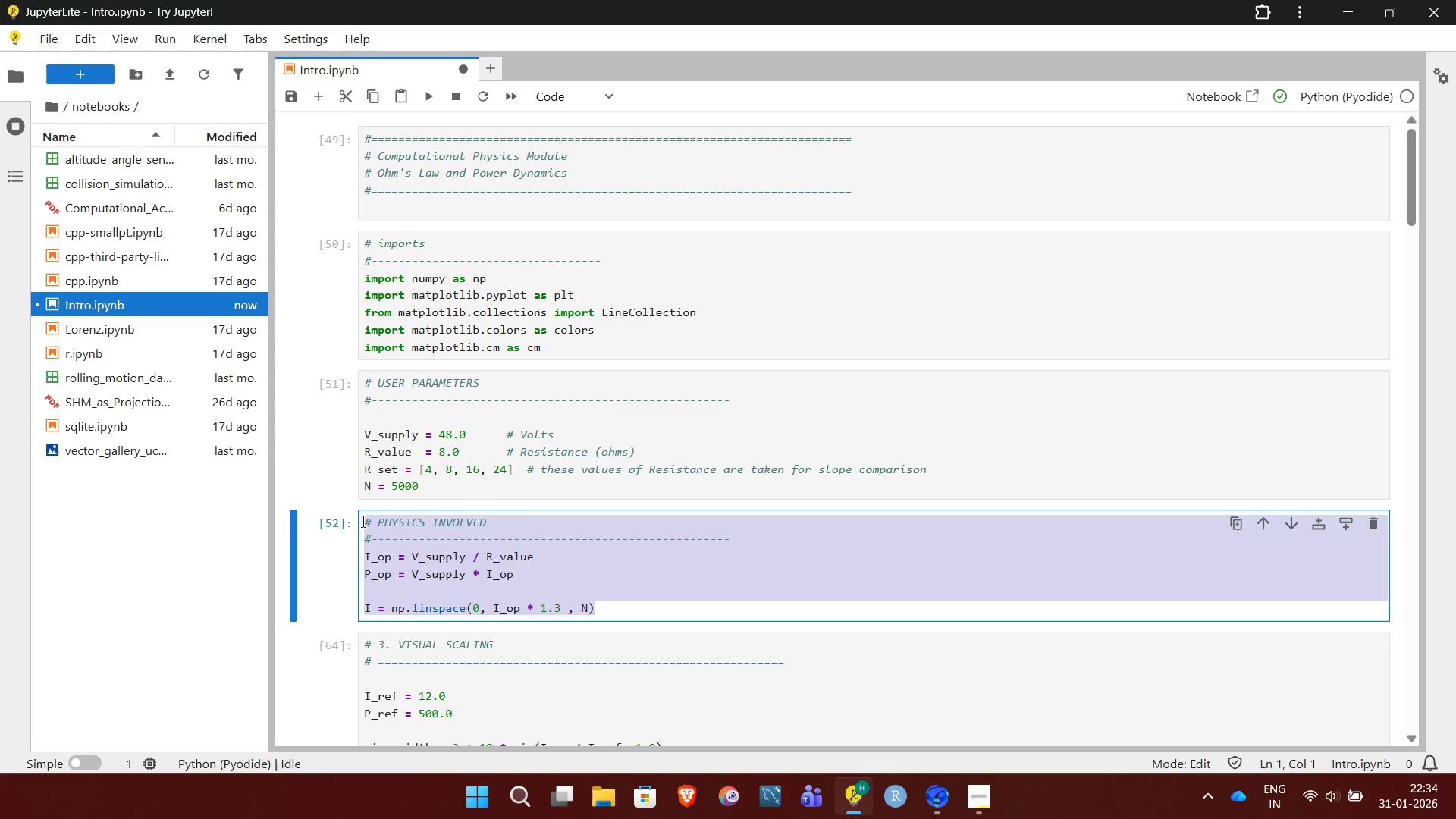 
key(Backspace)
 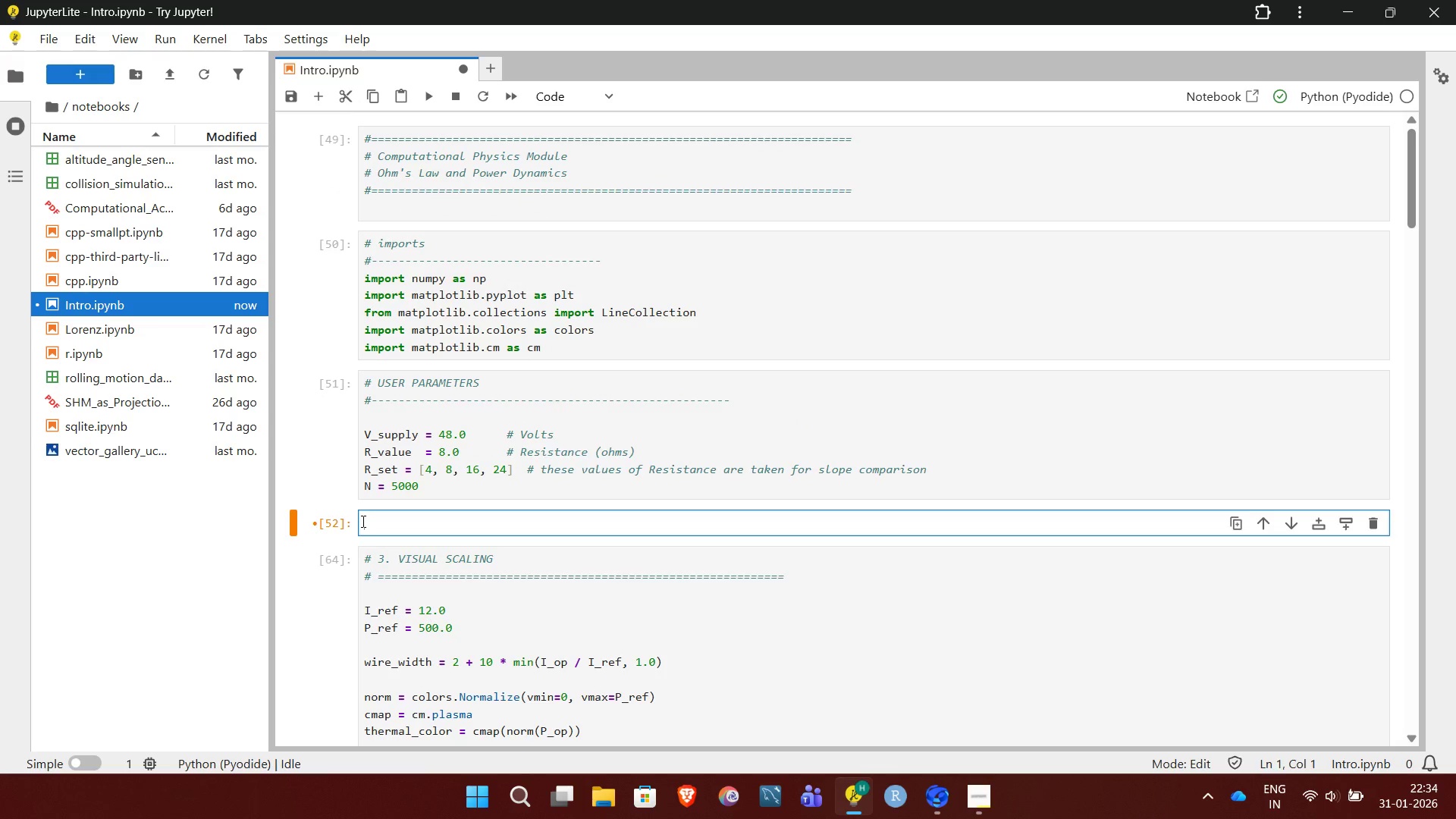 
key(Control+V)
 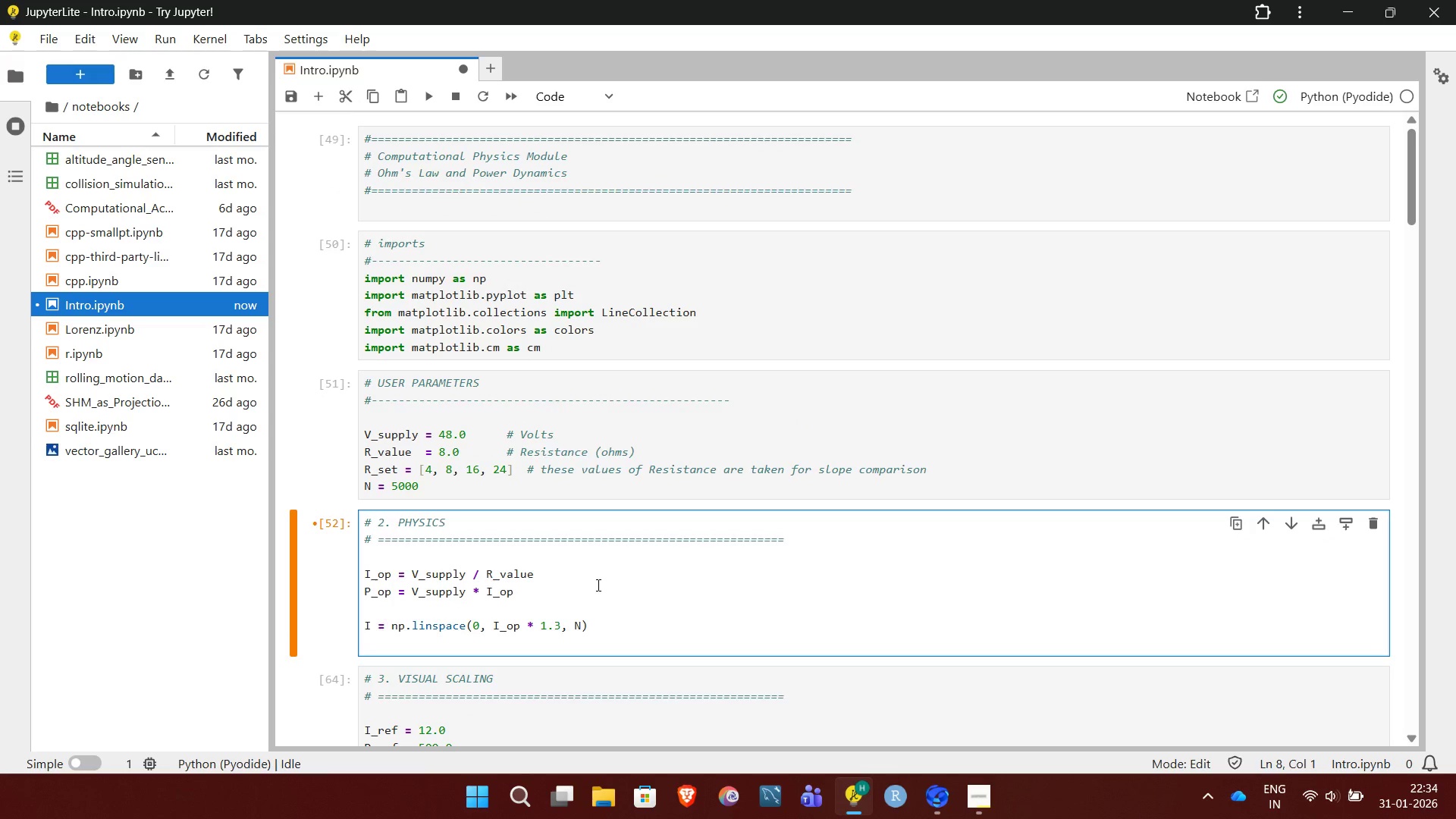 
key(Shift+Enter)
 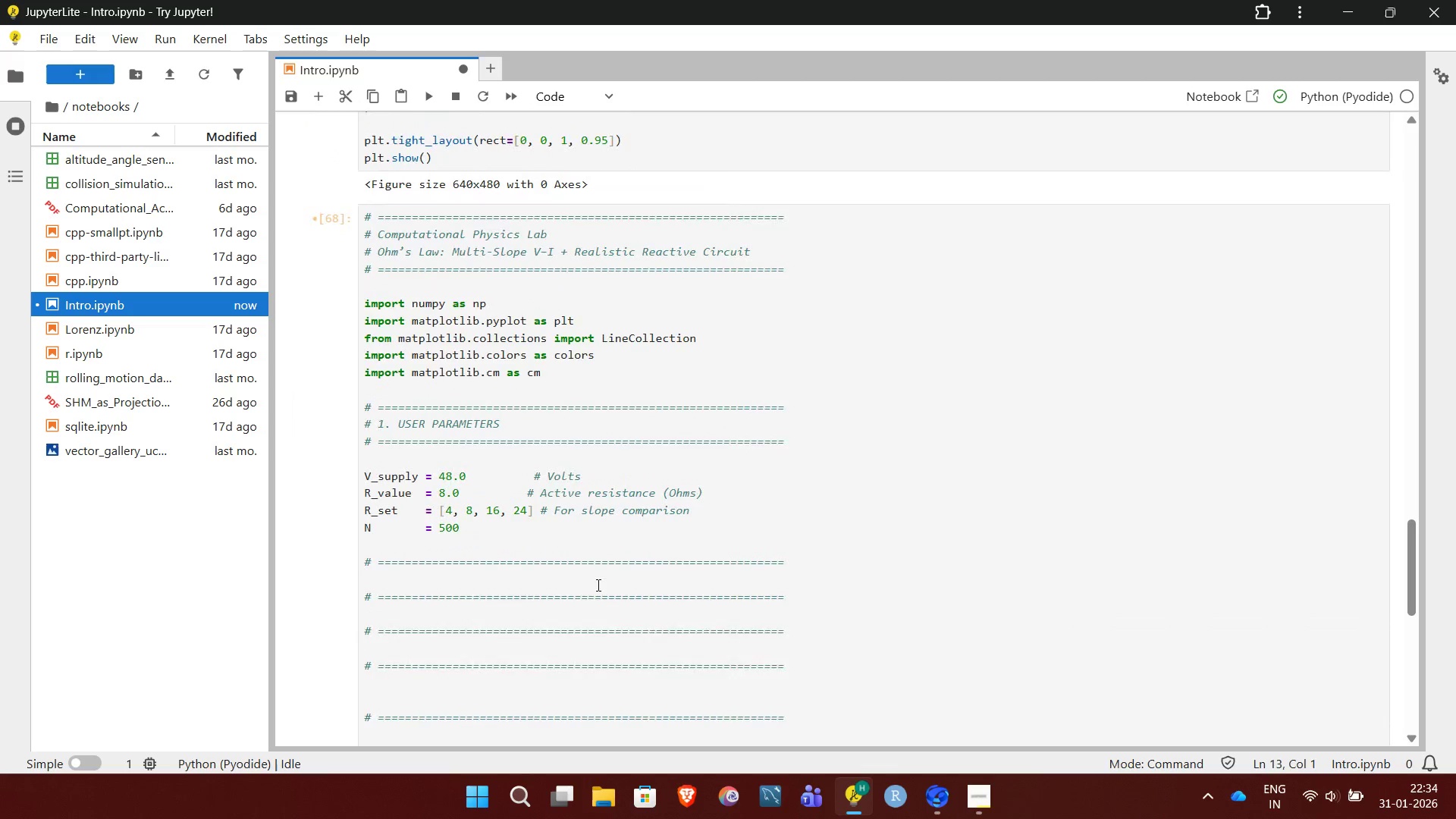 
wait(5.78)
 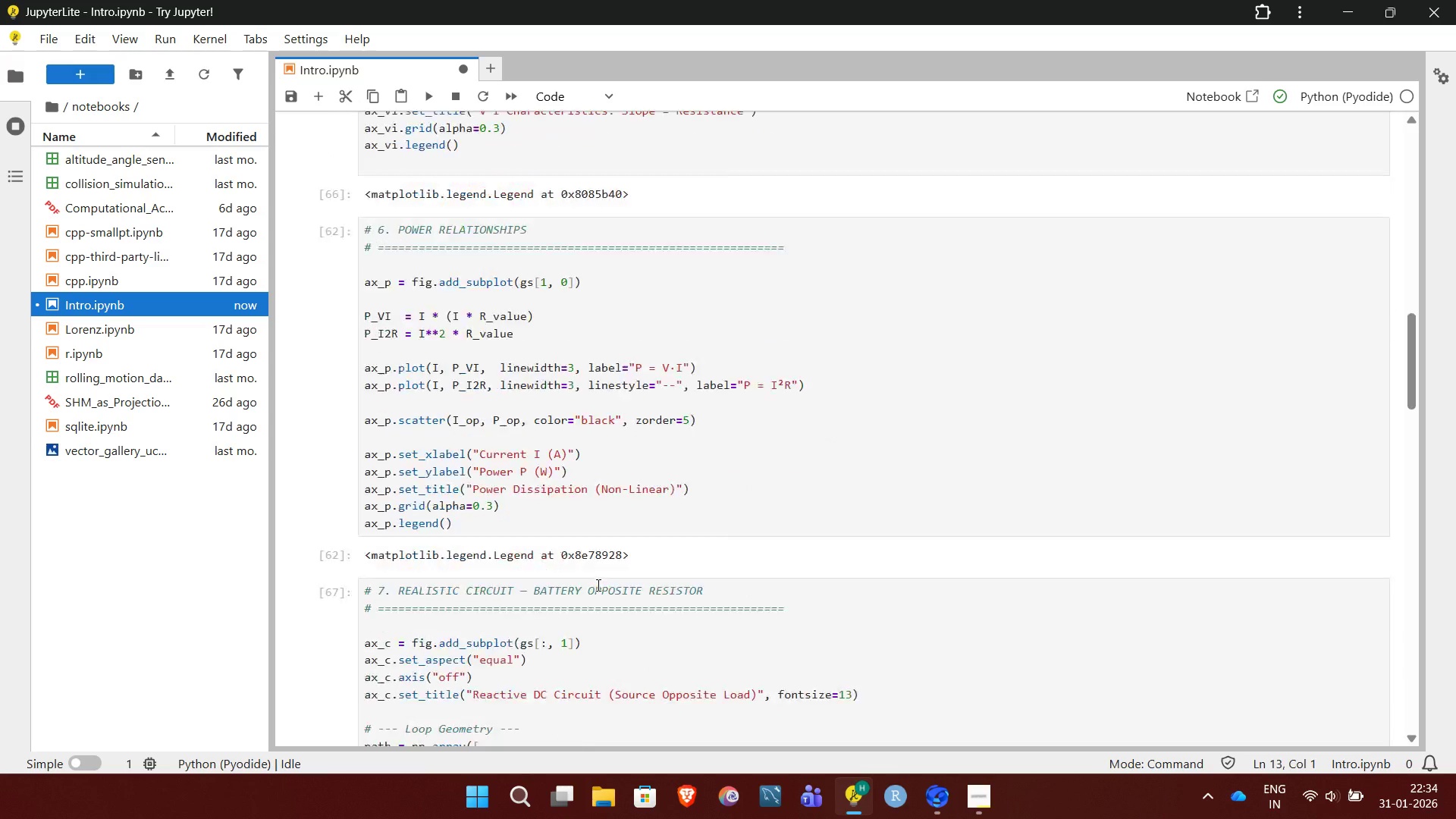 
left_click_drag(start_coordinate=[468, 538], to_coordinate=[362, 431])
 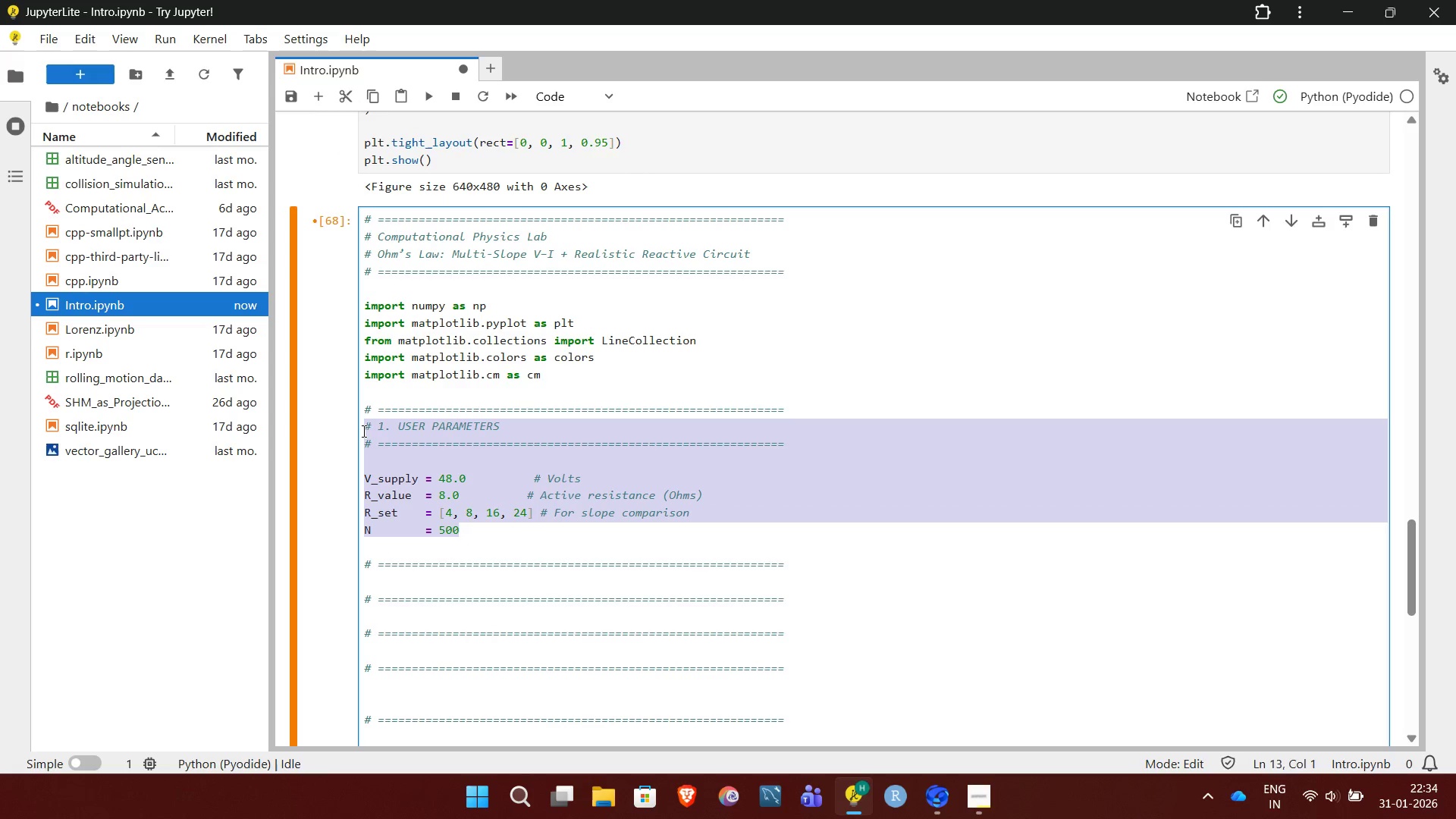 
key(Control+X)
 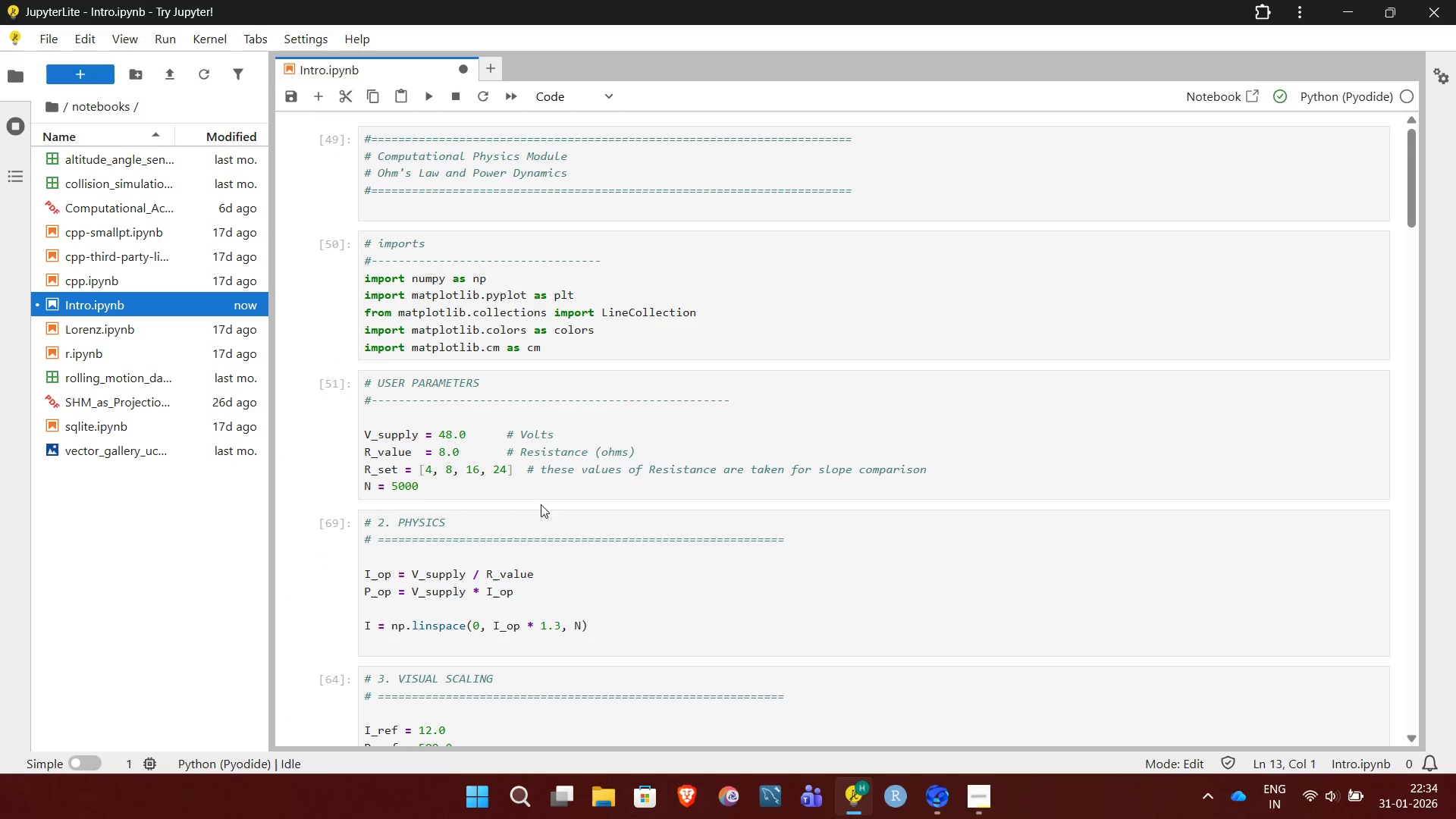 
left_click_drag(start_coordinate=[471, 489], to_coordinate=[359, 386])
 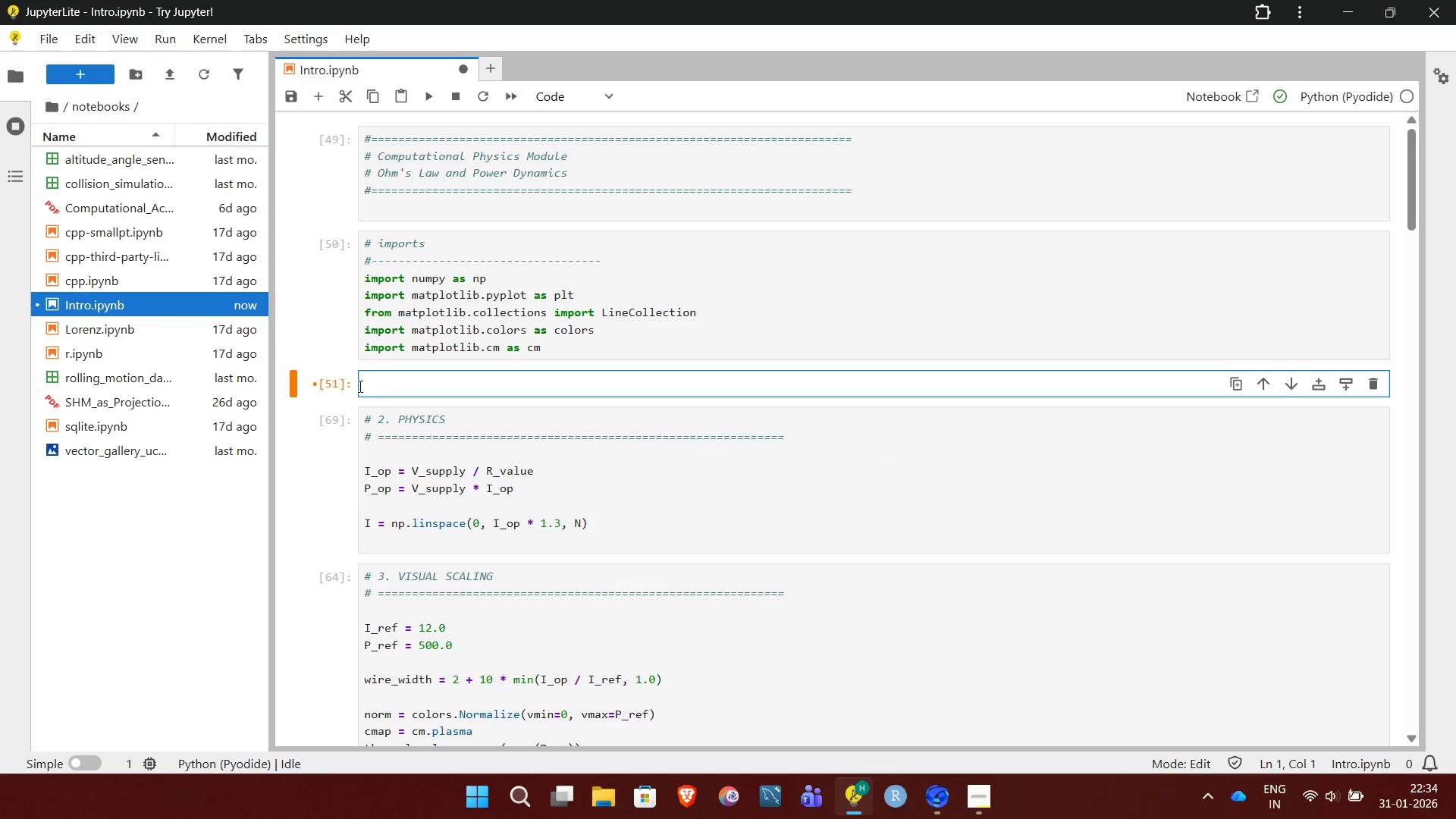 
key(Backspace)
 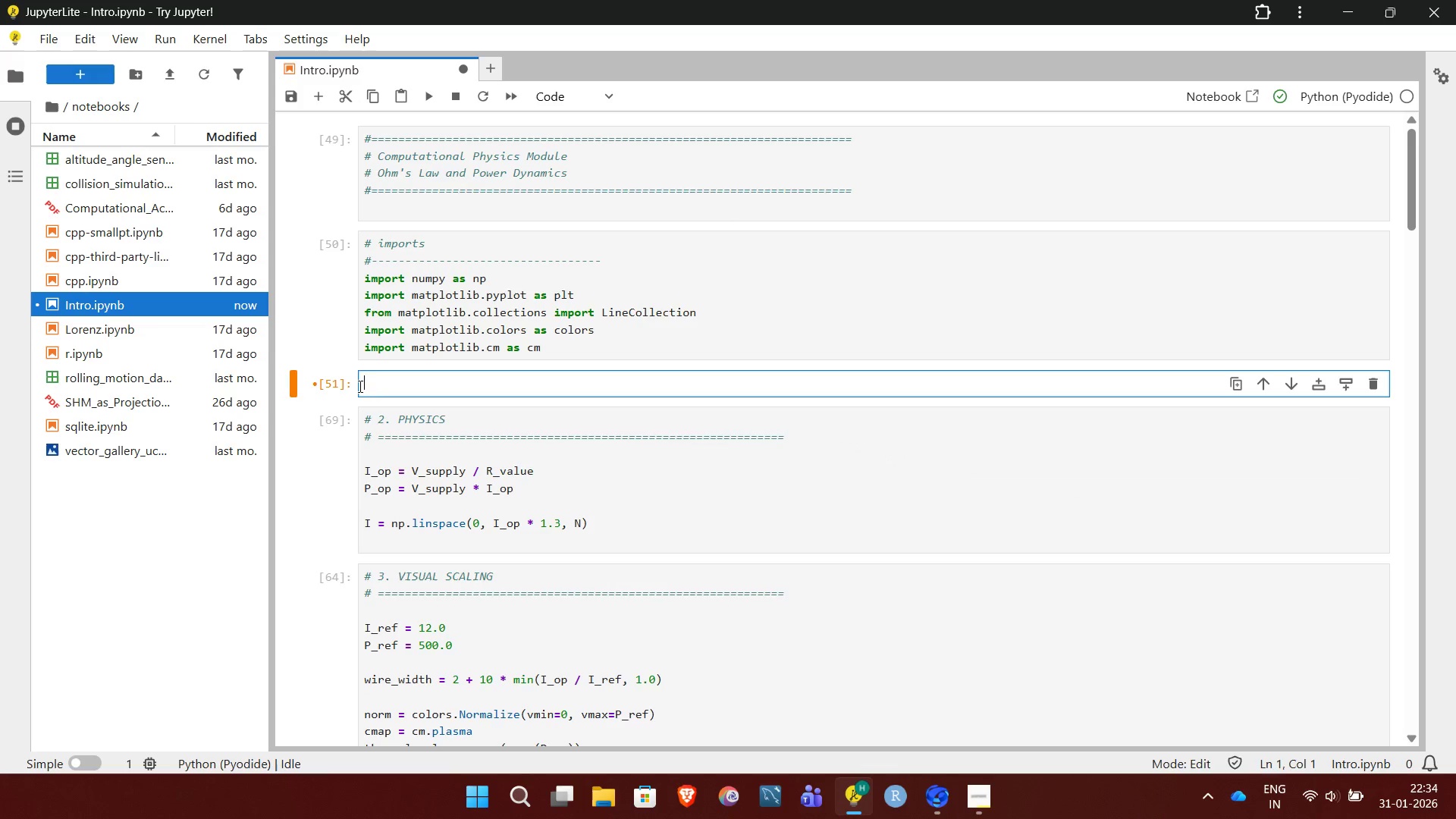 
key(Control+V)
 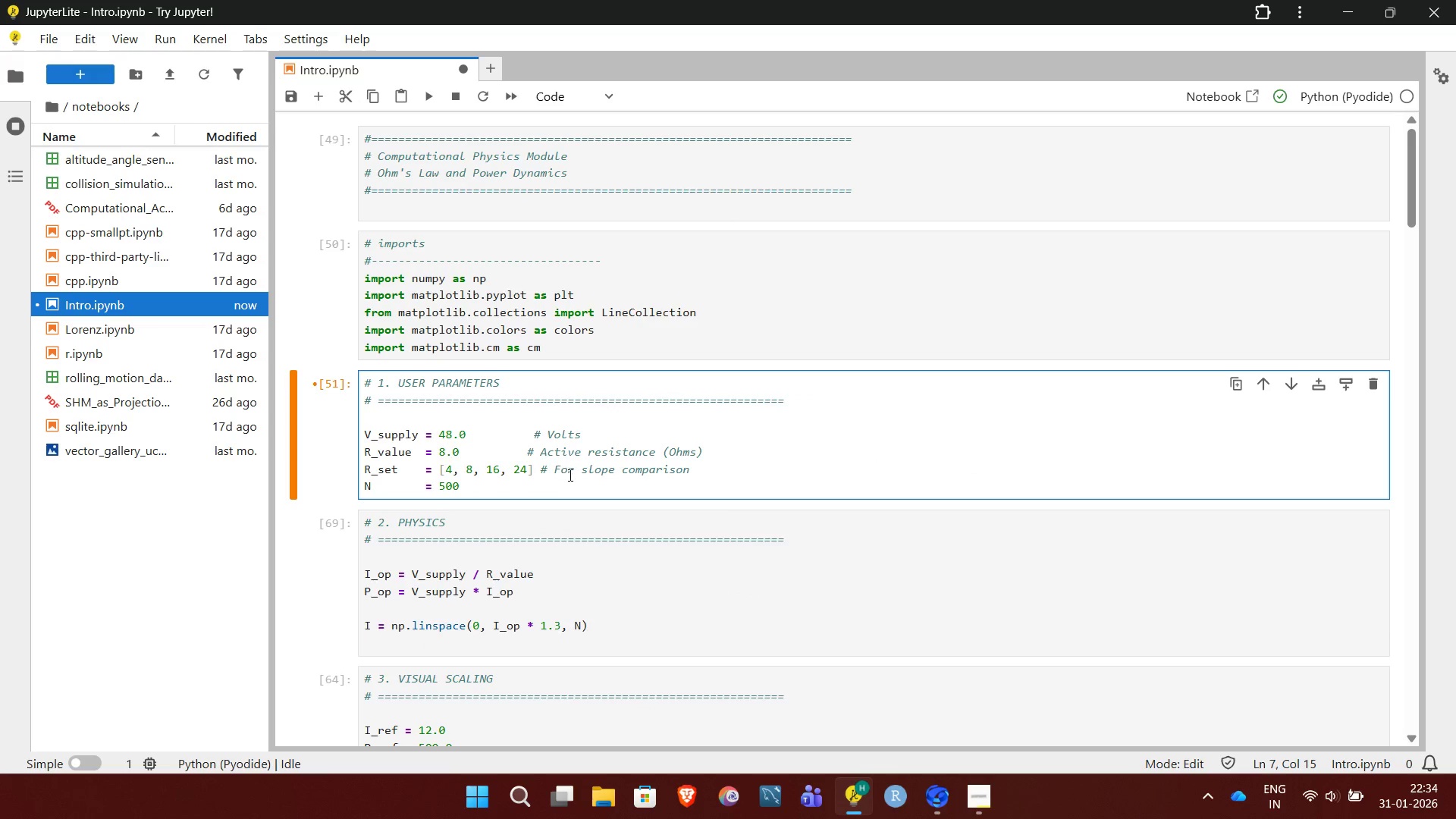 
left_click([573, 484])
 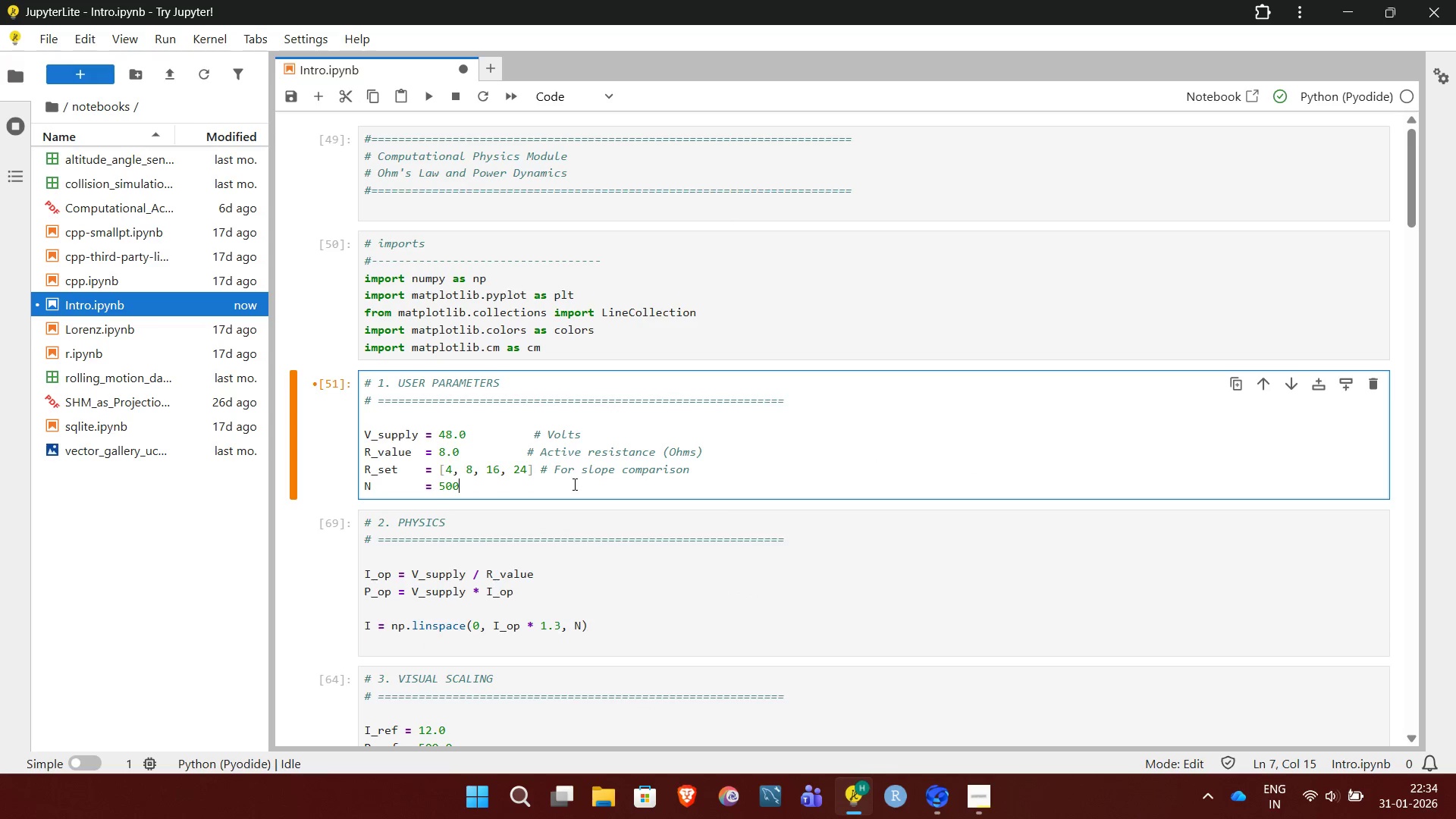 
key(Shift+Enter)
 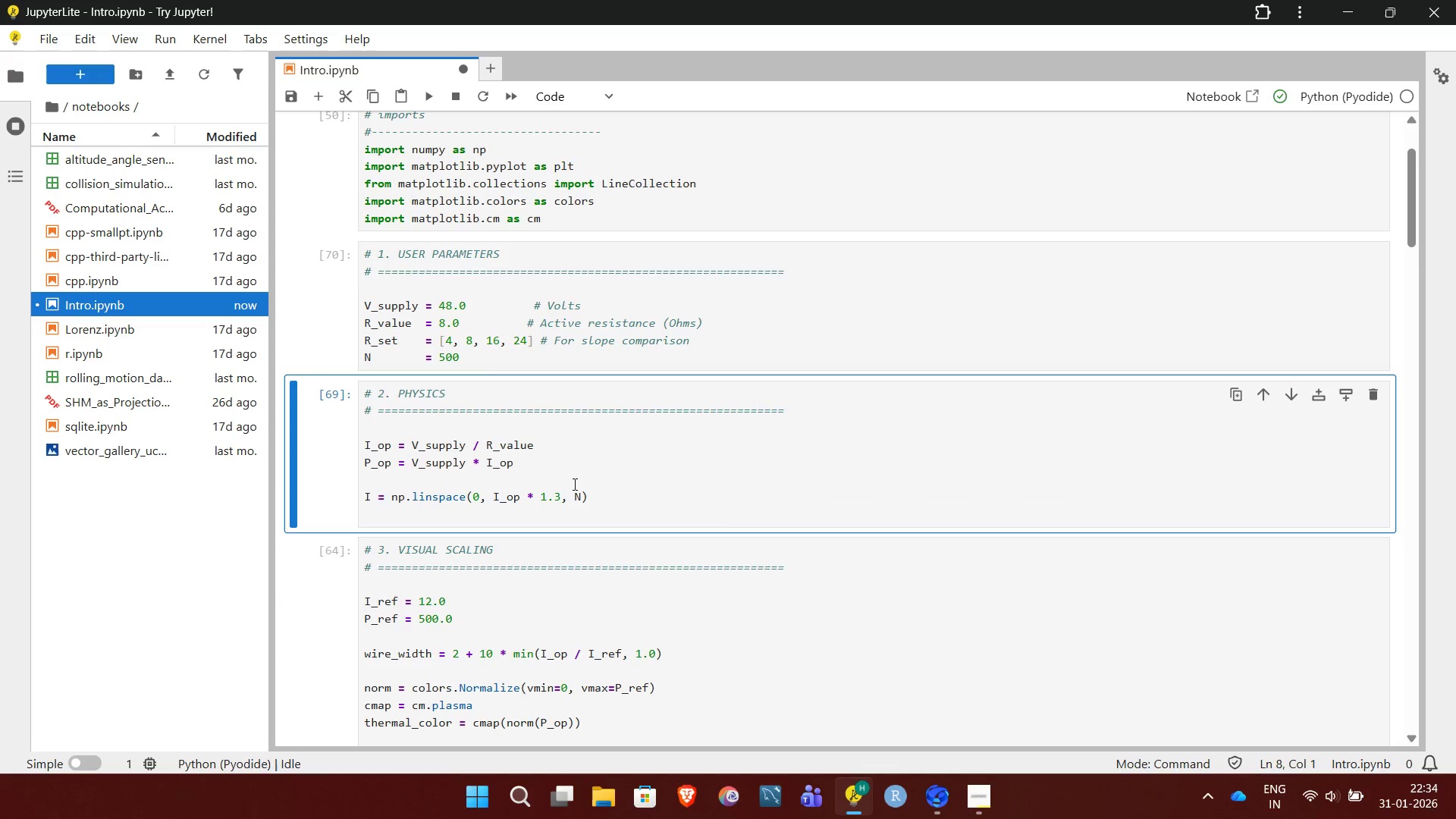 
key(Shift+Enter)
 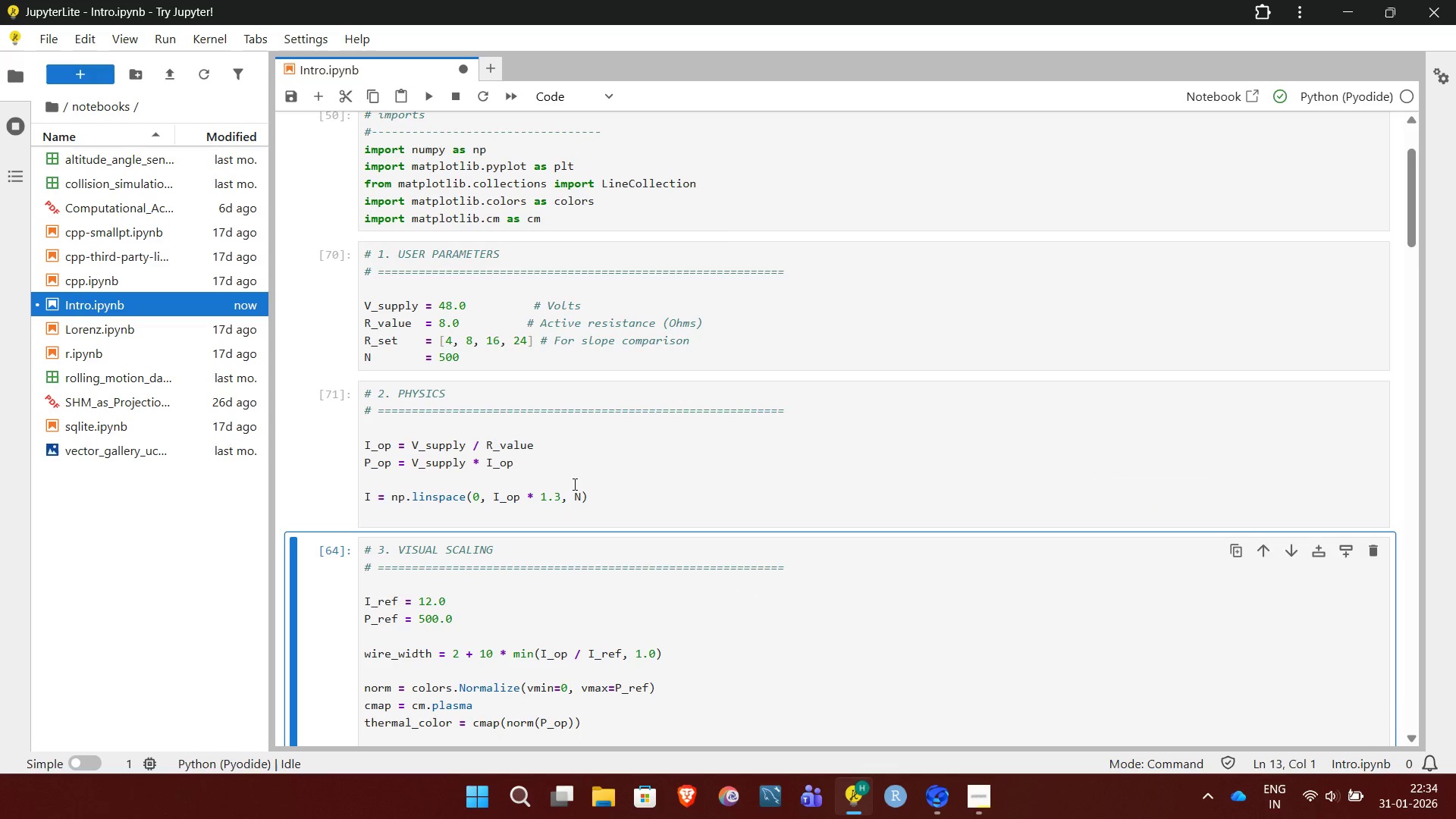 
key(Shift+Enter)
 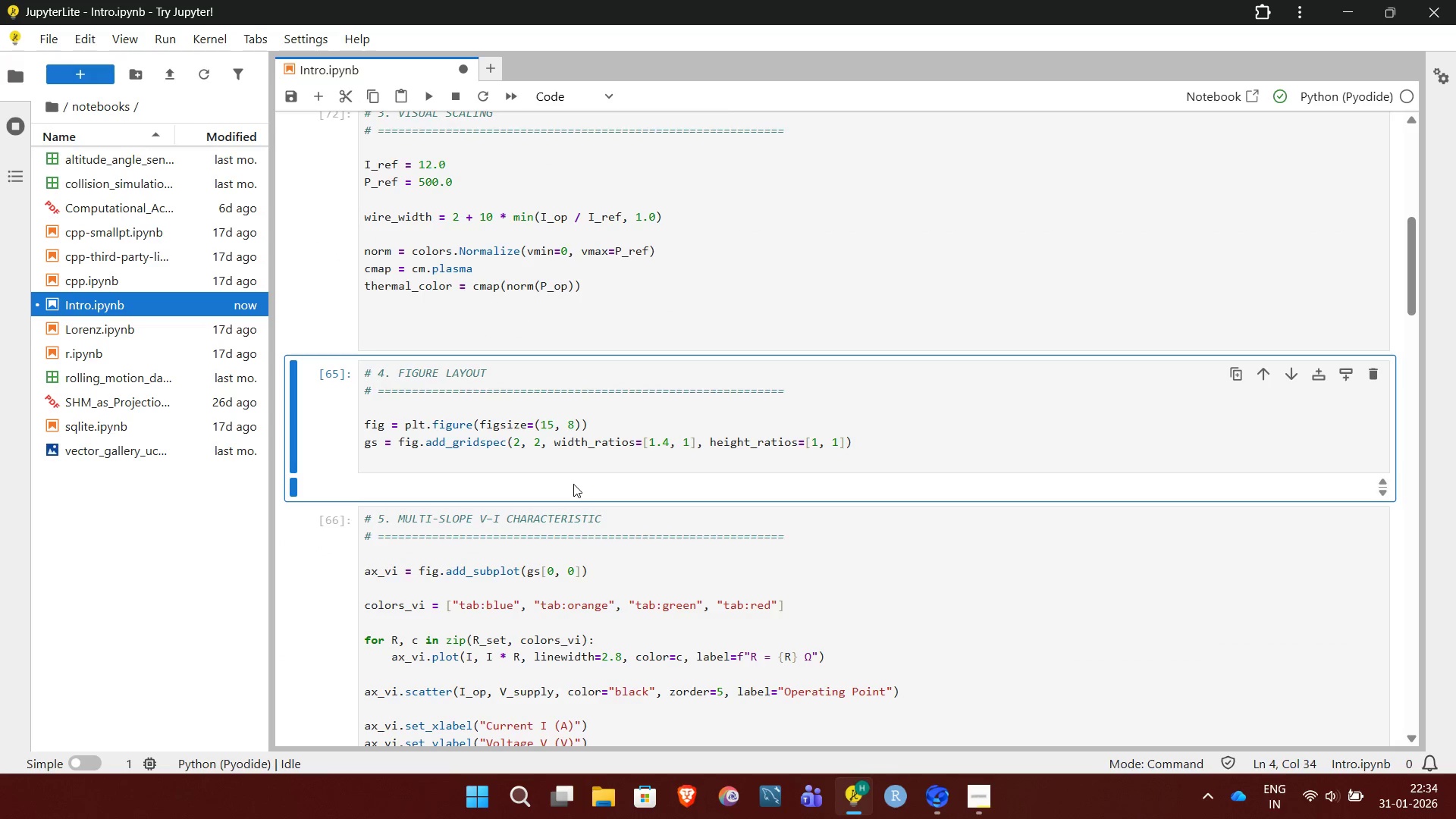 
key(Shift+Enter)
 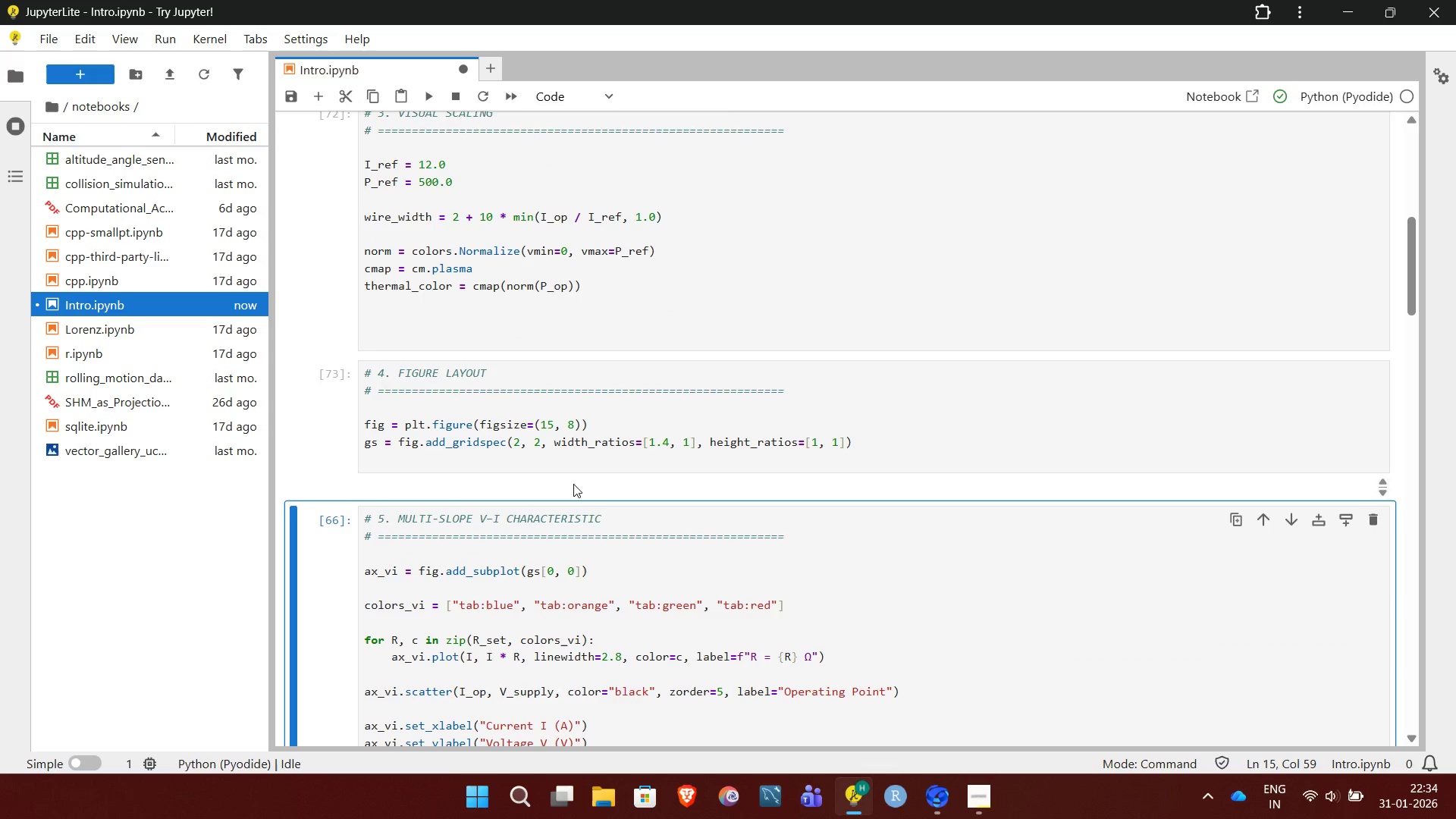 
key(Shift+Enter)
 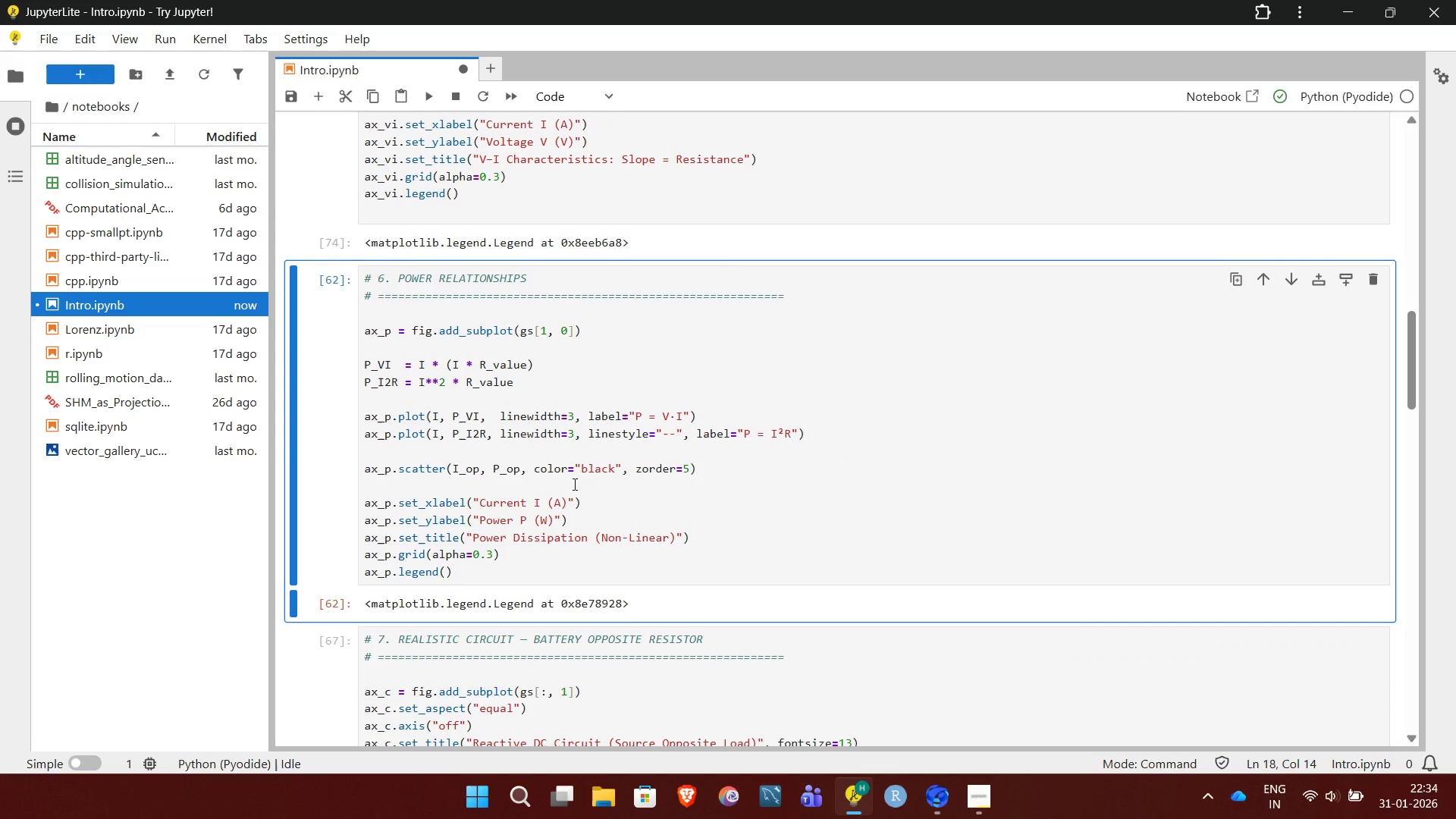 
key(Shift+Enter)
 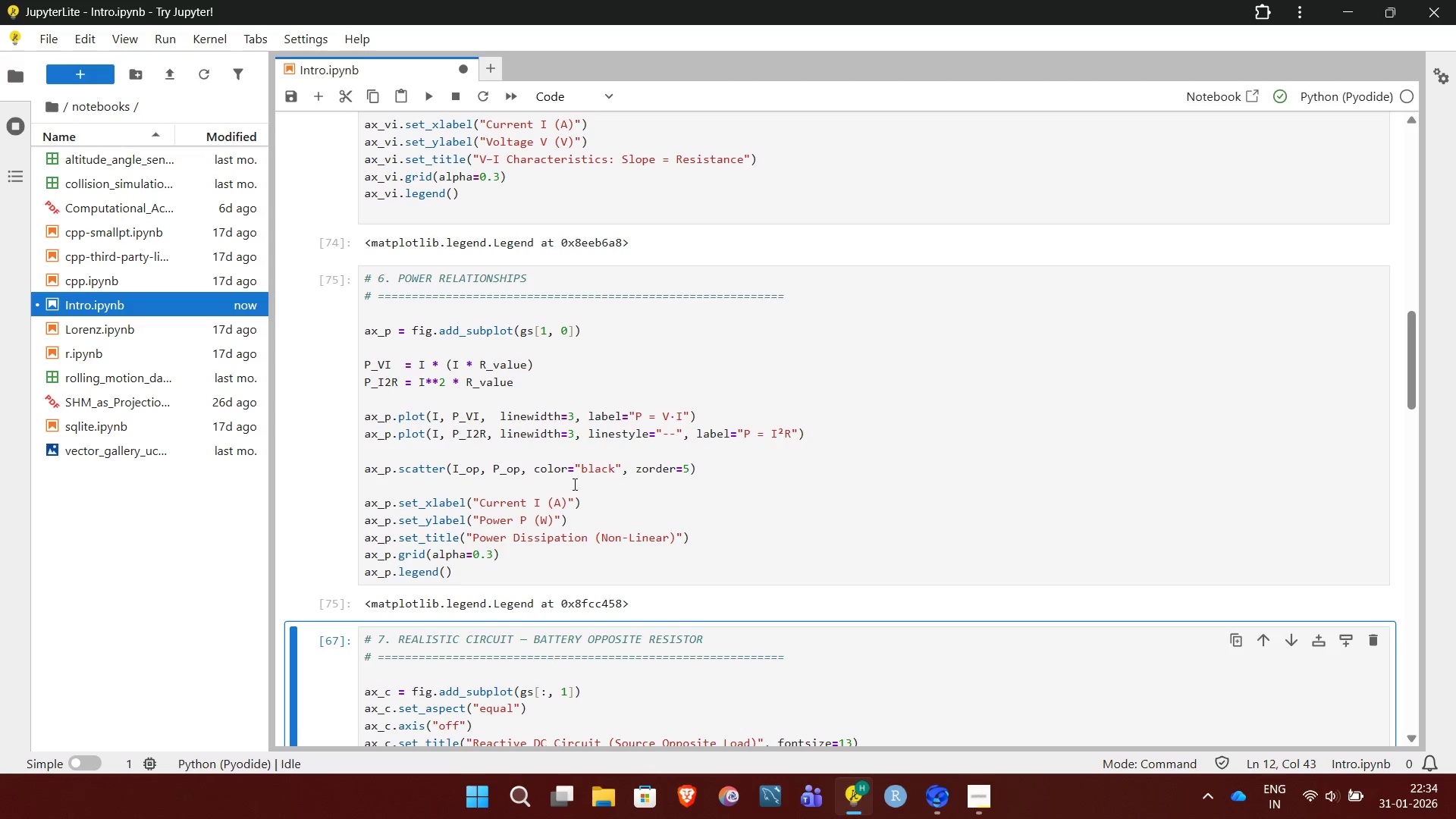 
key(Shift+Enter)
 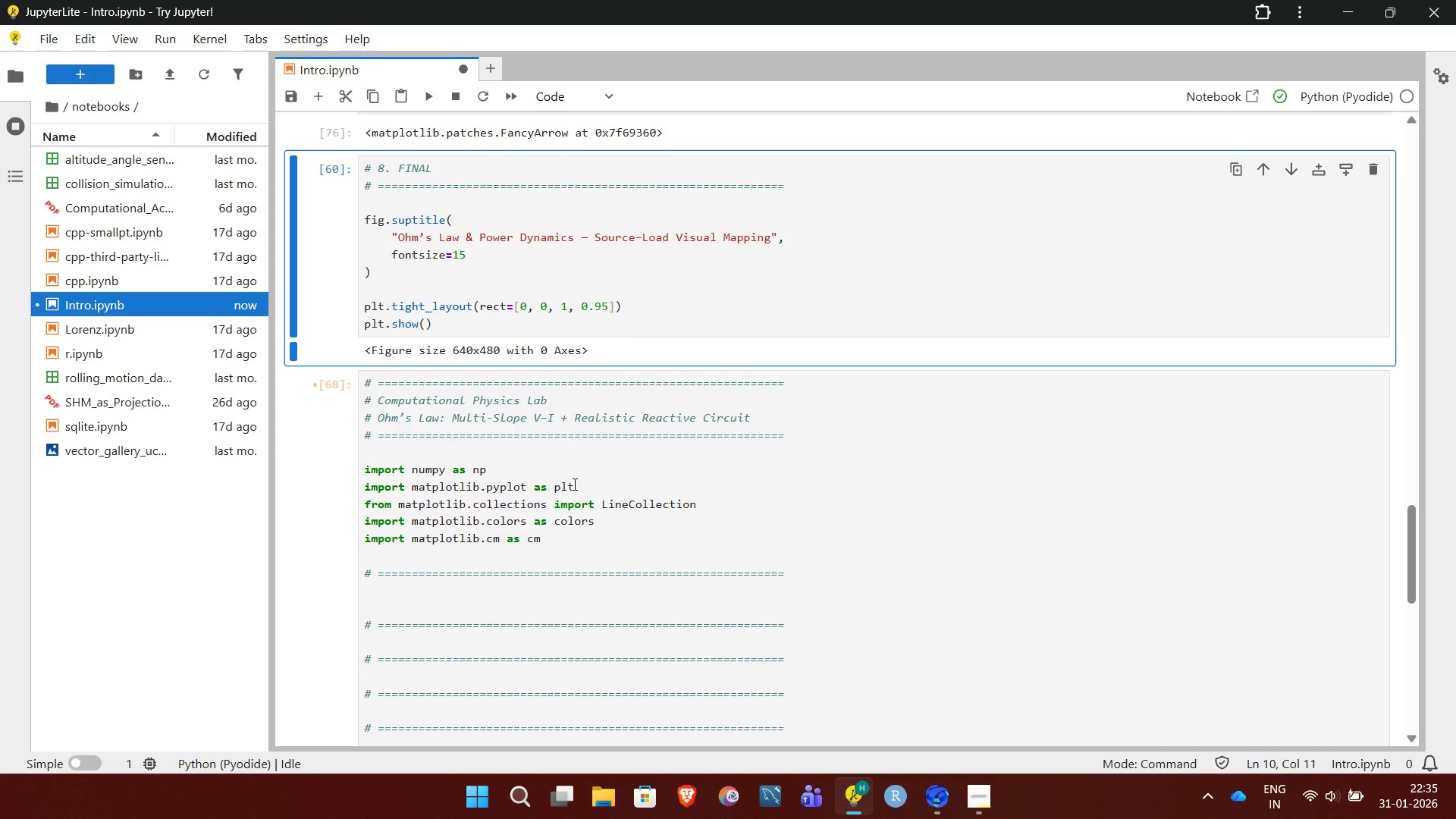 
key(Shift+Enter)
 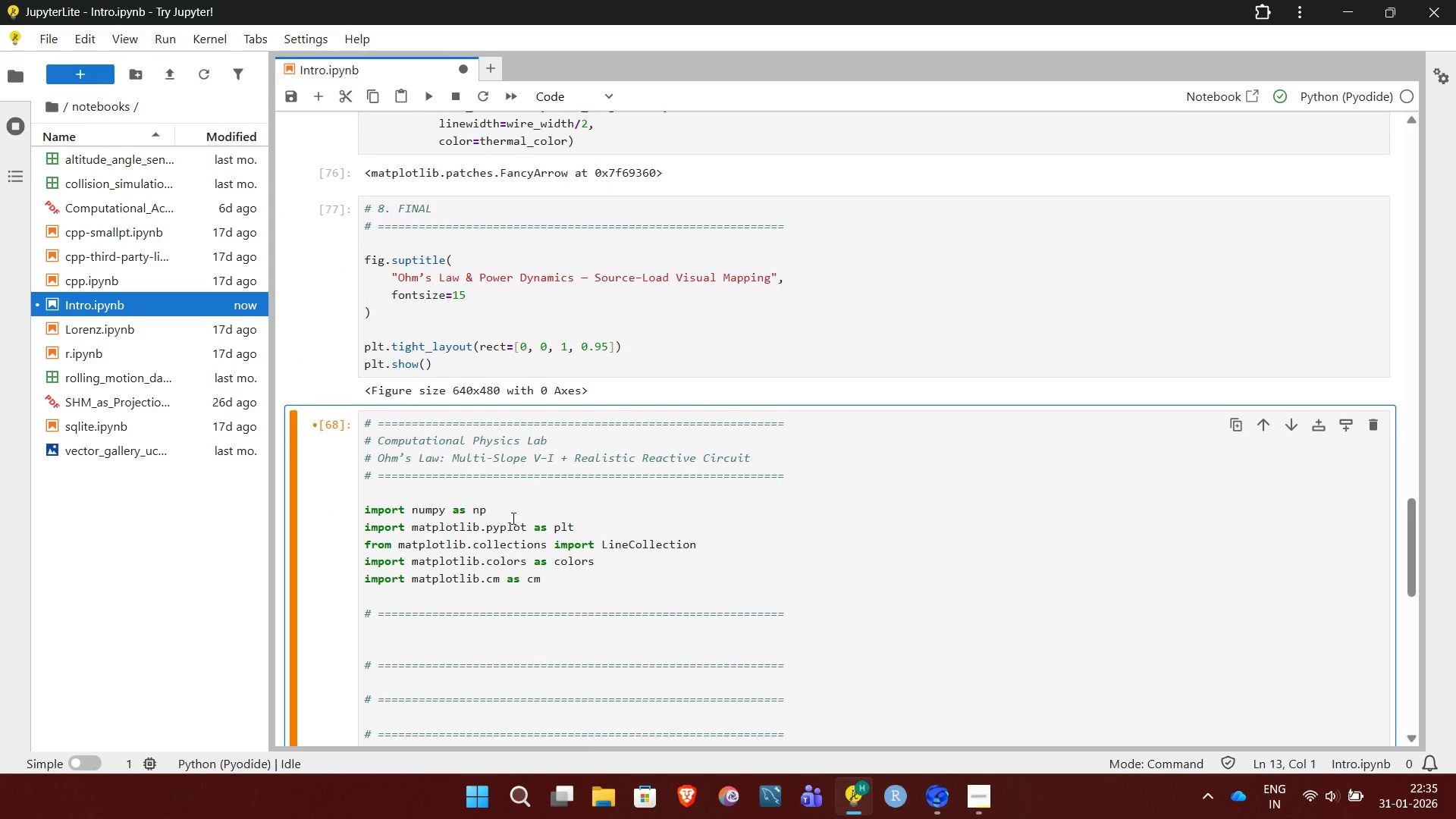 
wait(5.17)
 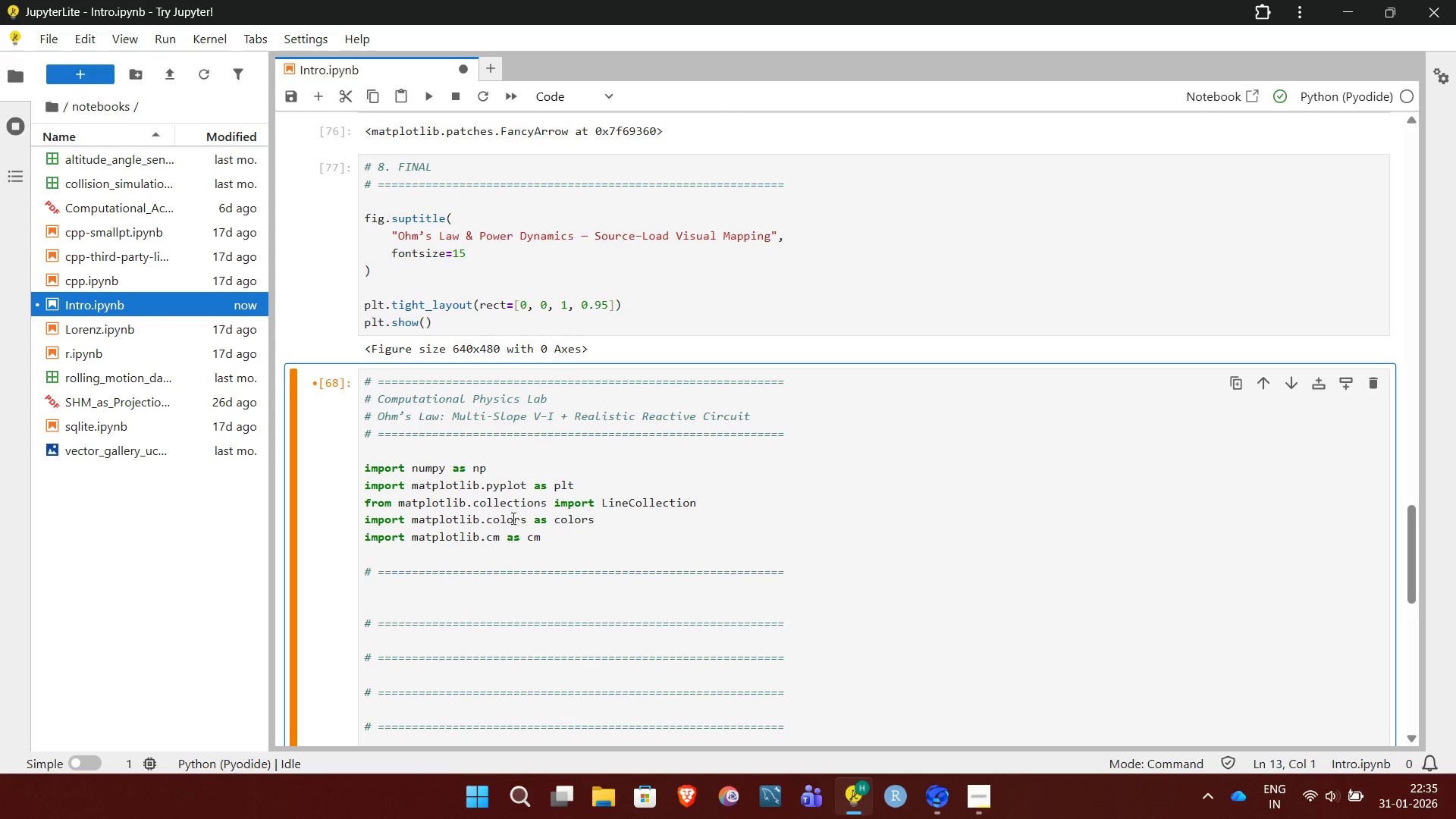 
left_click_drag(start_coordinate=[565, 586], to_coordinate=[362, 425])
 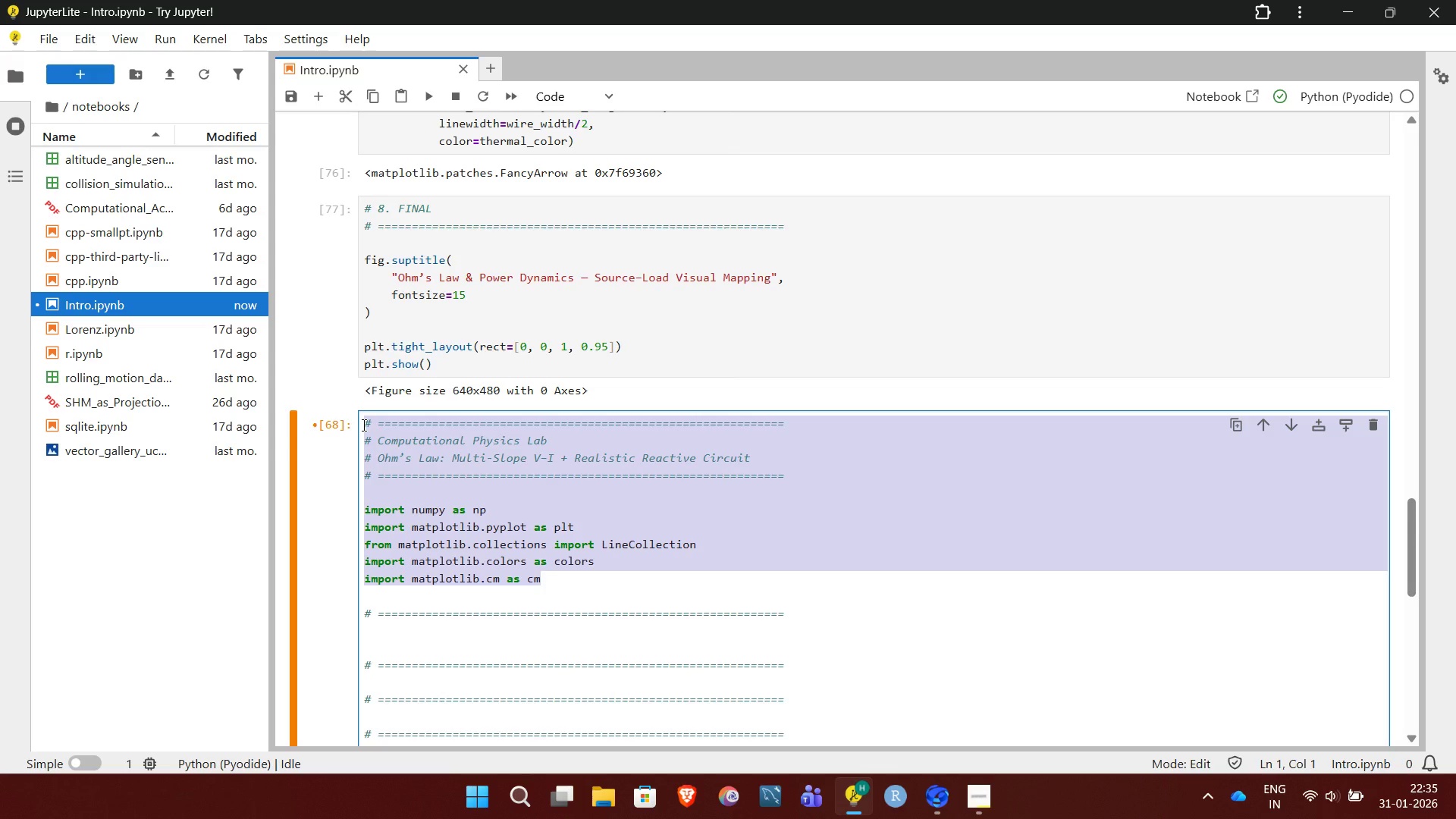 
key(Control+X)
 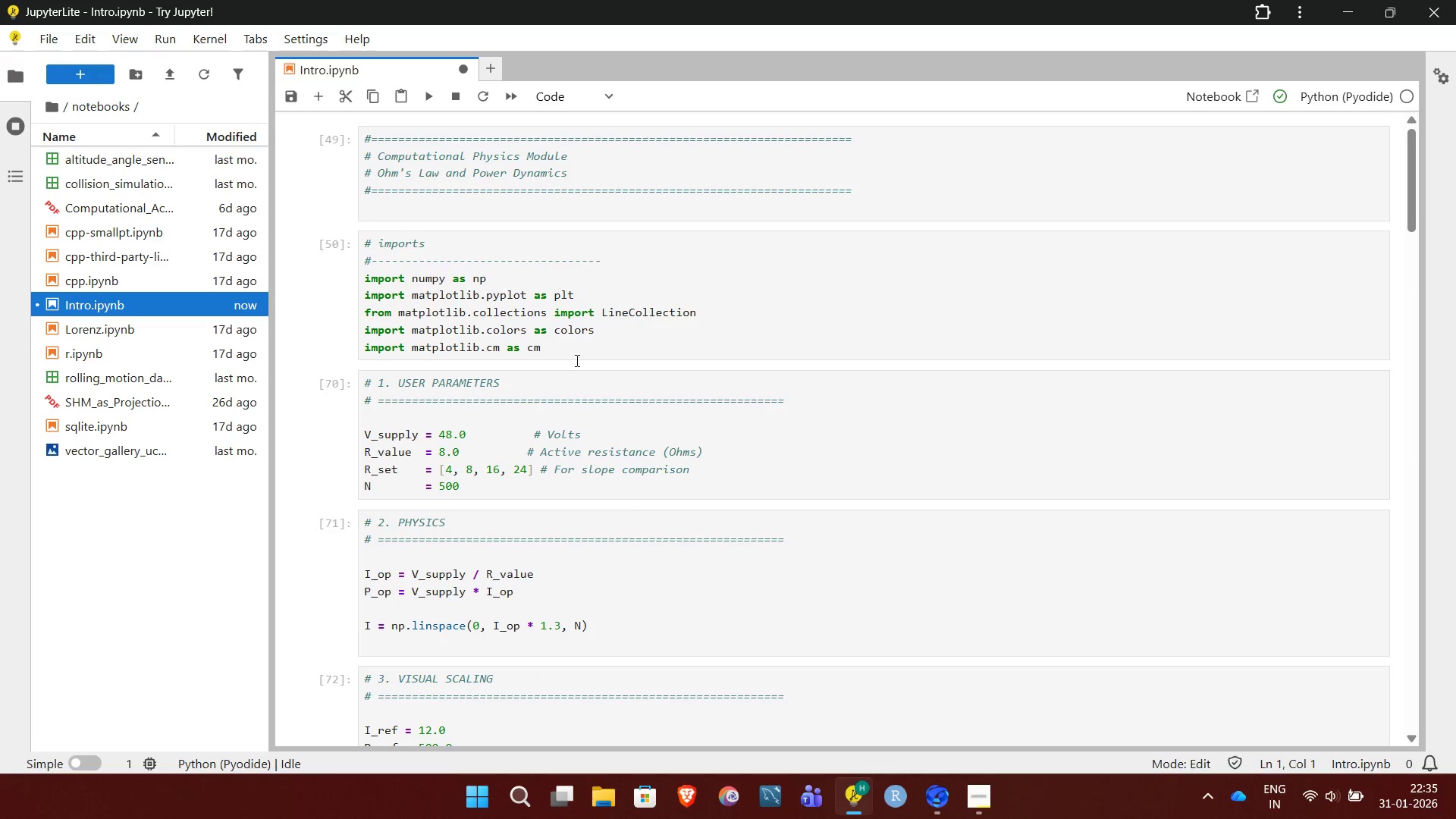 
left_click_drag(start_coordinate=[565, 351], to_coordinate=[366, 221])
 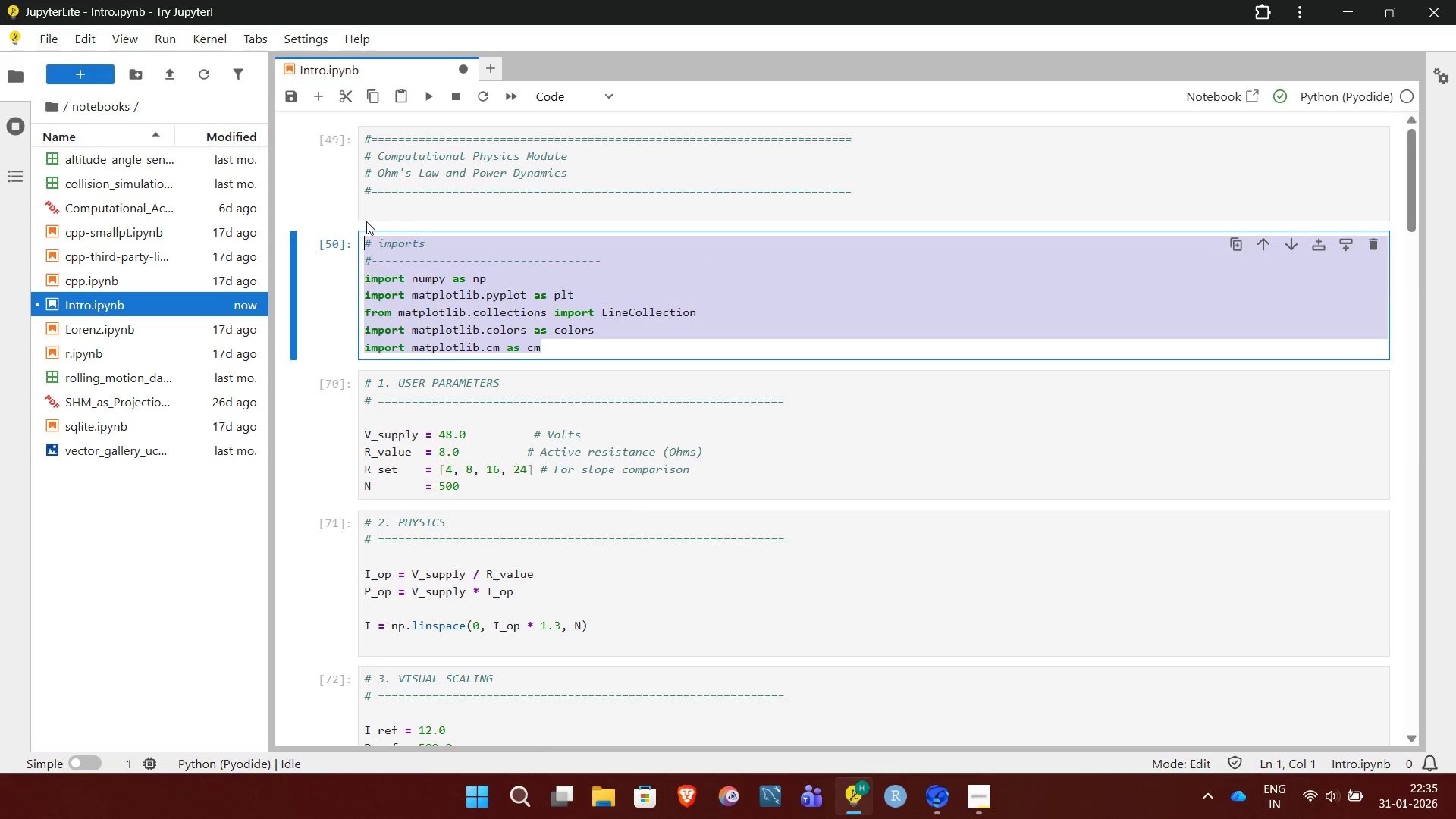 
key(Backspace)
 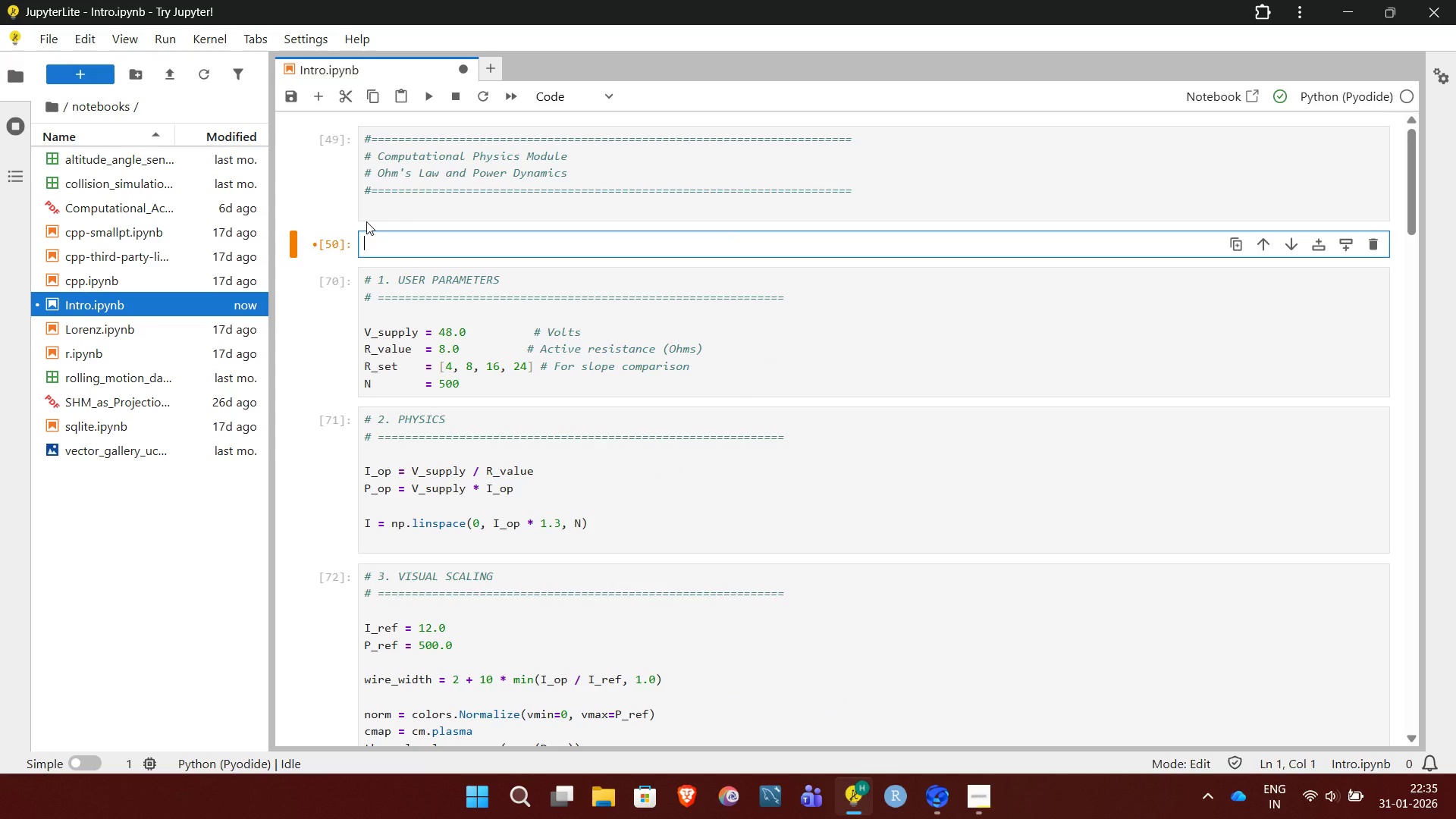 
key(Control+V)
 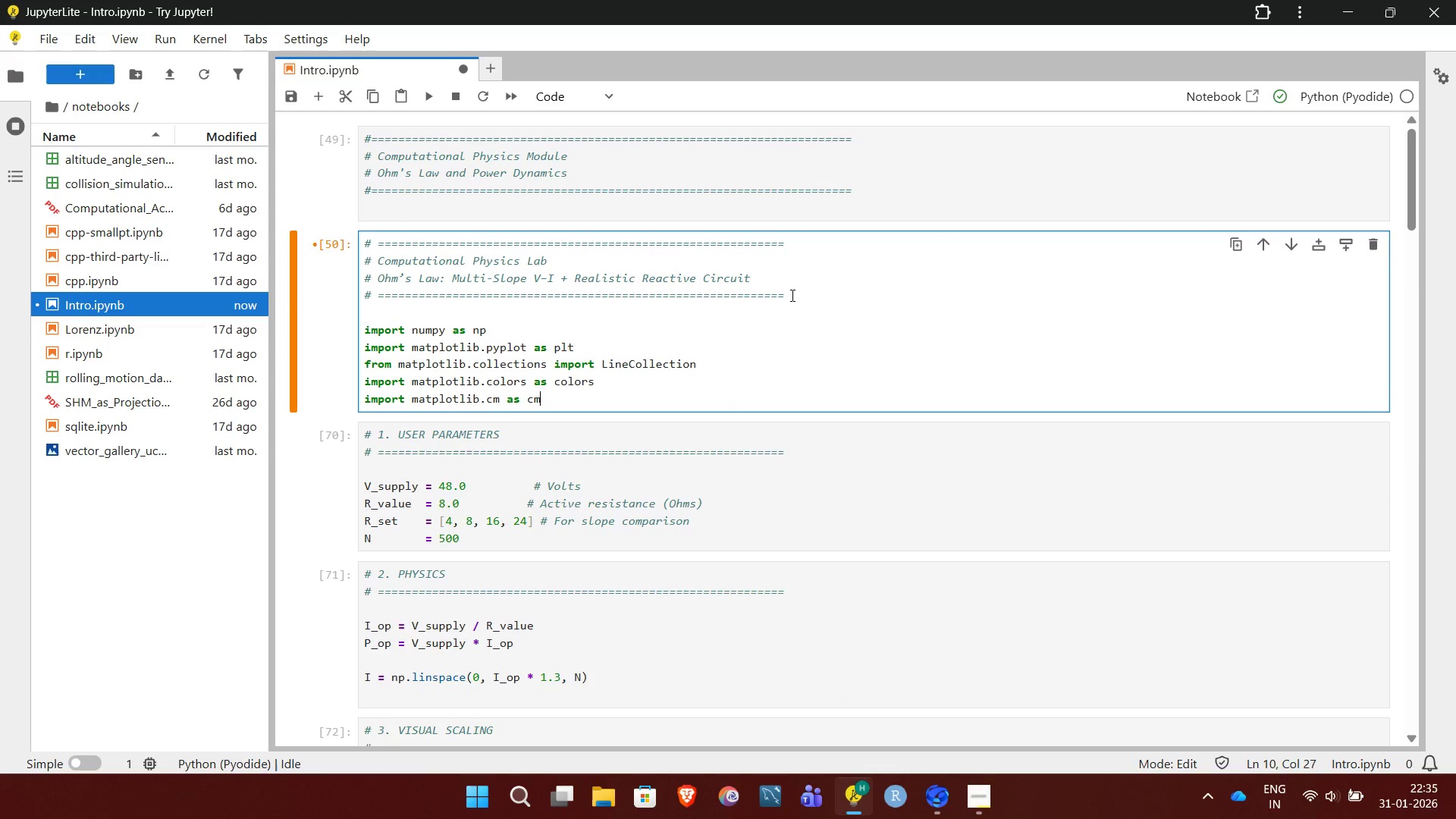 
left_click_drag(start_coordinate=[795, 295], to_coordinate=[343, 248])
 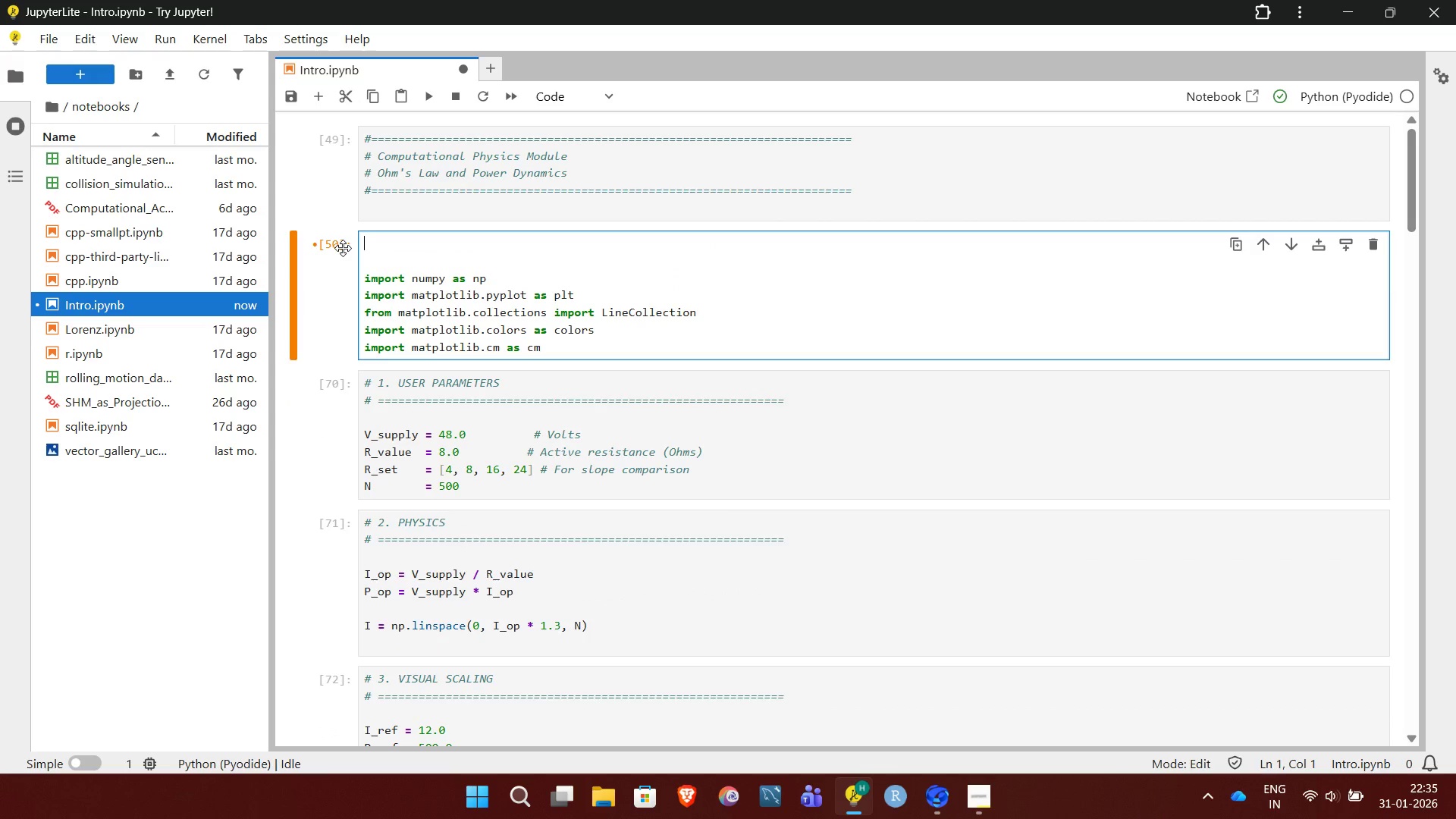 
key(Backspace)
 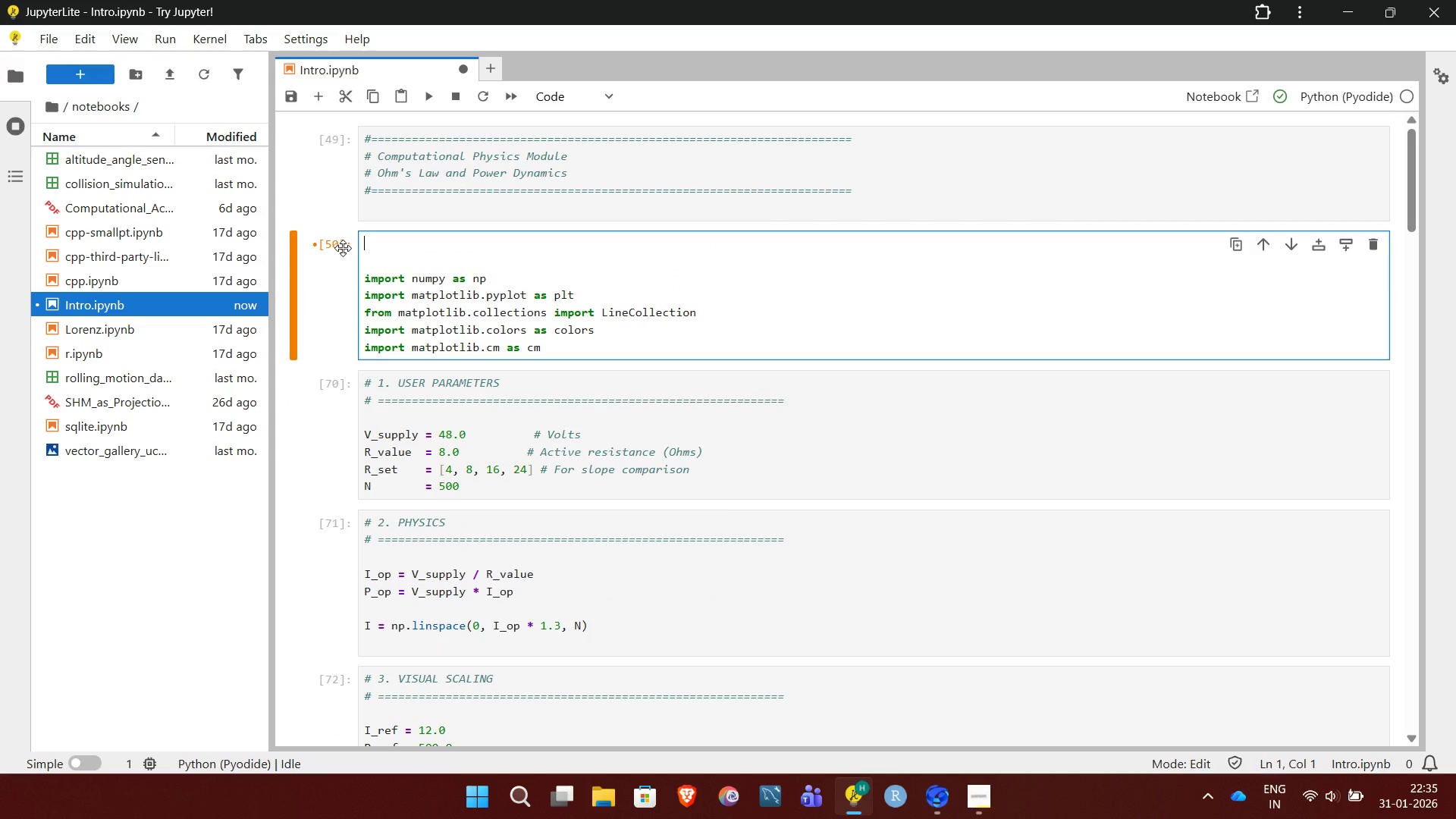 
key(Backspace)
 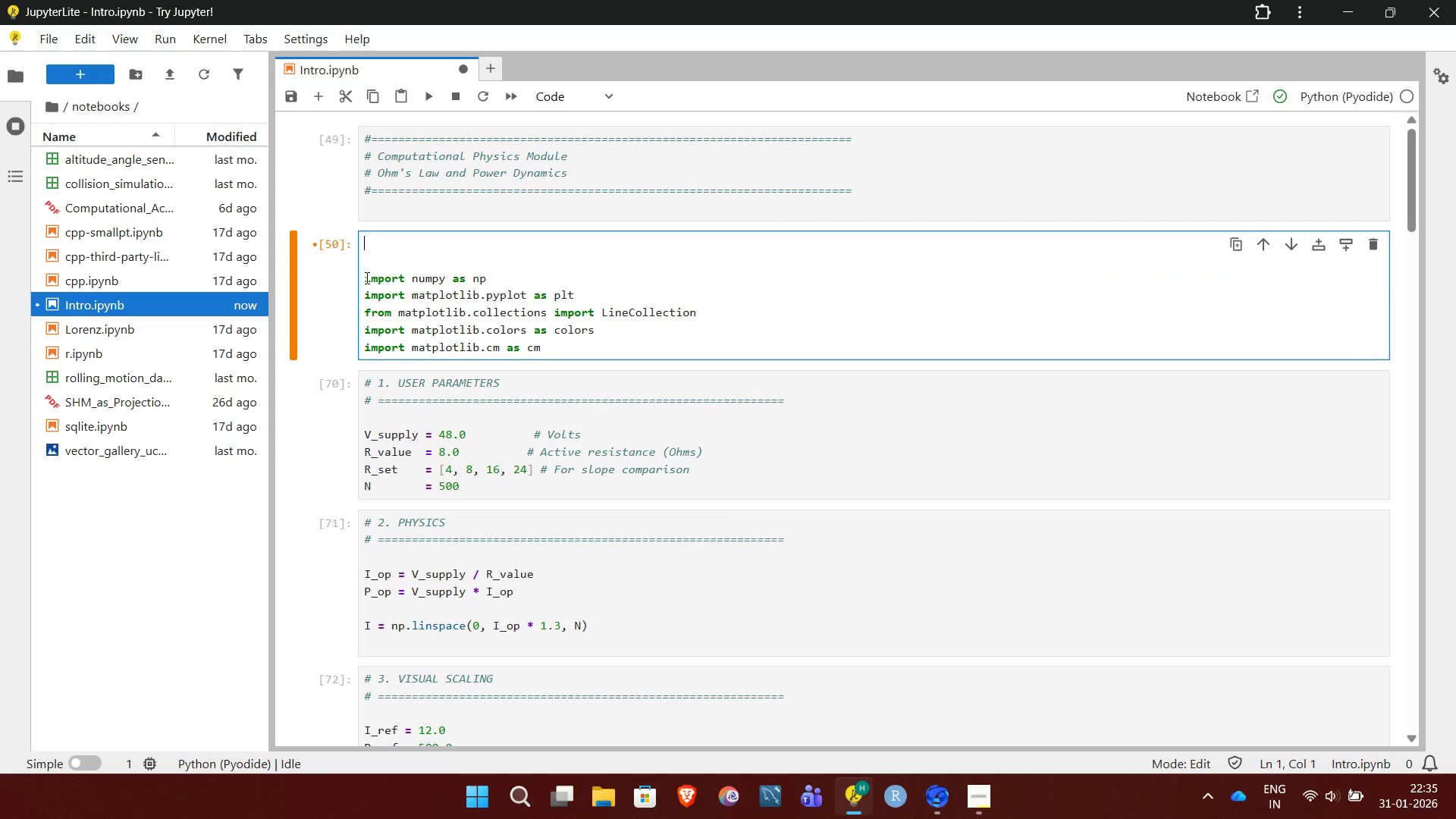 
left_click([365, 278])
 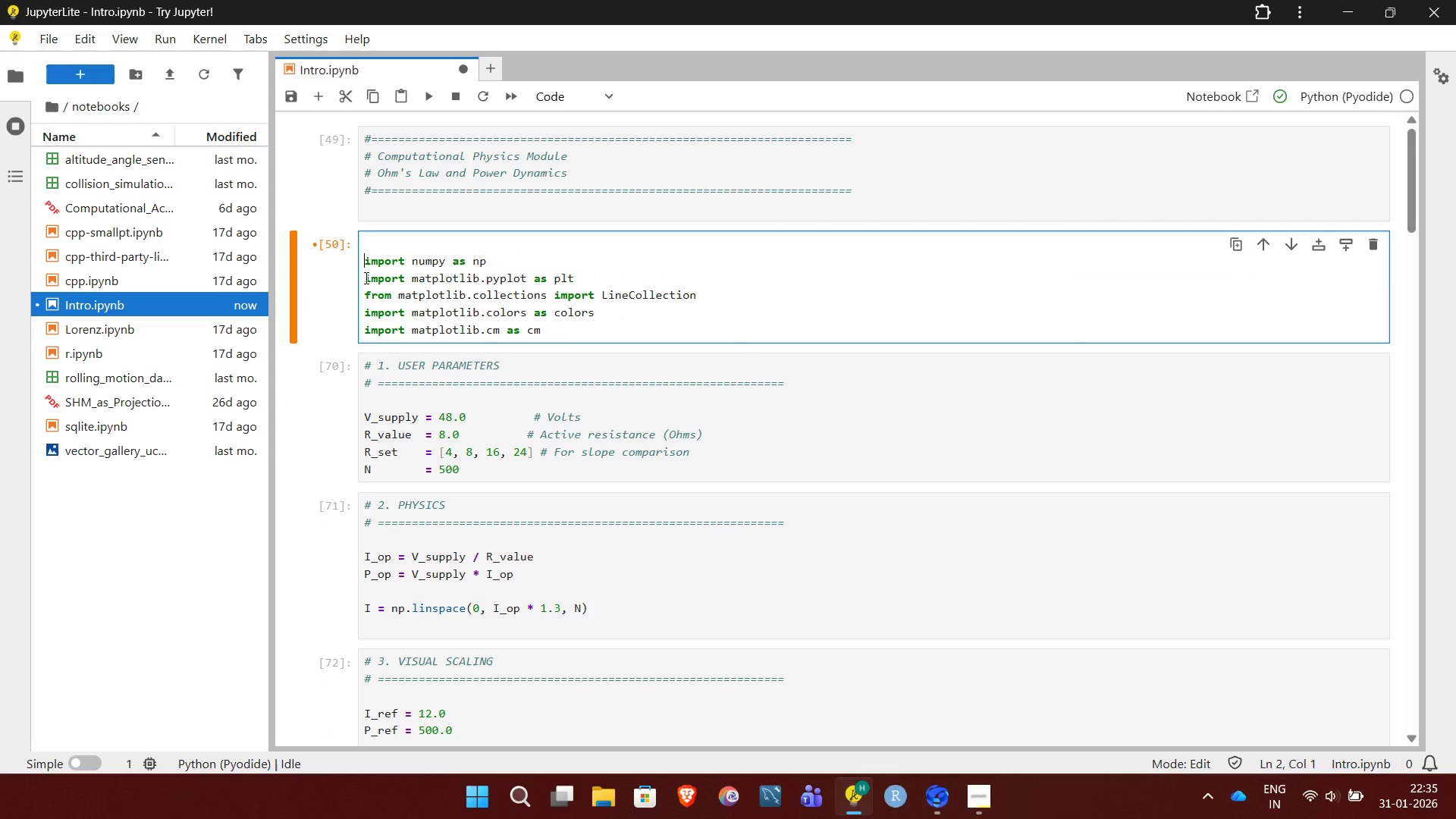 
key(Backspace)
 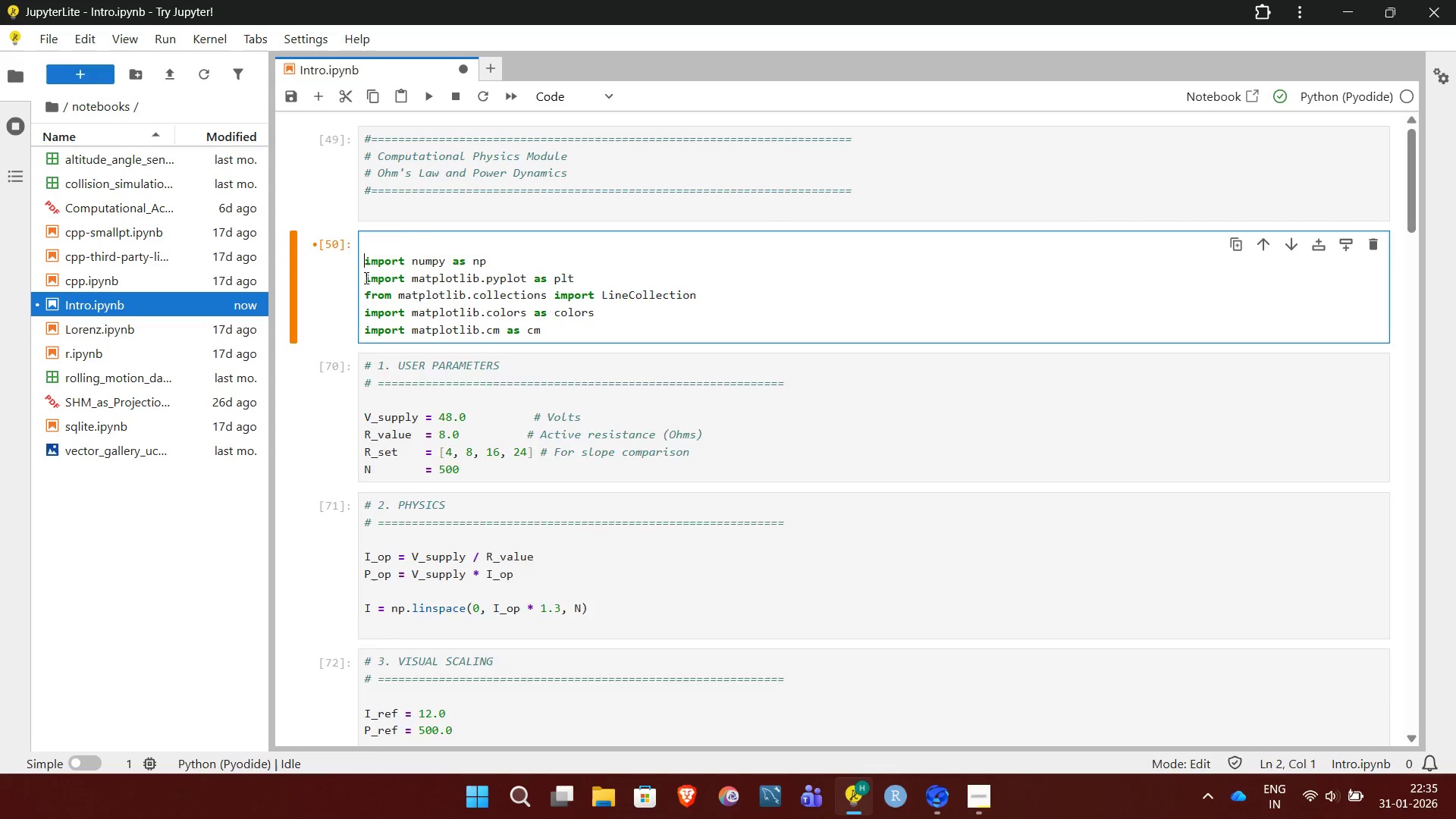 
key(Backspace)
 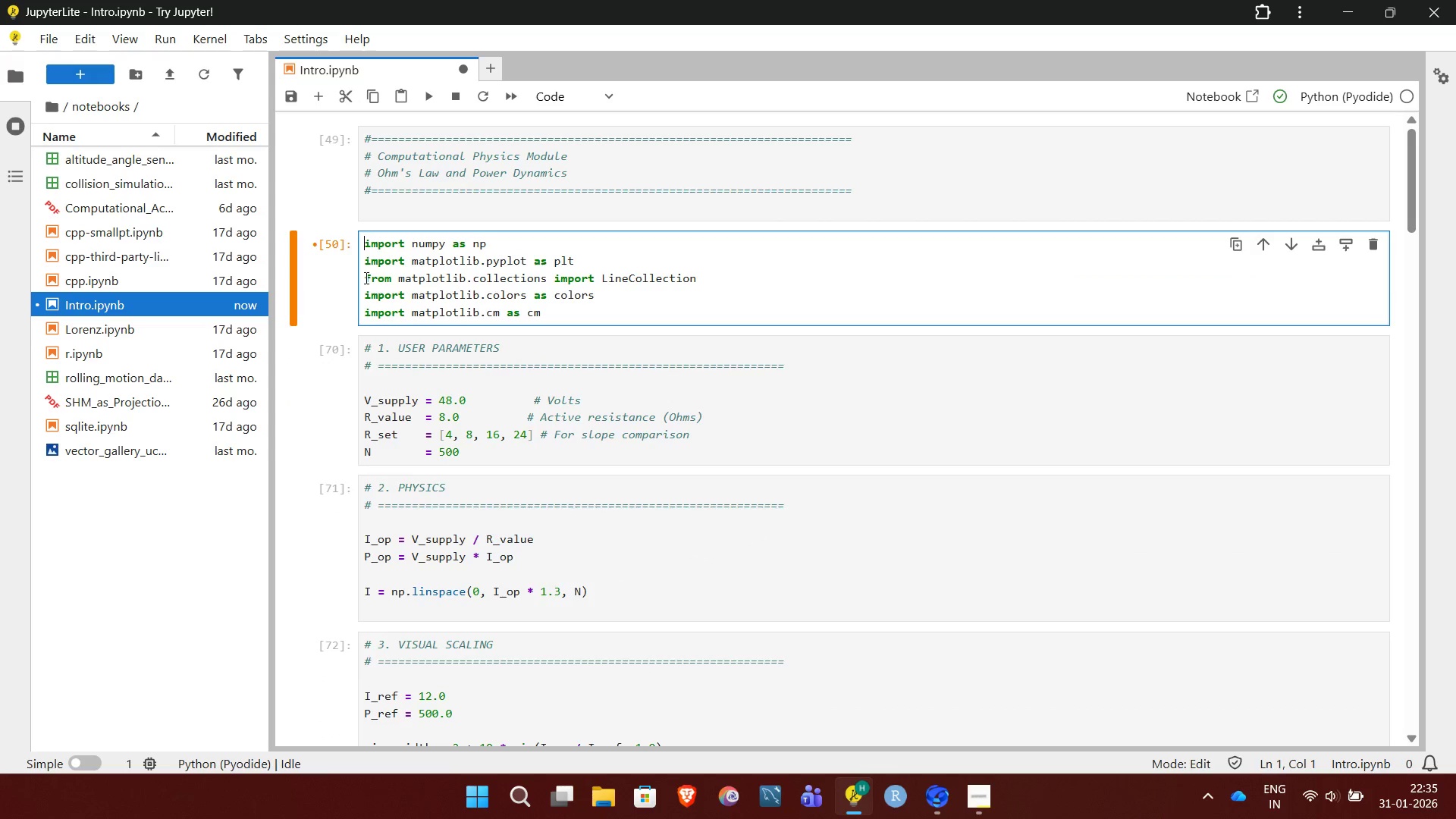 
key(Shift+Enter)
 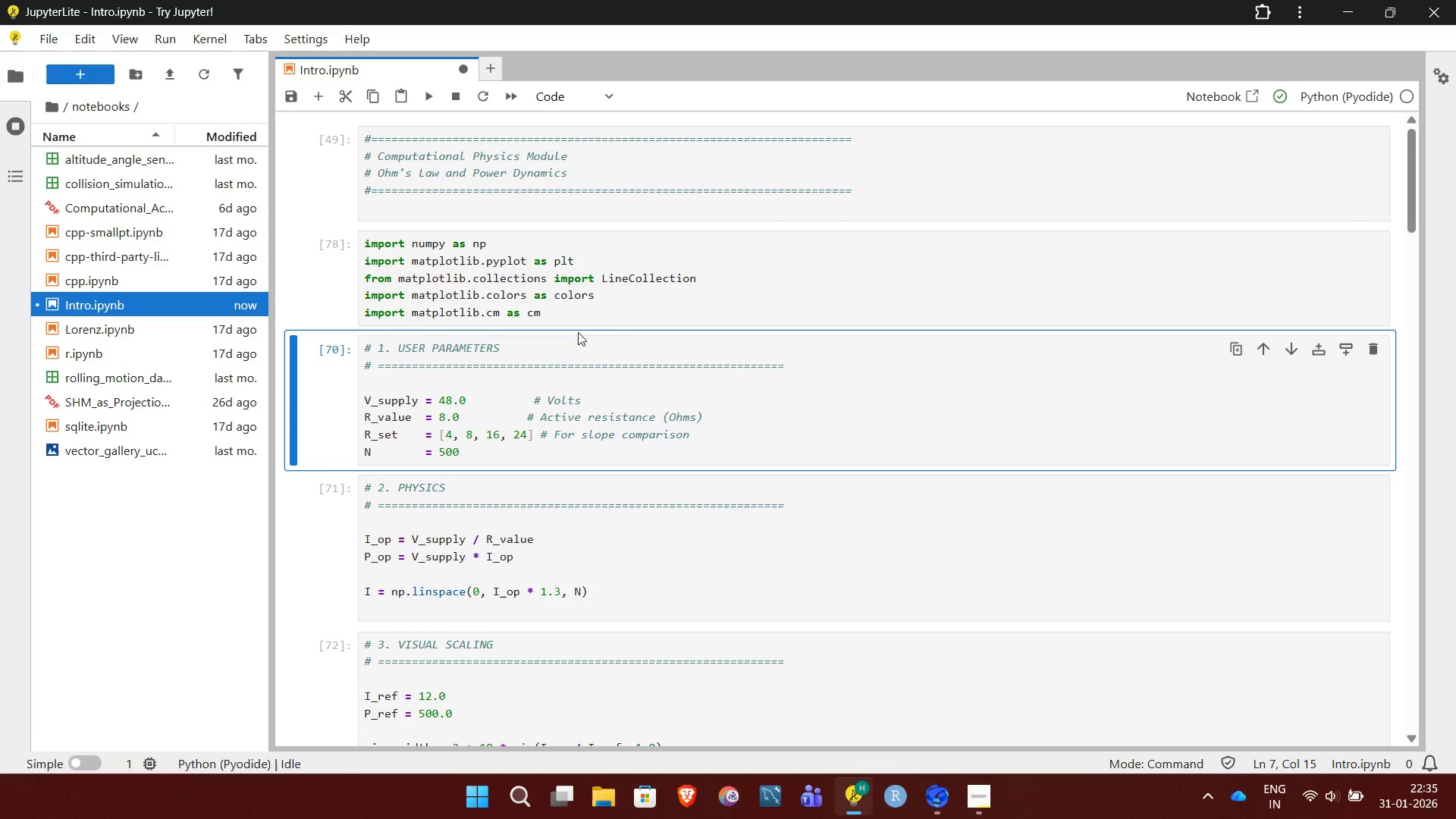 
key(Shift+Enter)
 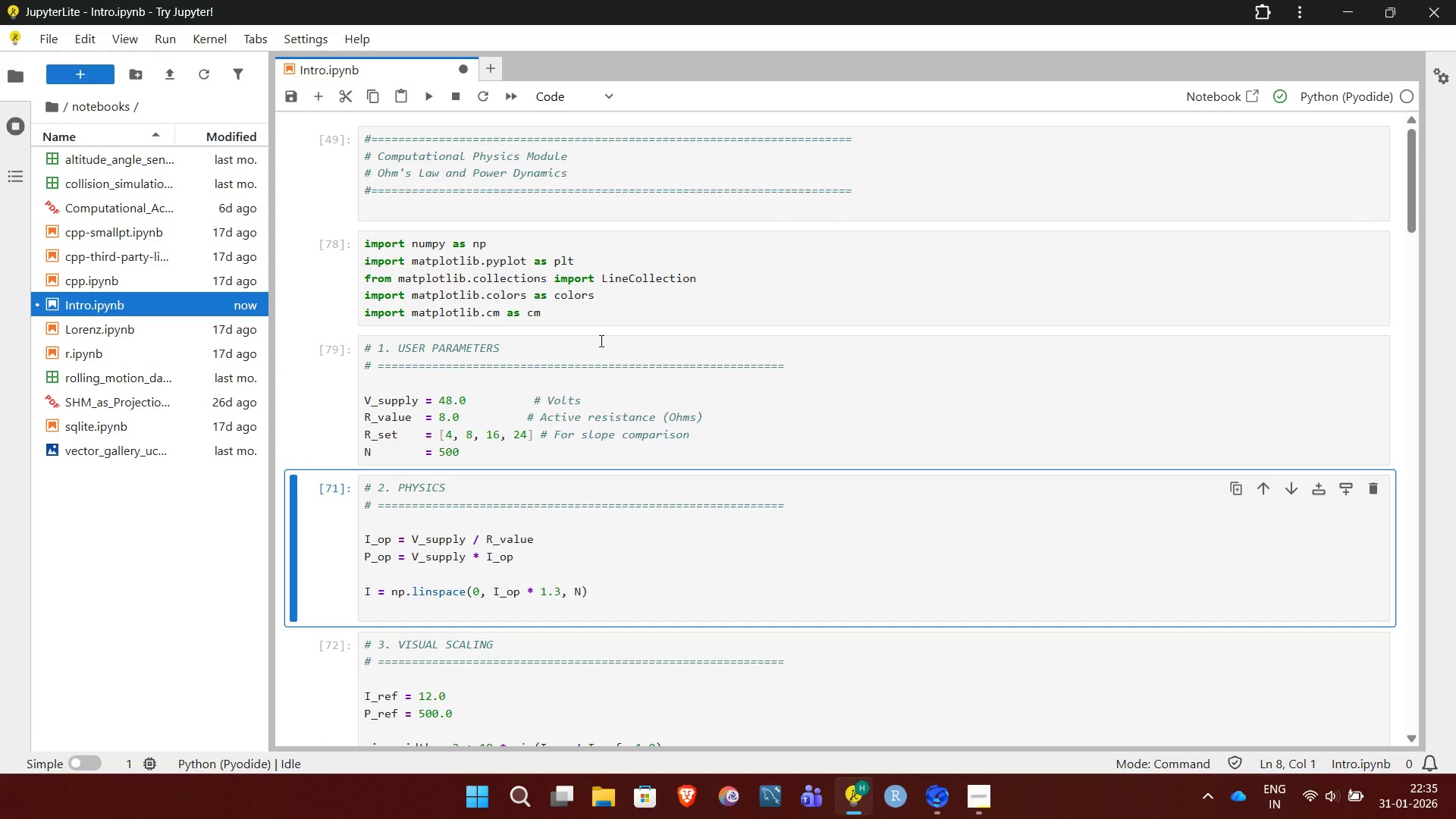 
key(Shift+Enter)
 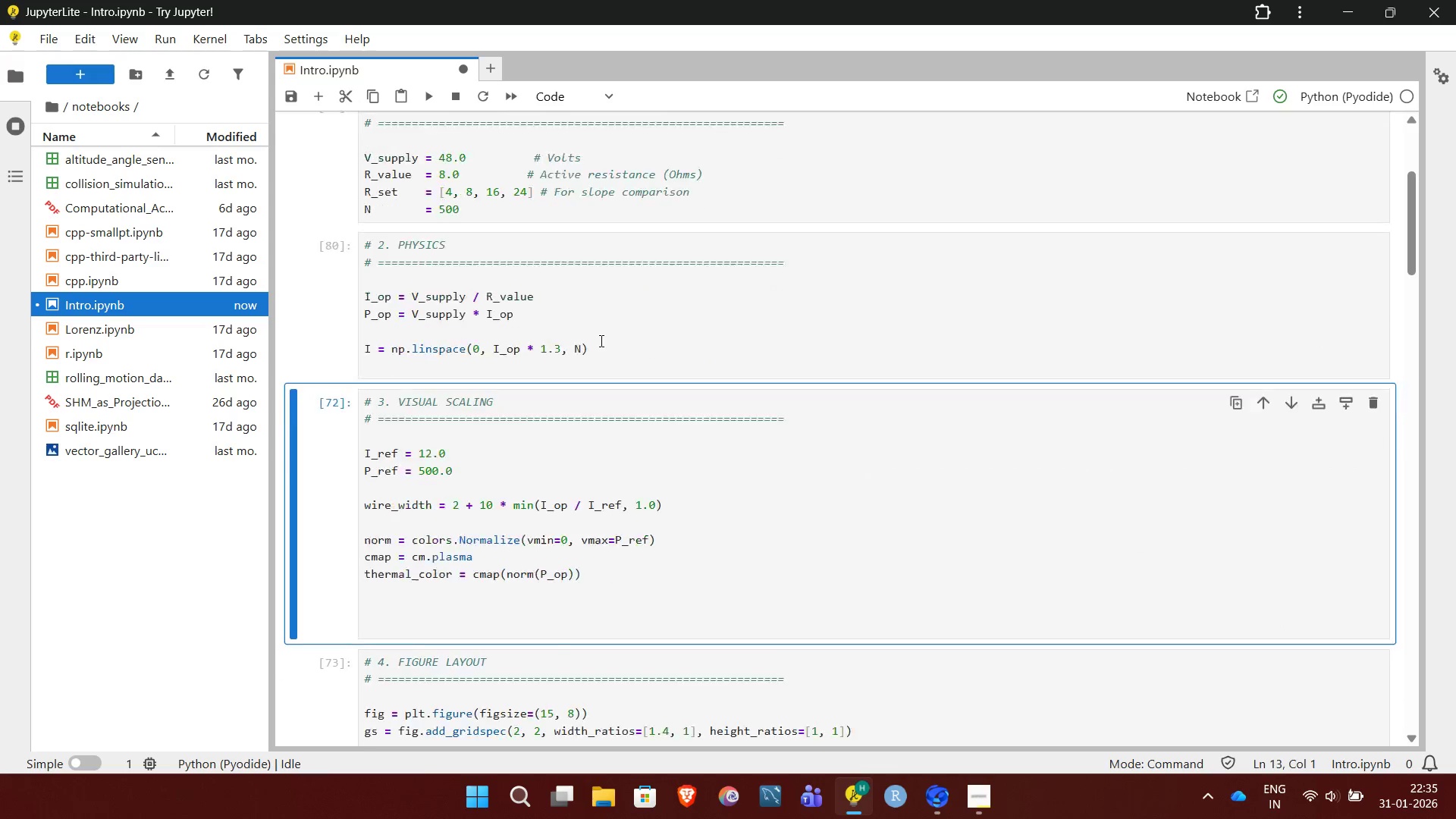 
key(Shift+Enter)
 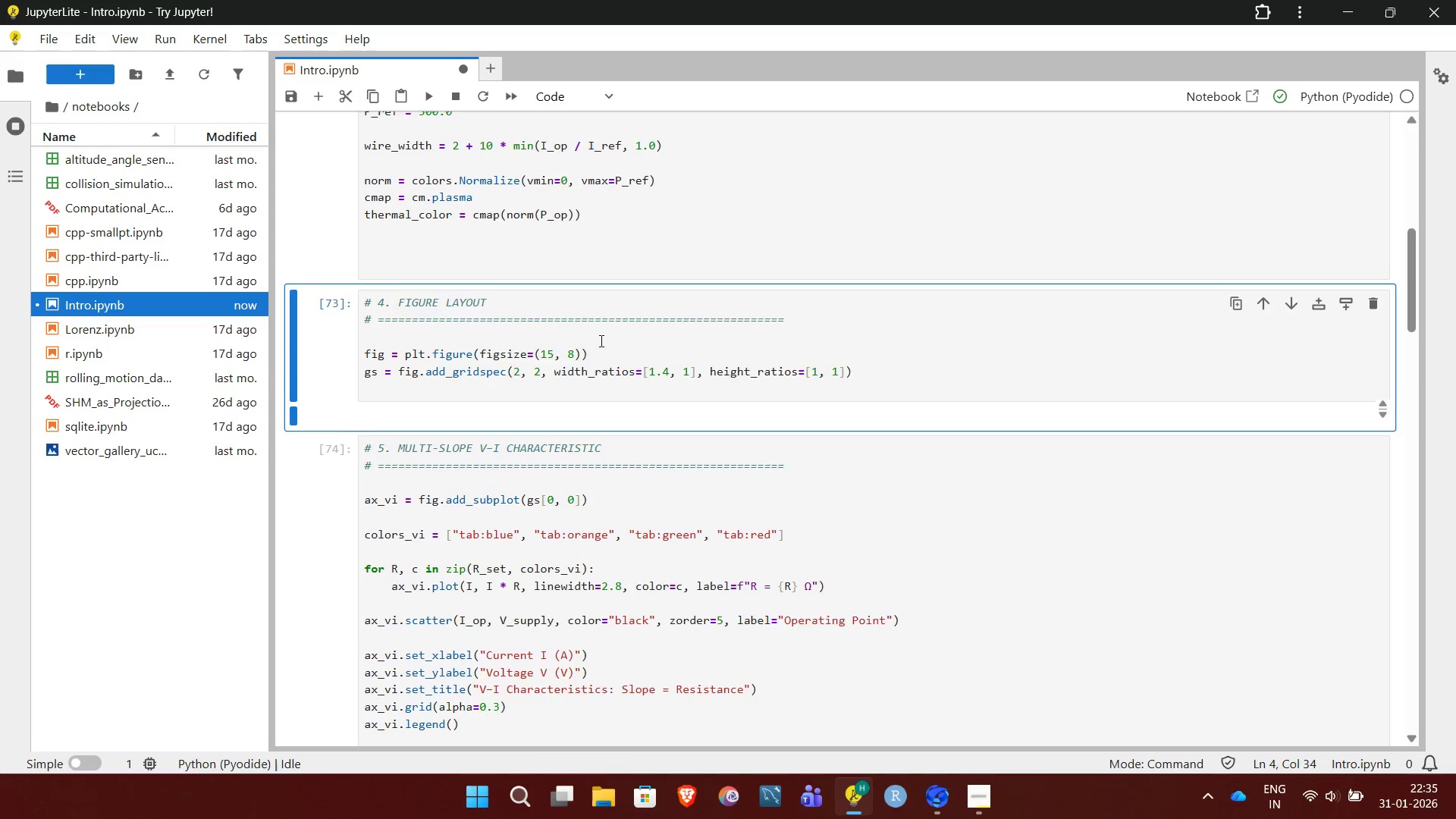 
key(Shift+Enter)
 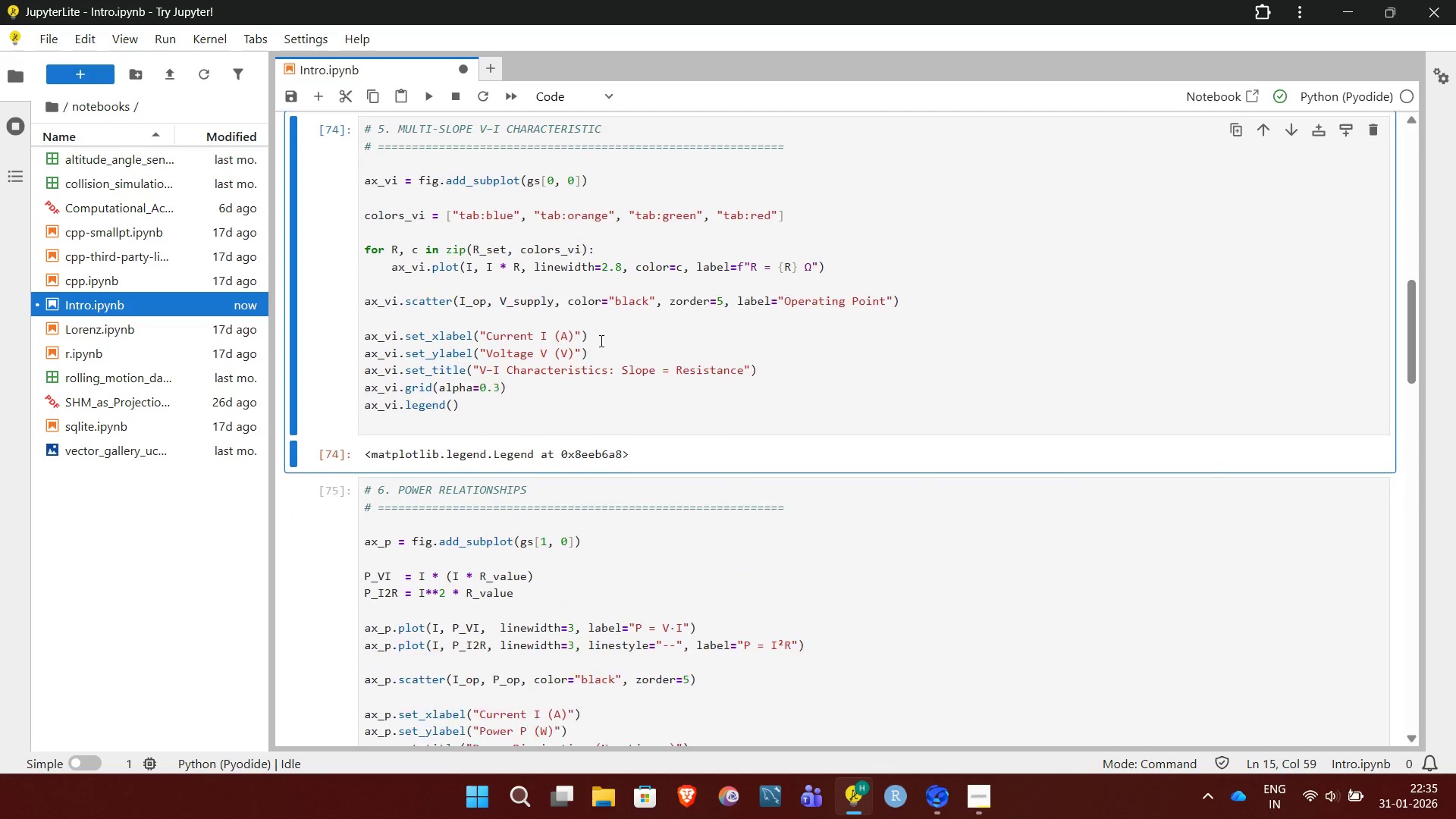 
key(Shift+Enter)
 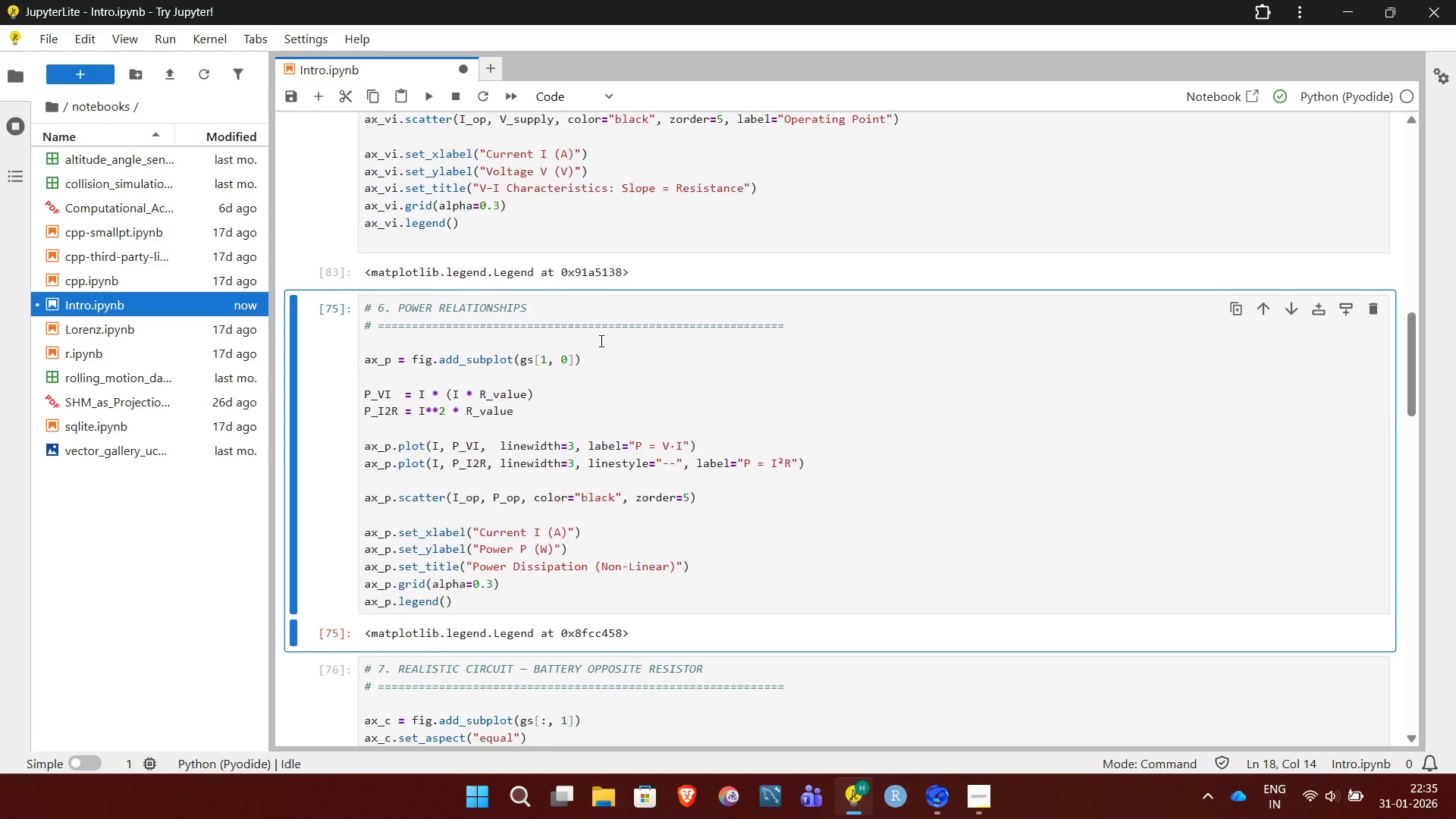 
key(Shift+Enter)
 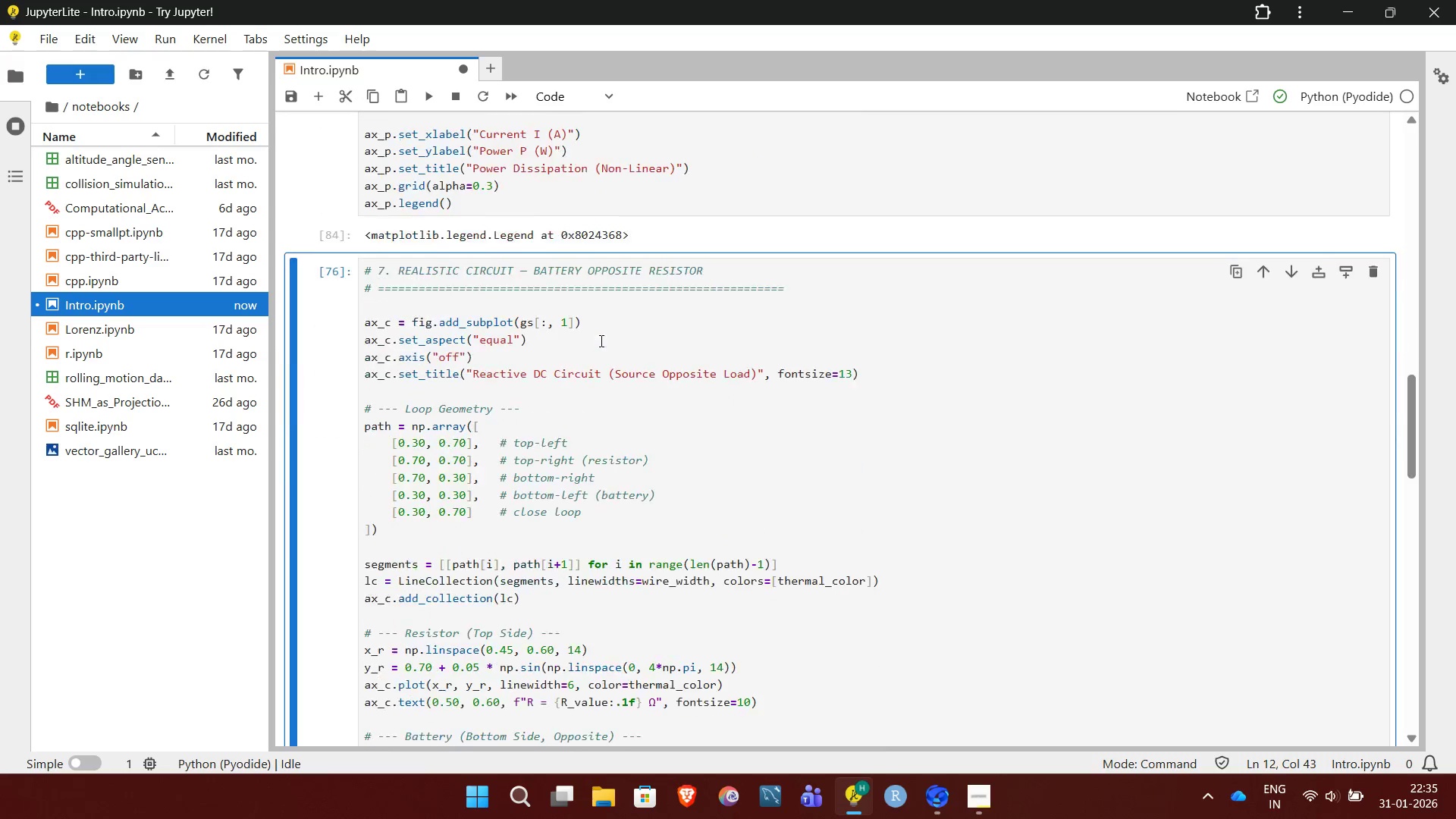 
key(Shift+Enter)
 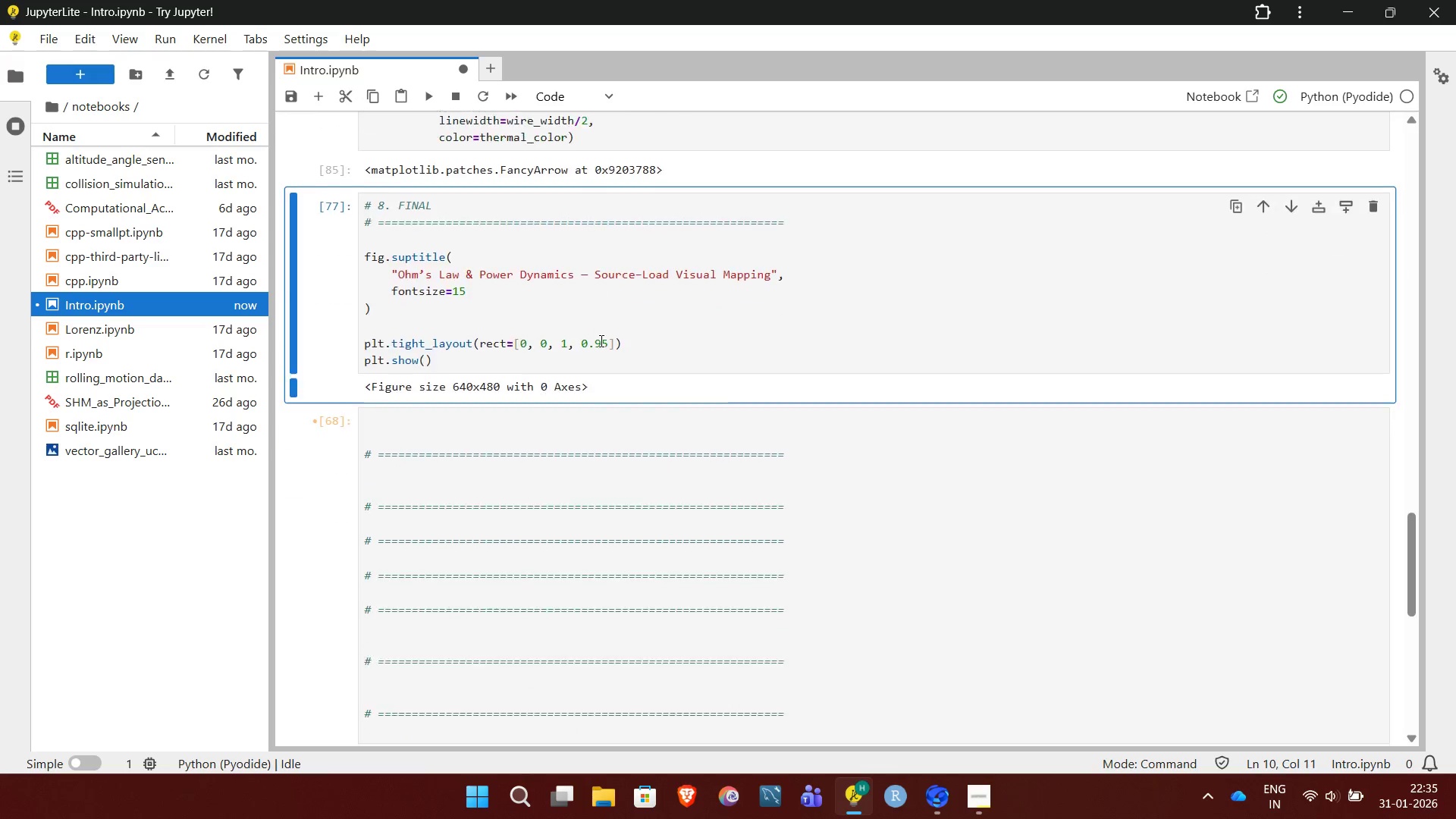 
key(Shift+Enter)
 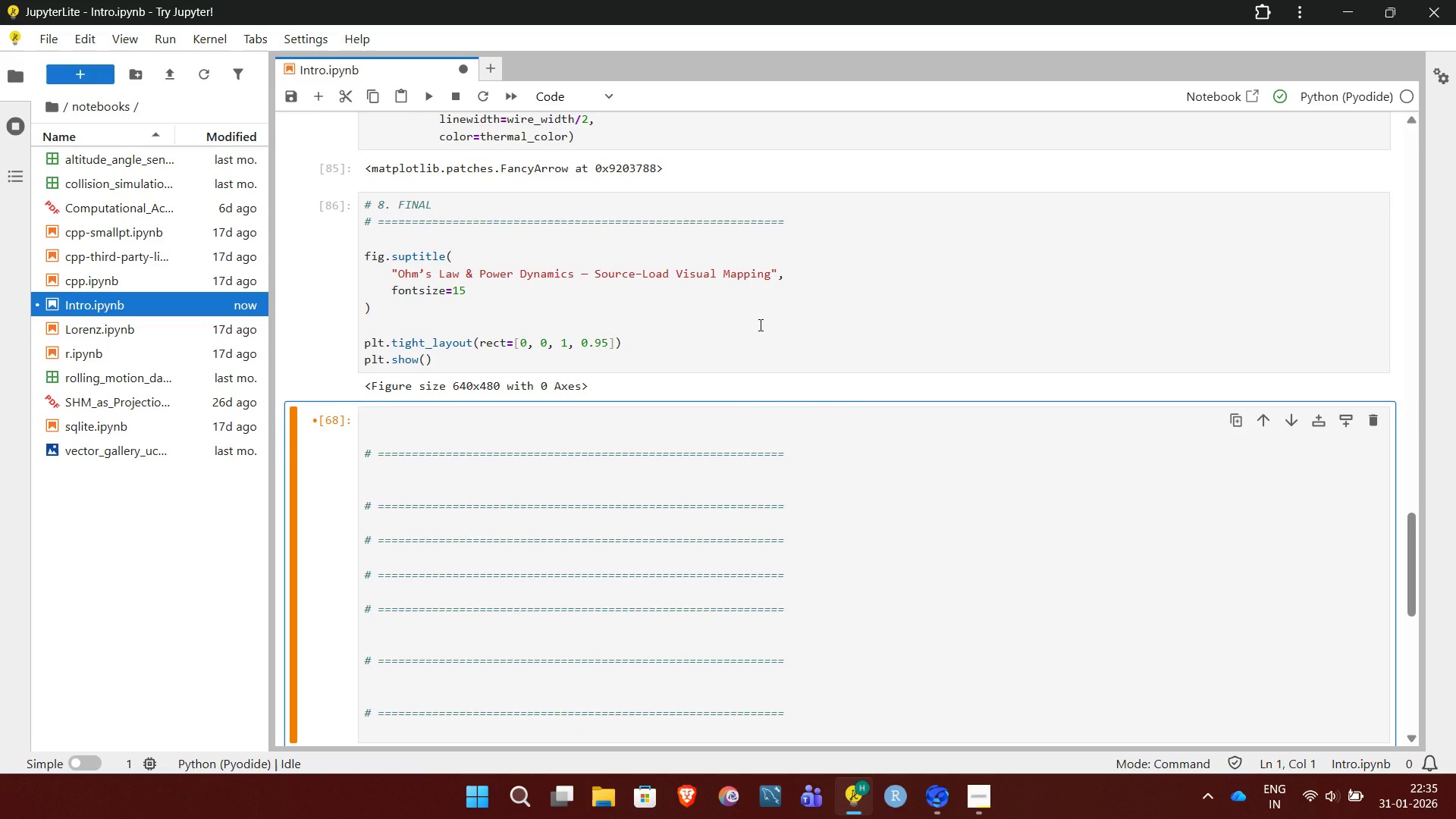 
left_click([759, 325])
 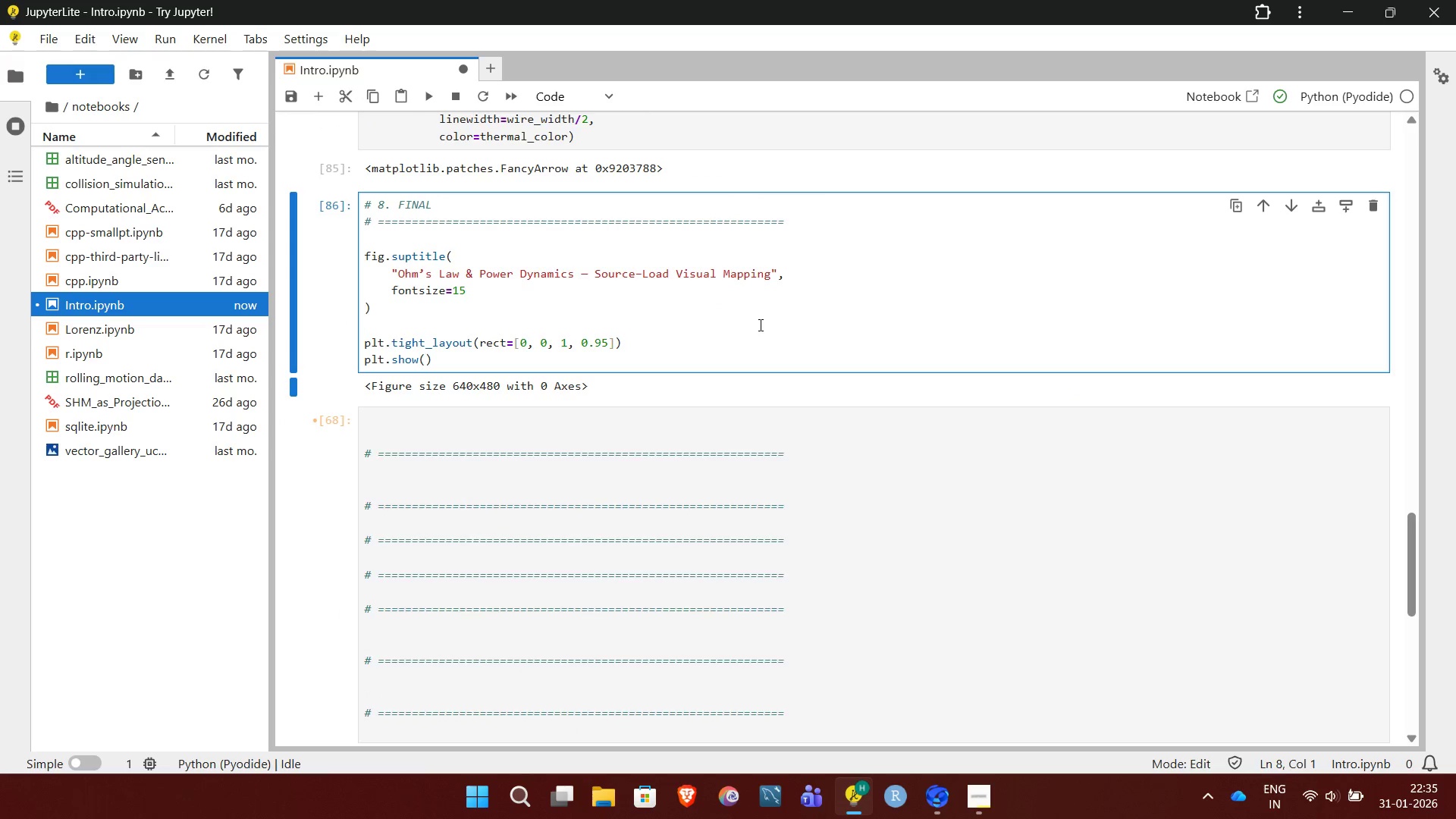 
key(Control+Enter)
 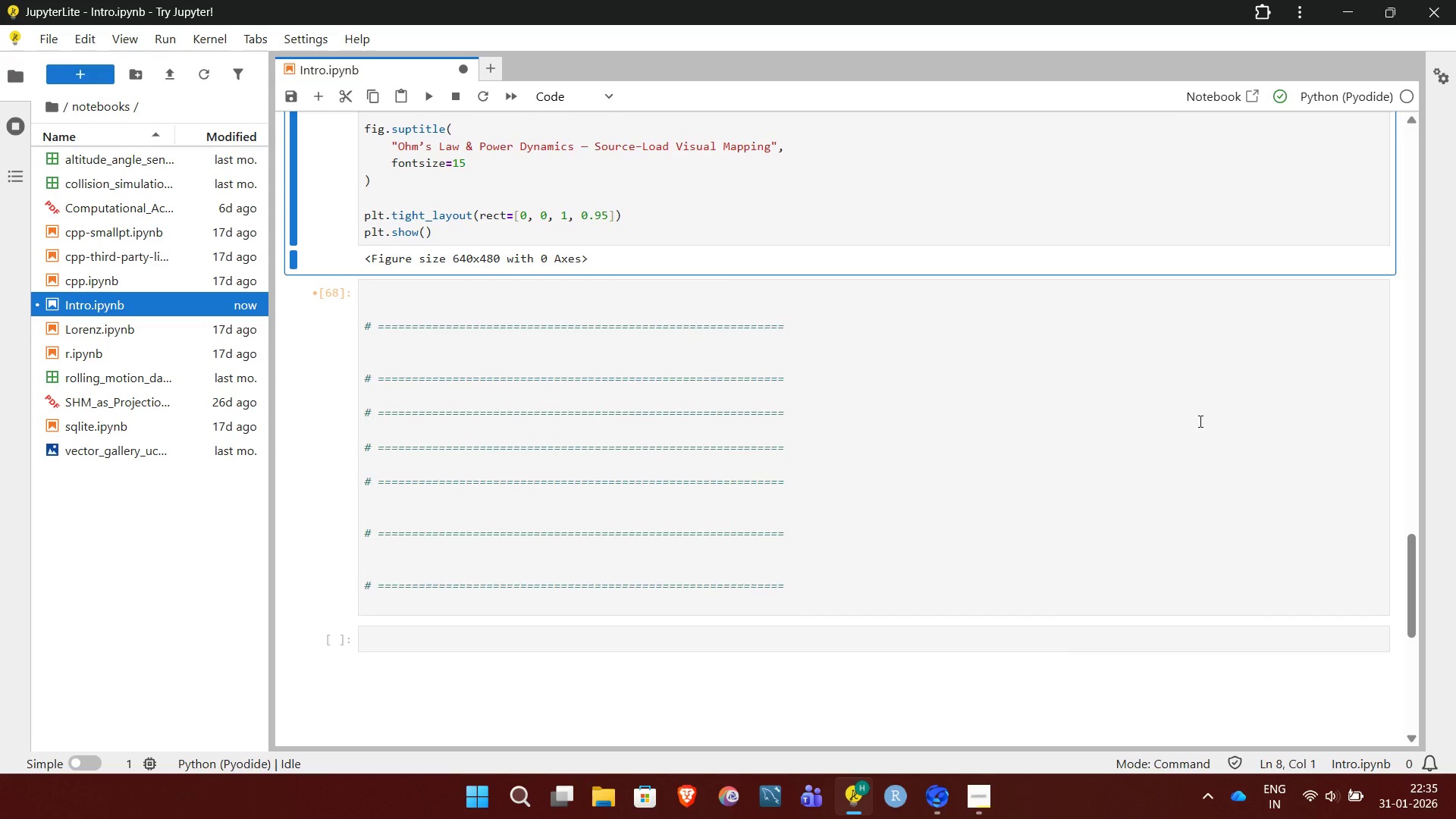 
left_click([1197, 388])
 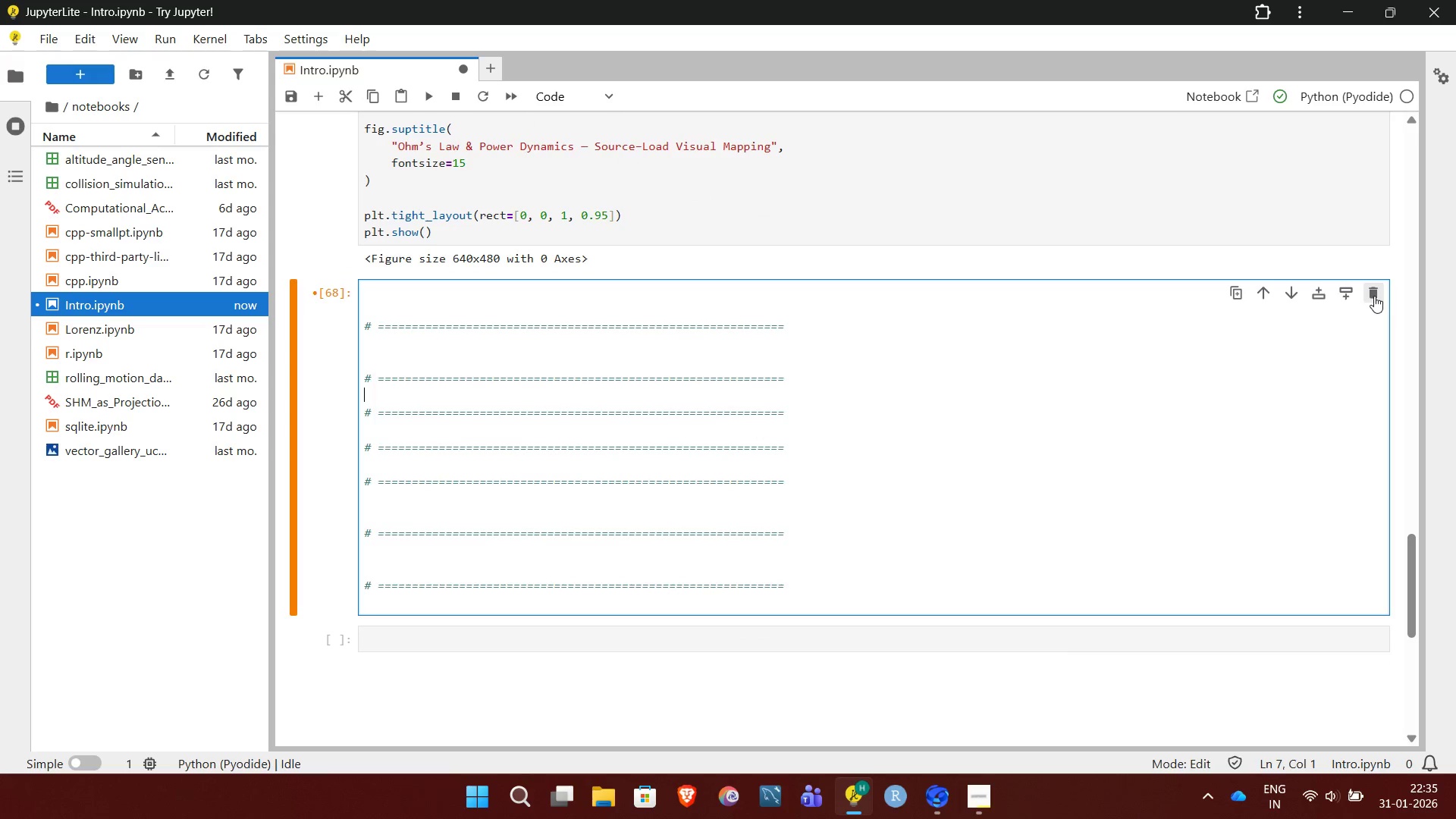 
left_click([1374, 296])
 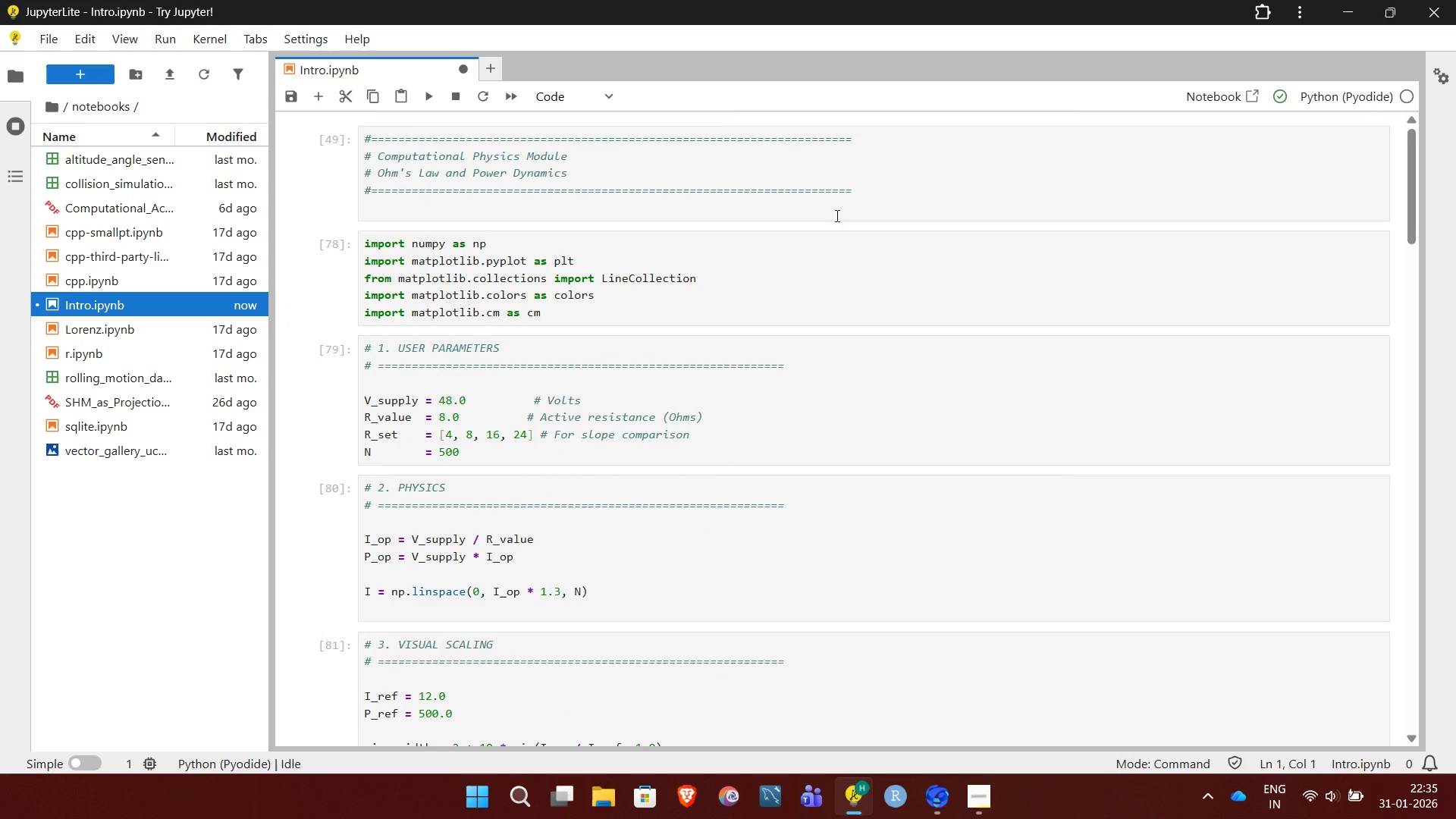 
left_click_drag(start_coordinate=[886, 200], to_coordinate=[359, 131])
 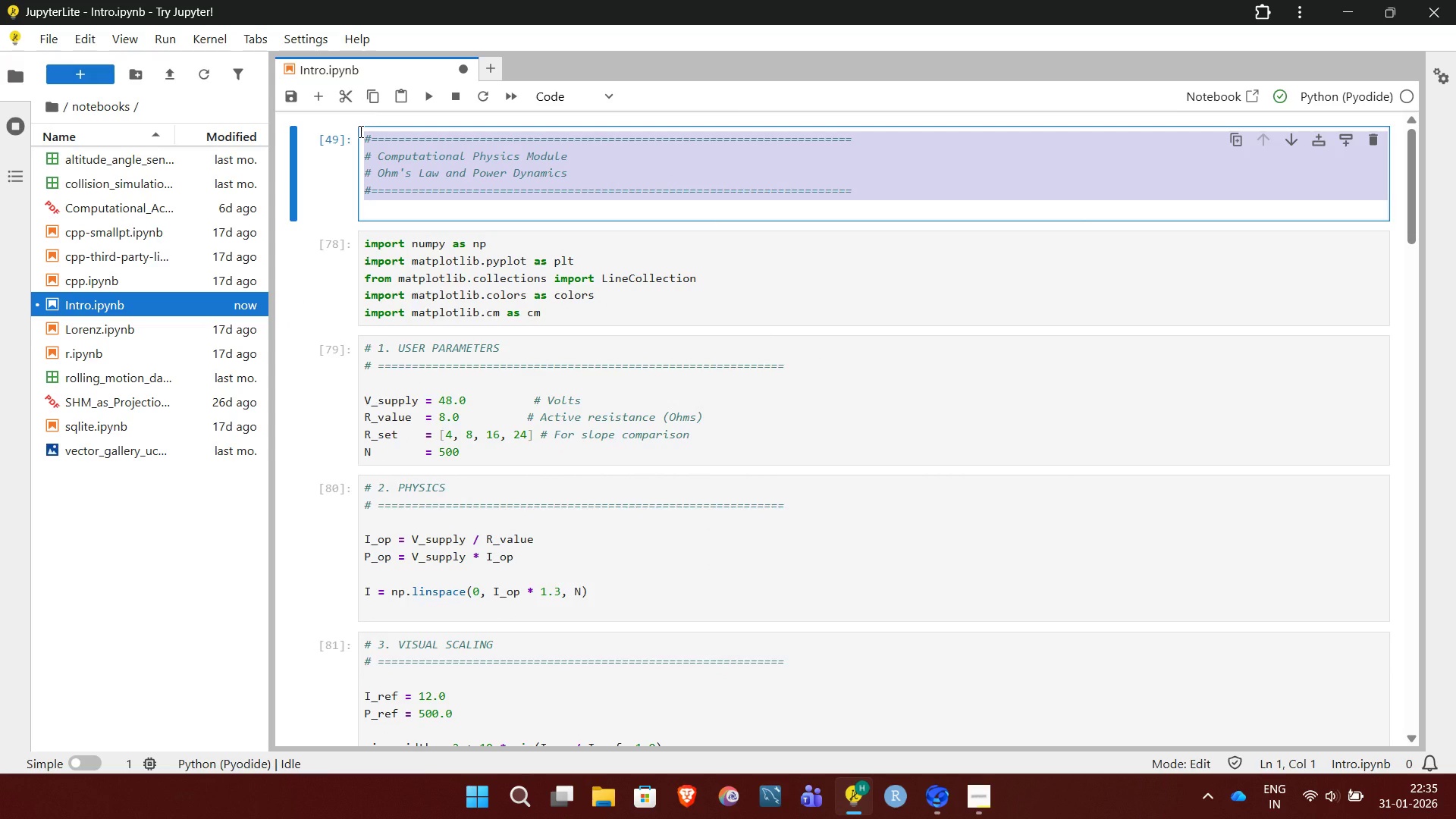 
key(Control+X)
 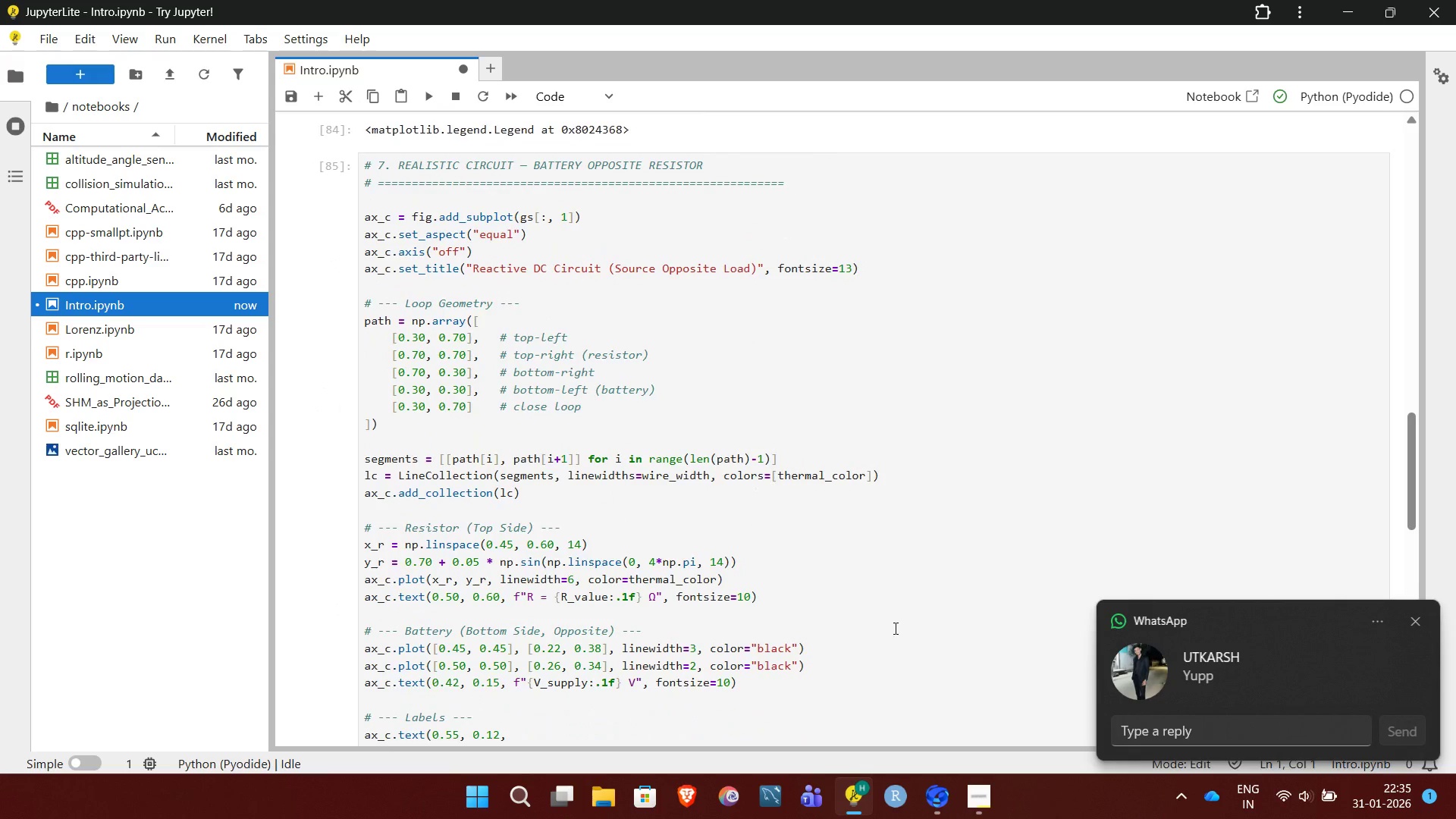 
left_click([1425, 619])
 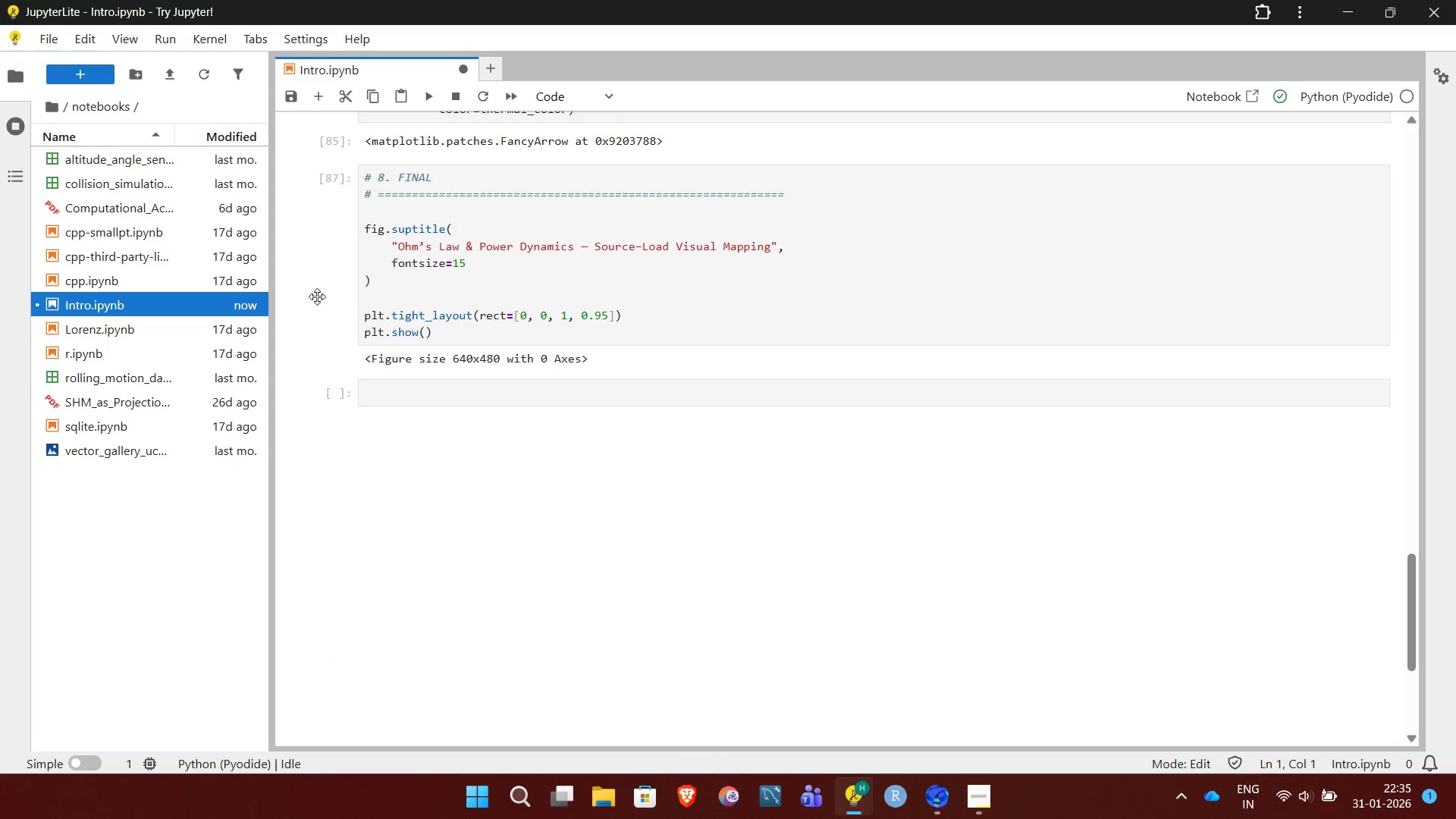 
left_click([410, 385])
 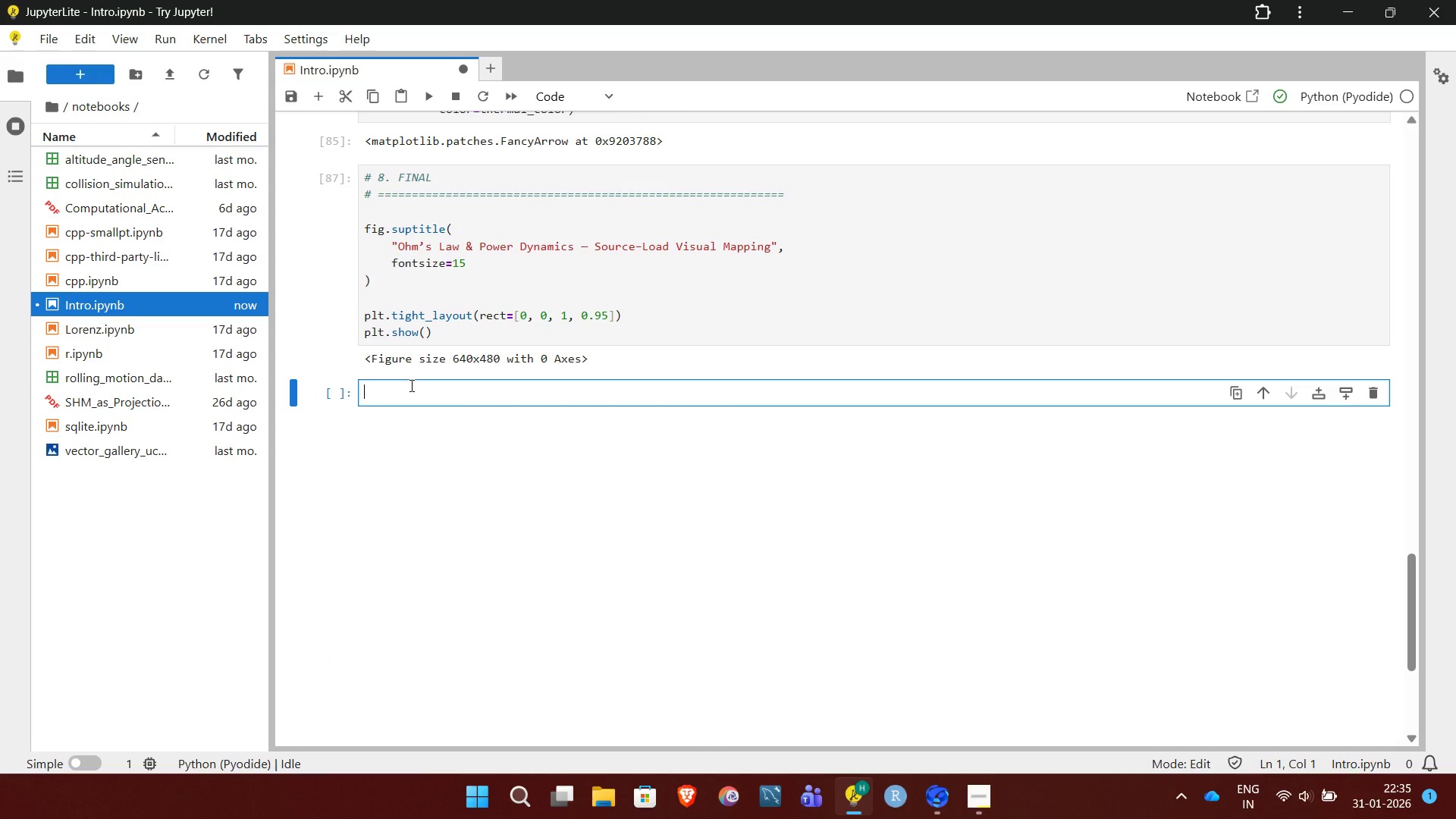 
key(Control+V)
 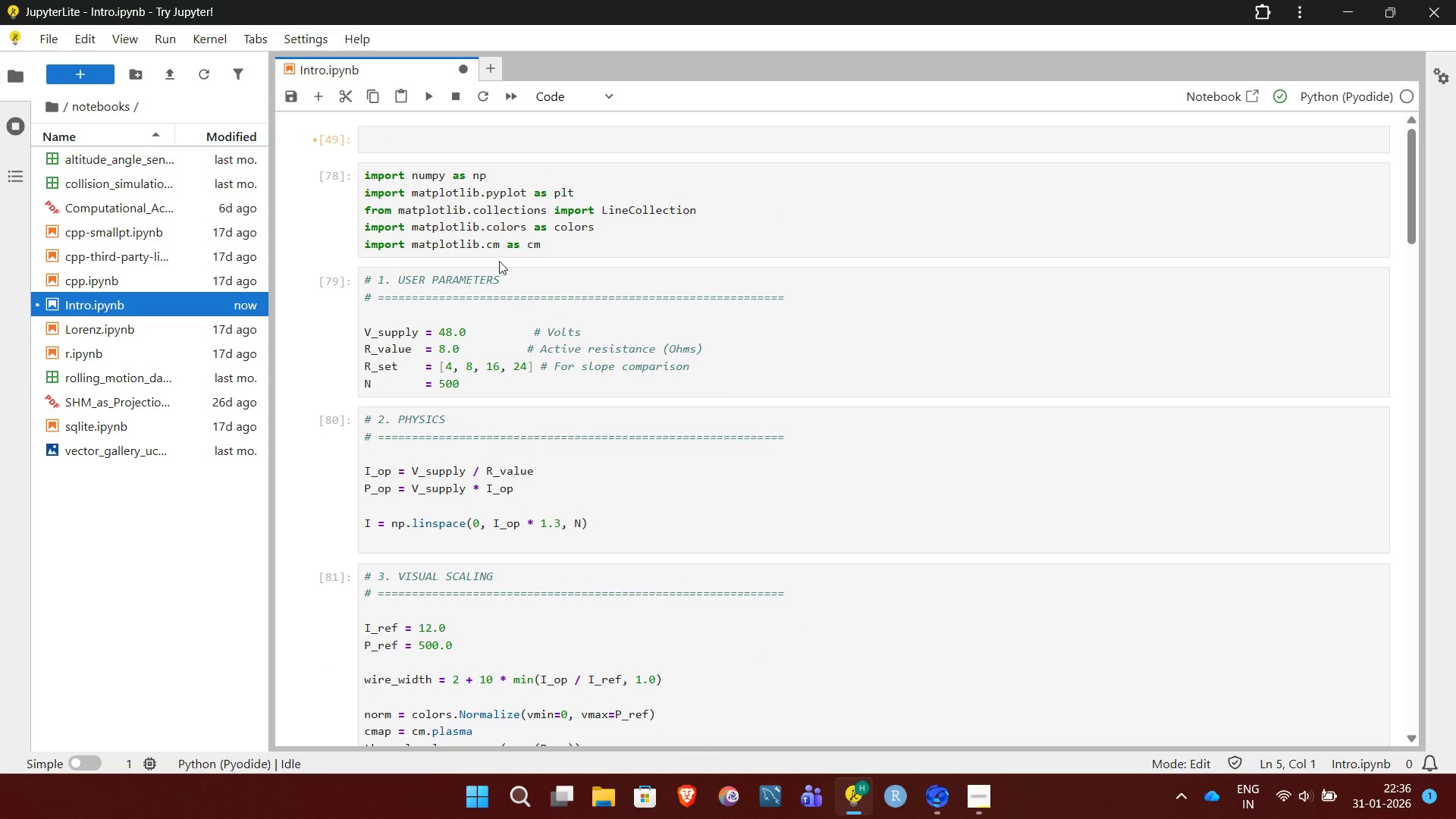 
left_click_drag(start_coordinate=[553, 249], to_coordinate=[328, 171])
 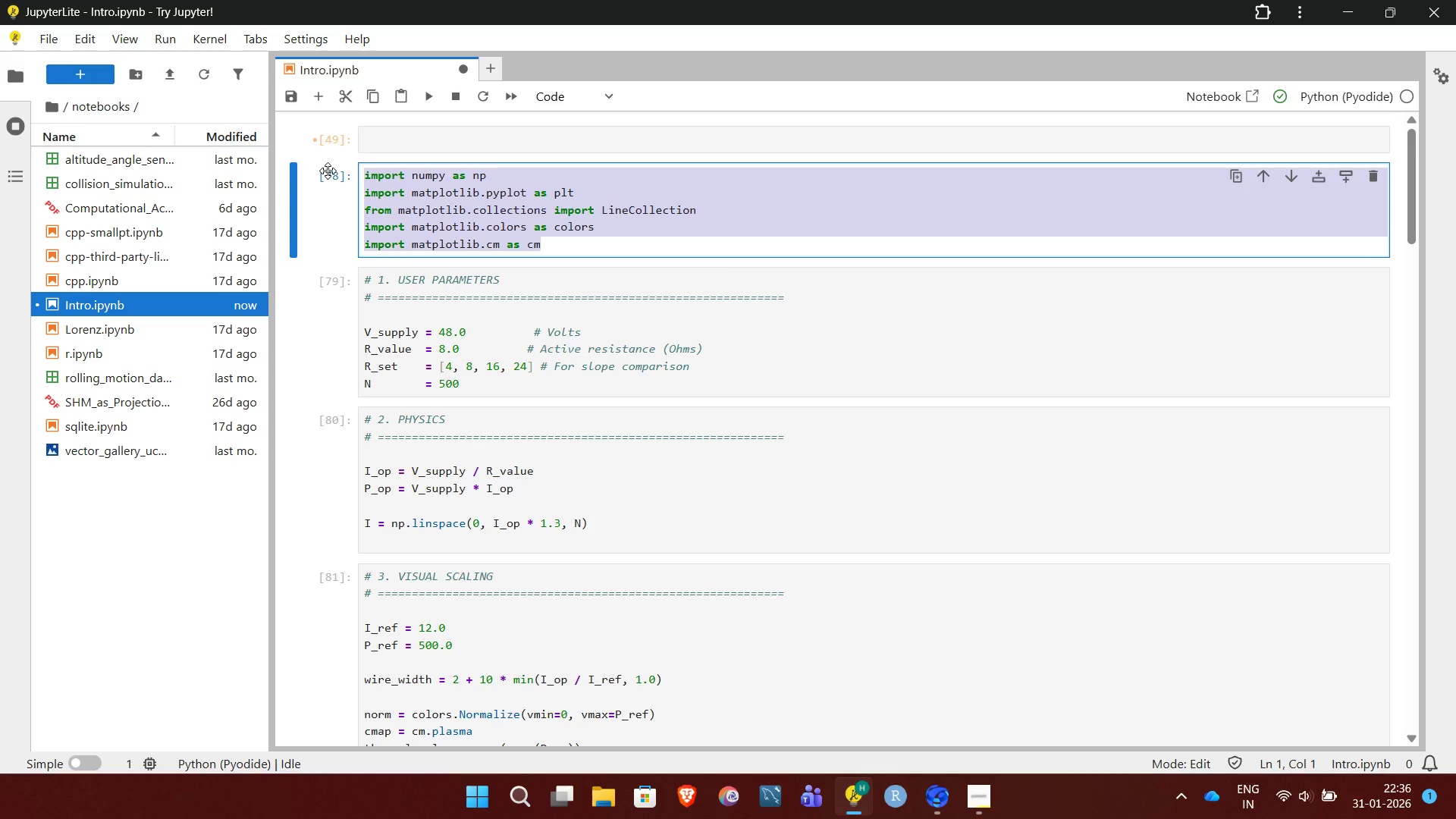 
key(Control+X)
 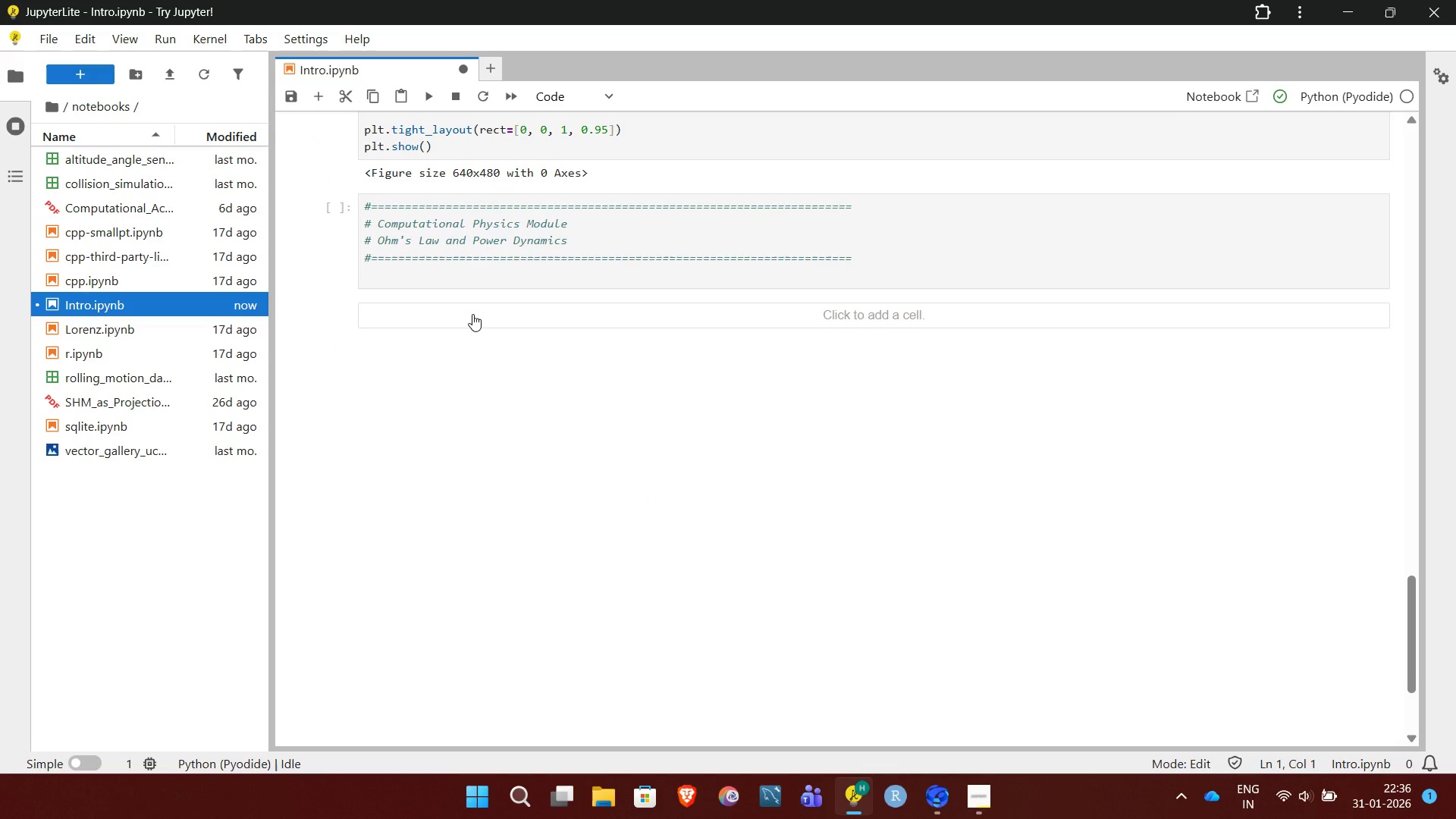 
left_click([873, 262])
 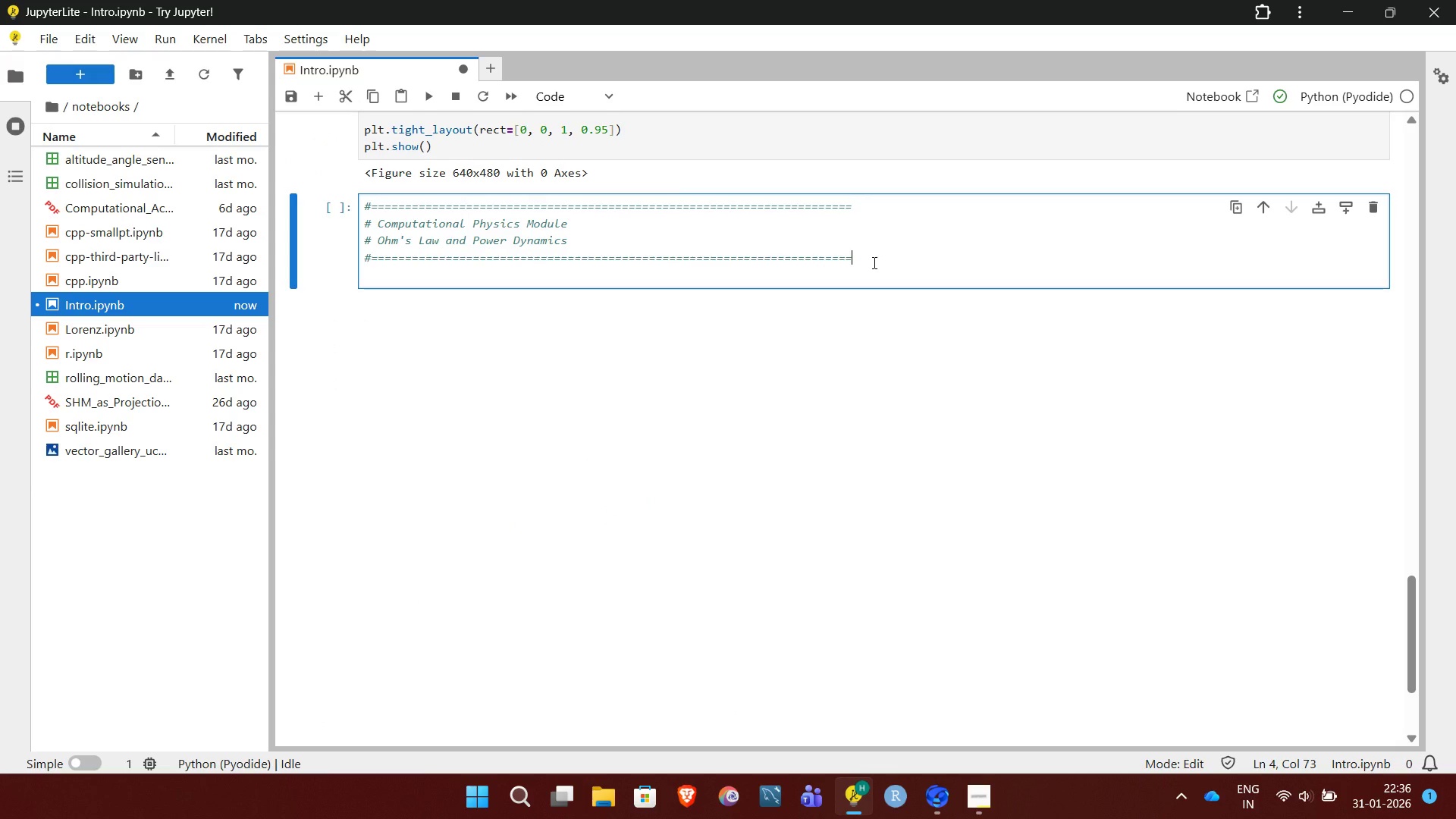 
key(Shift+Enter)
 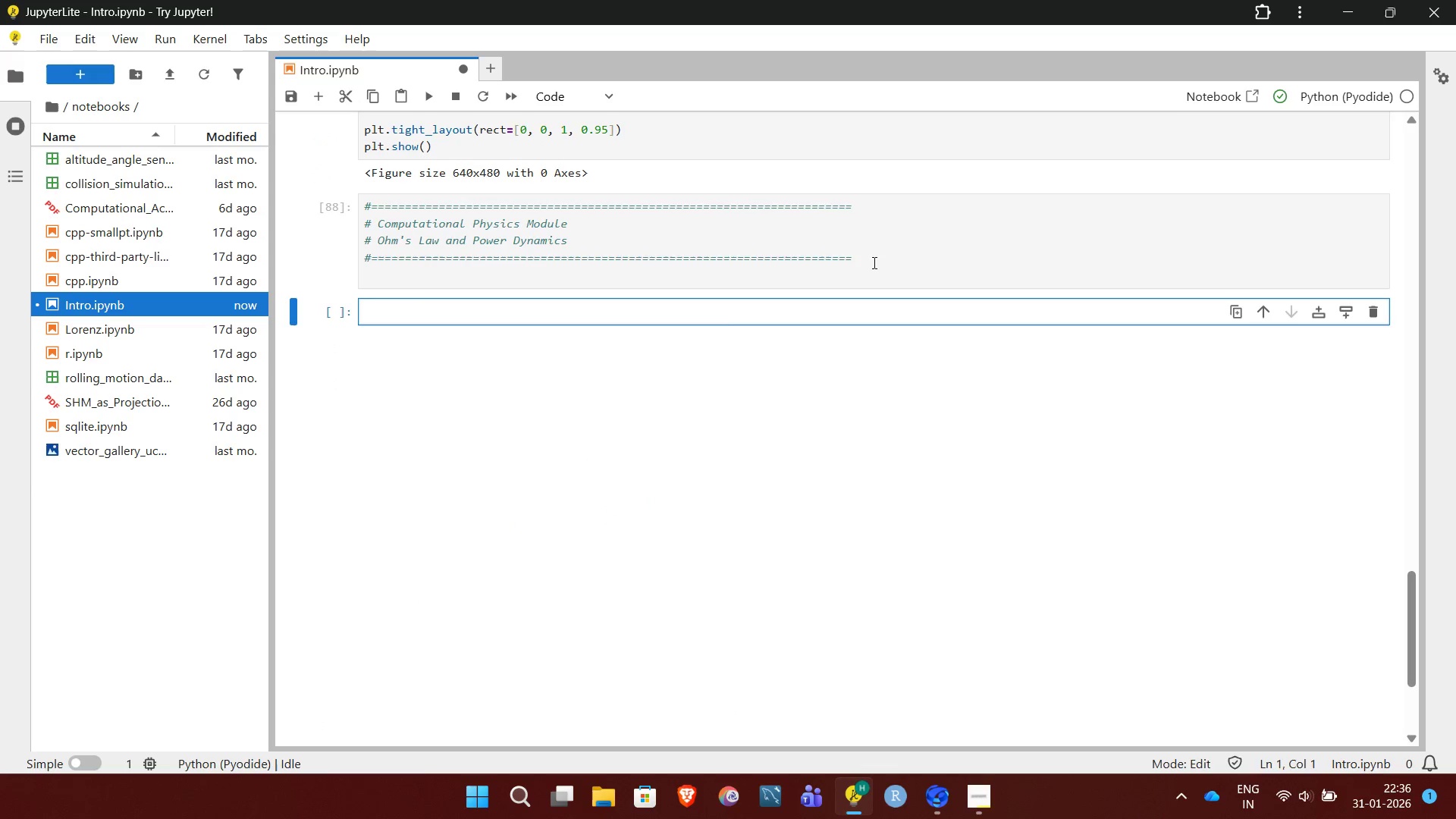 
left_click([873, 262])
 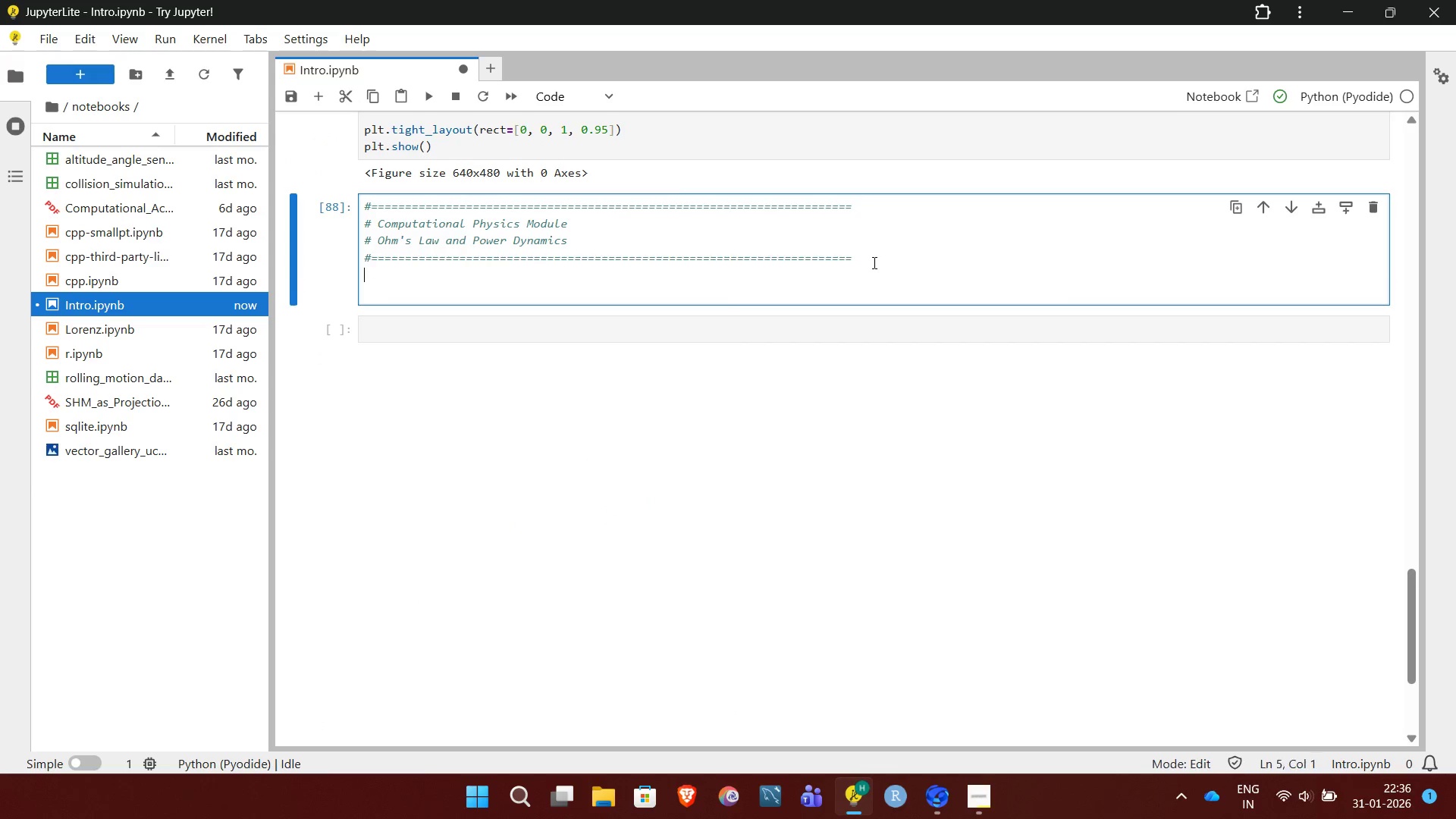 
key(Enter)
 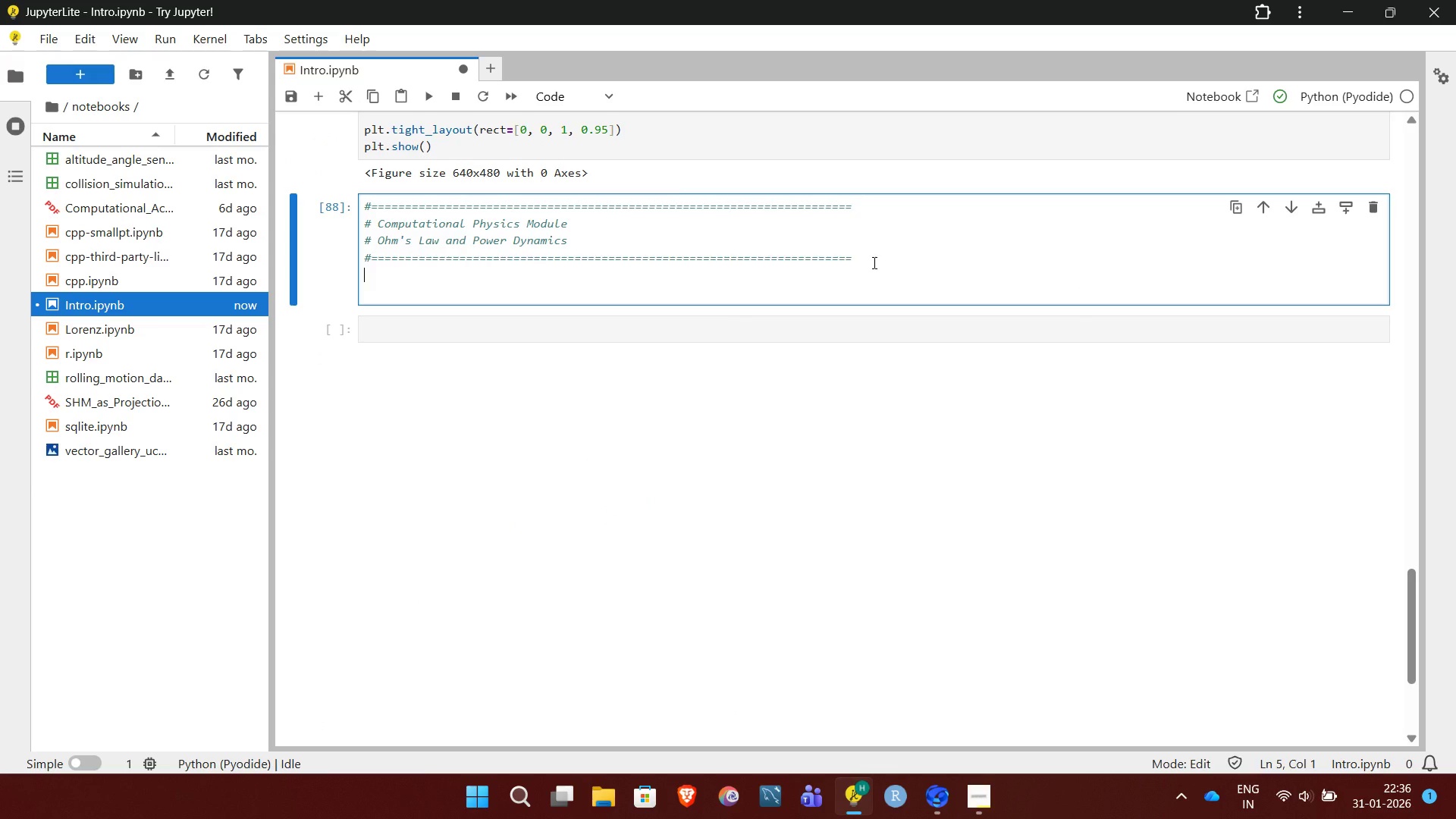 
key(Control+V)
 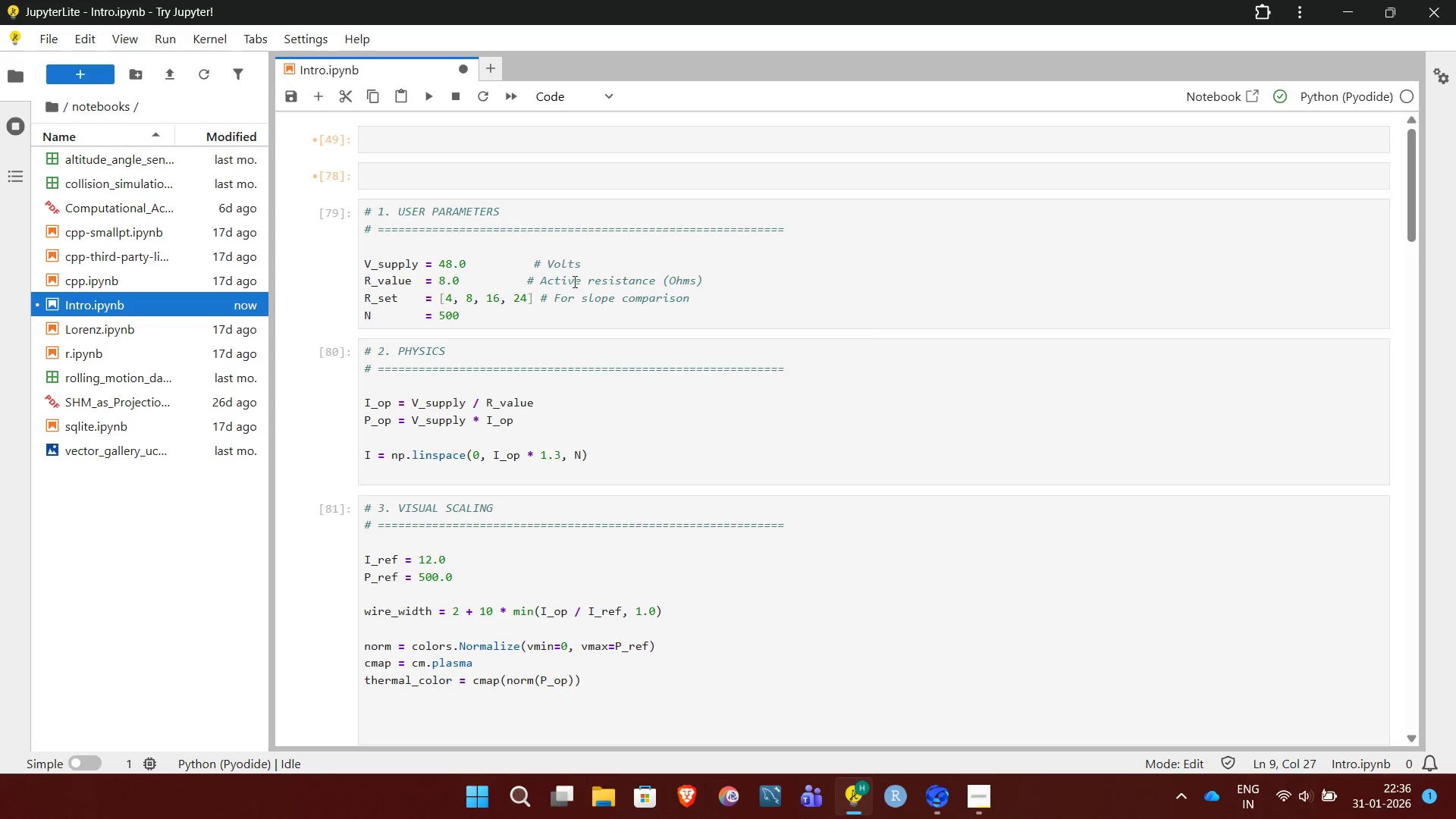 
left_click_drag(start_coordinate=[477, 316], to_coordinate=[352, 212])
 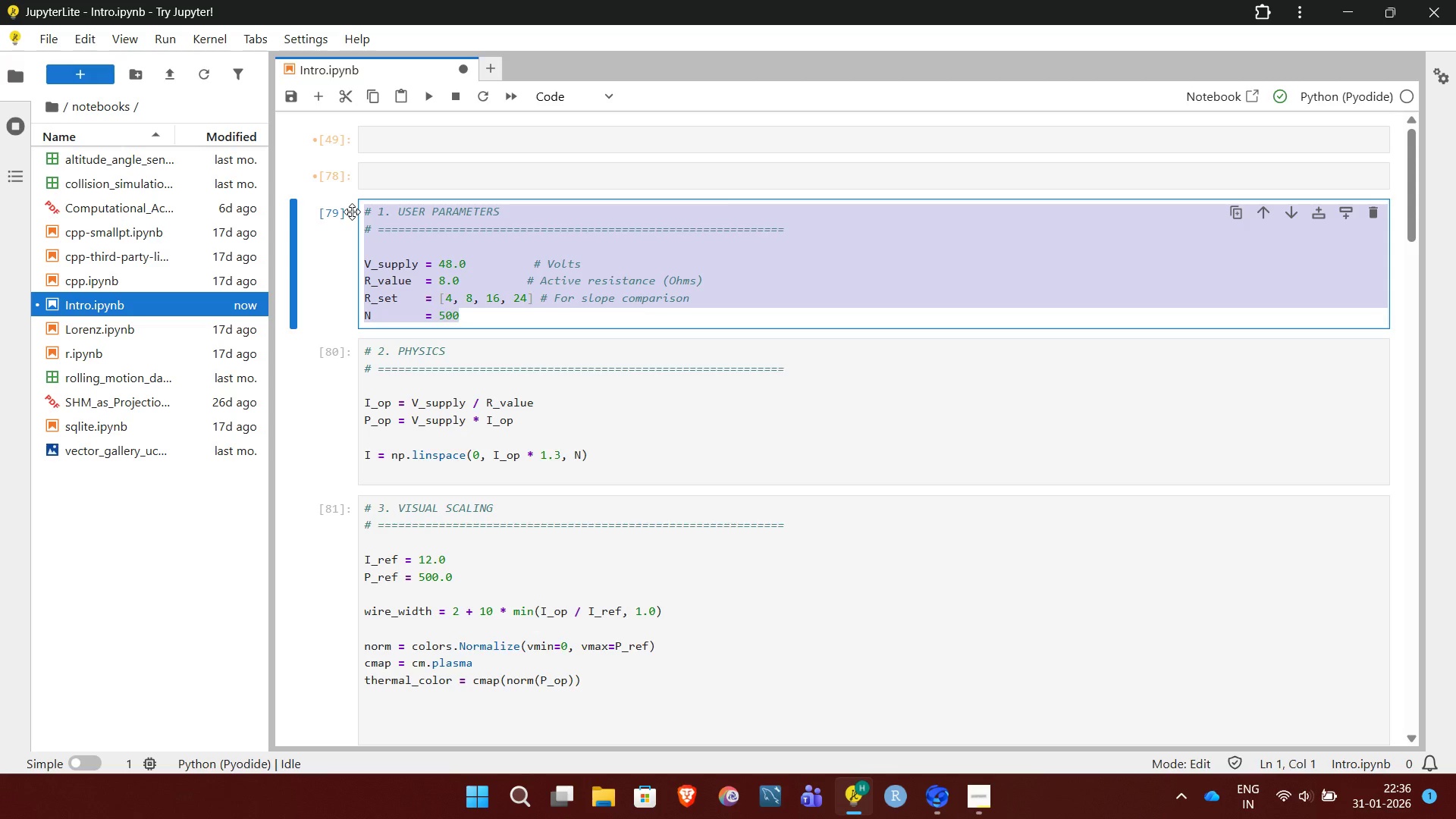 
key(Control+X)
 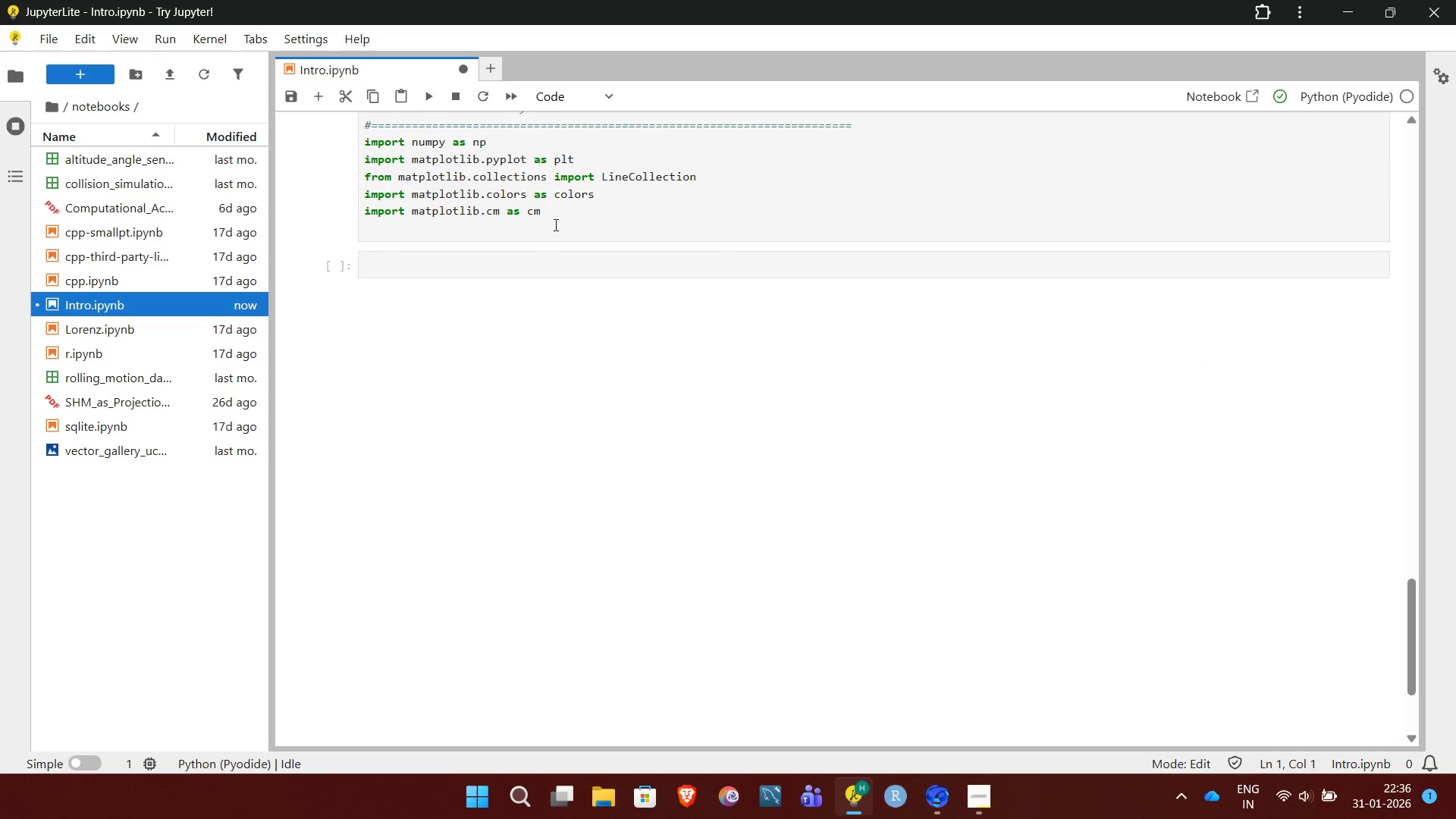 
left_click([559, 211])
 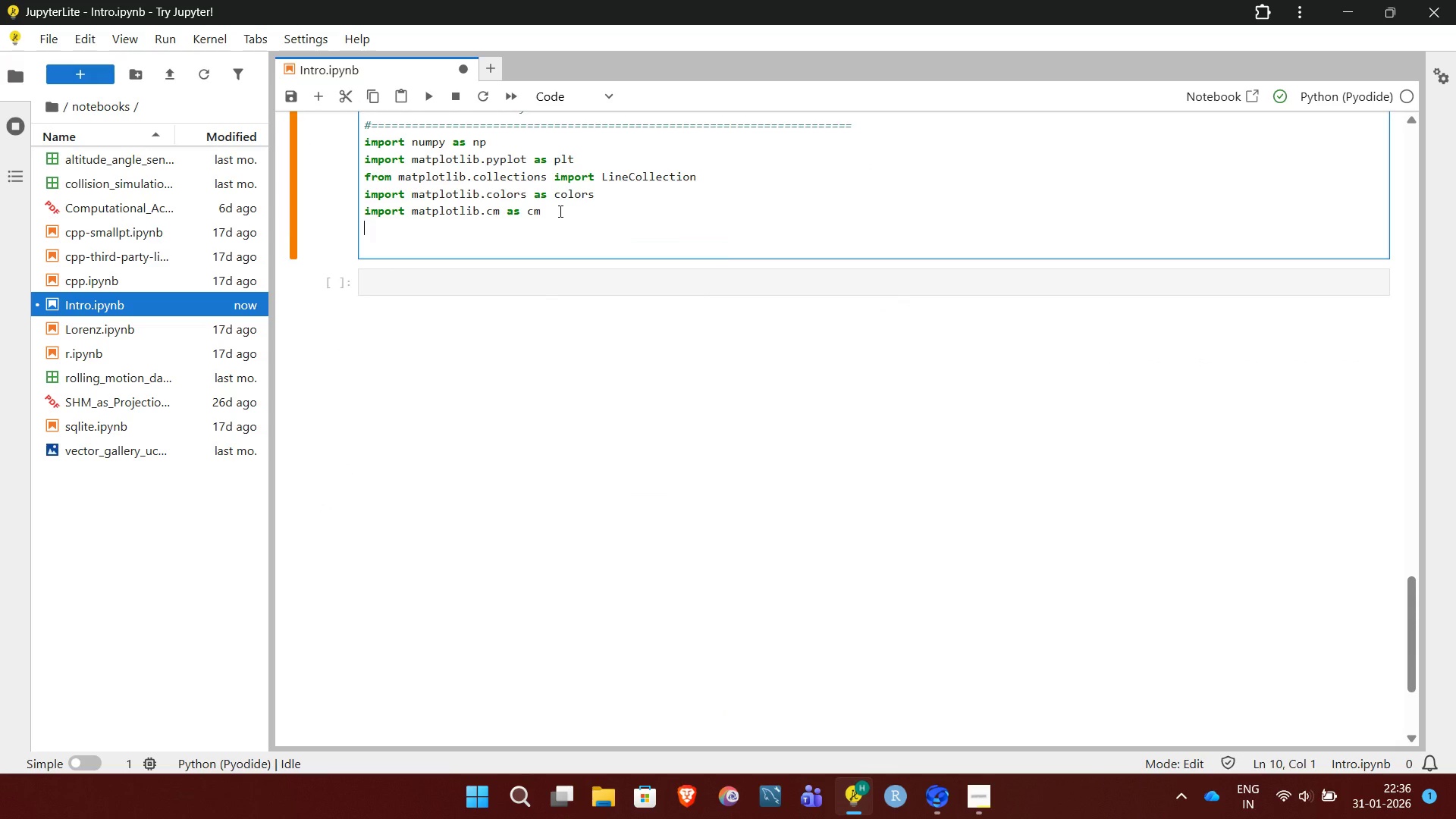 
key(Enter)
 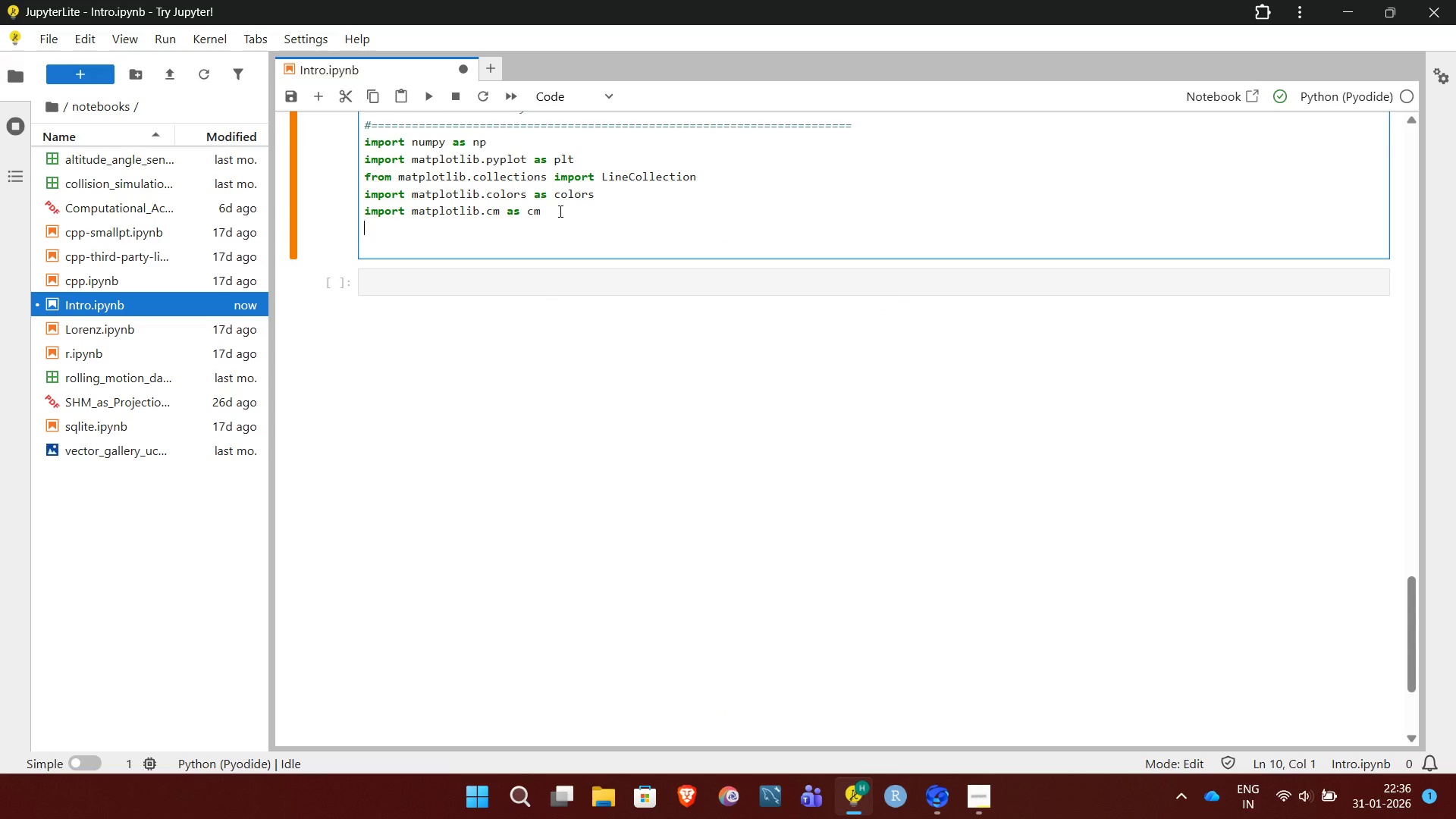 
key(Enter)
 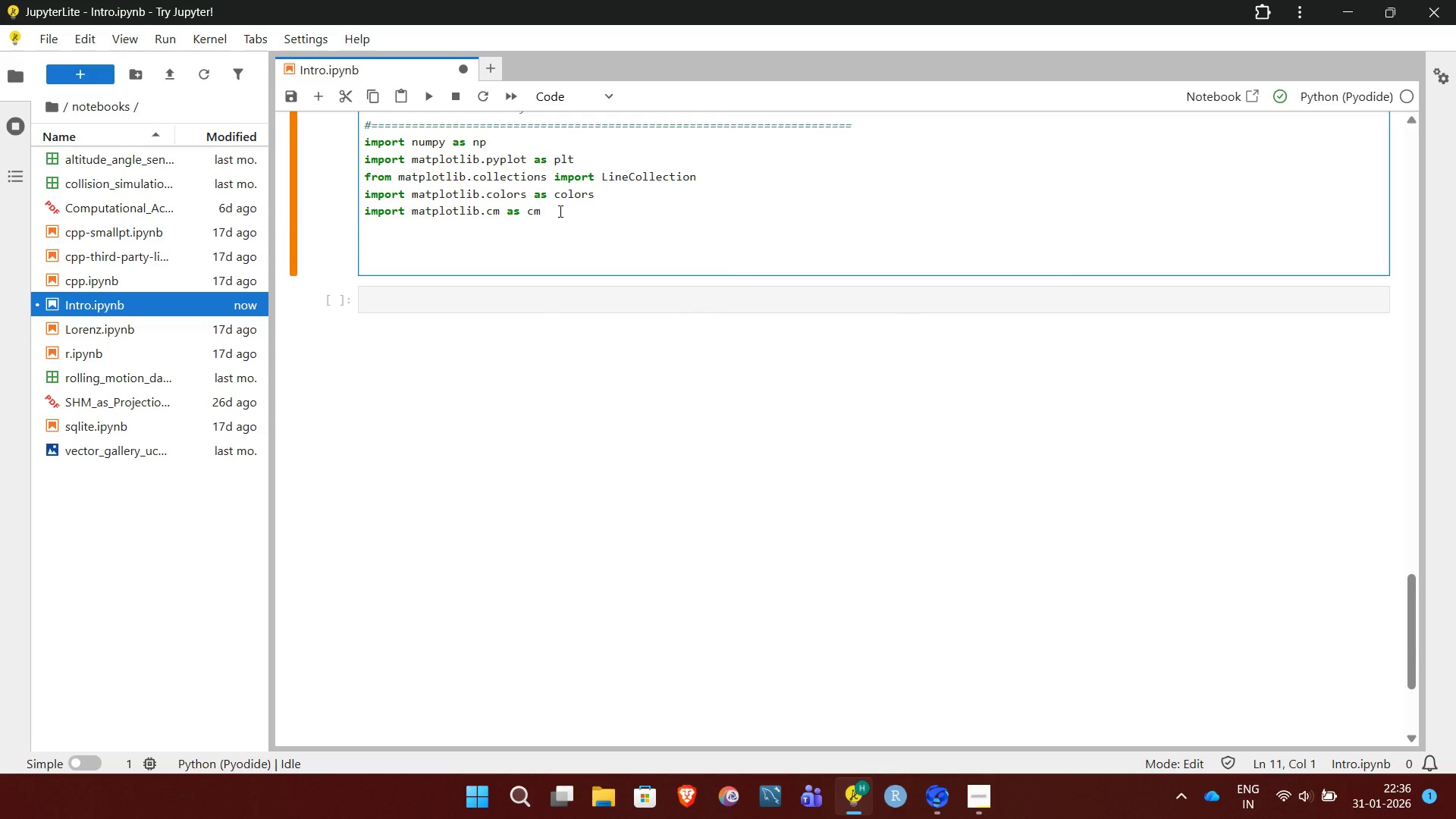 
key(Control+V)
 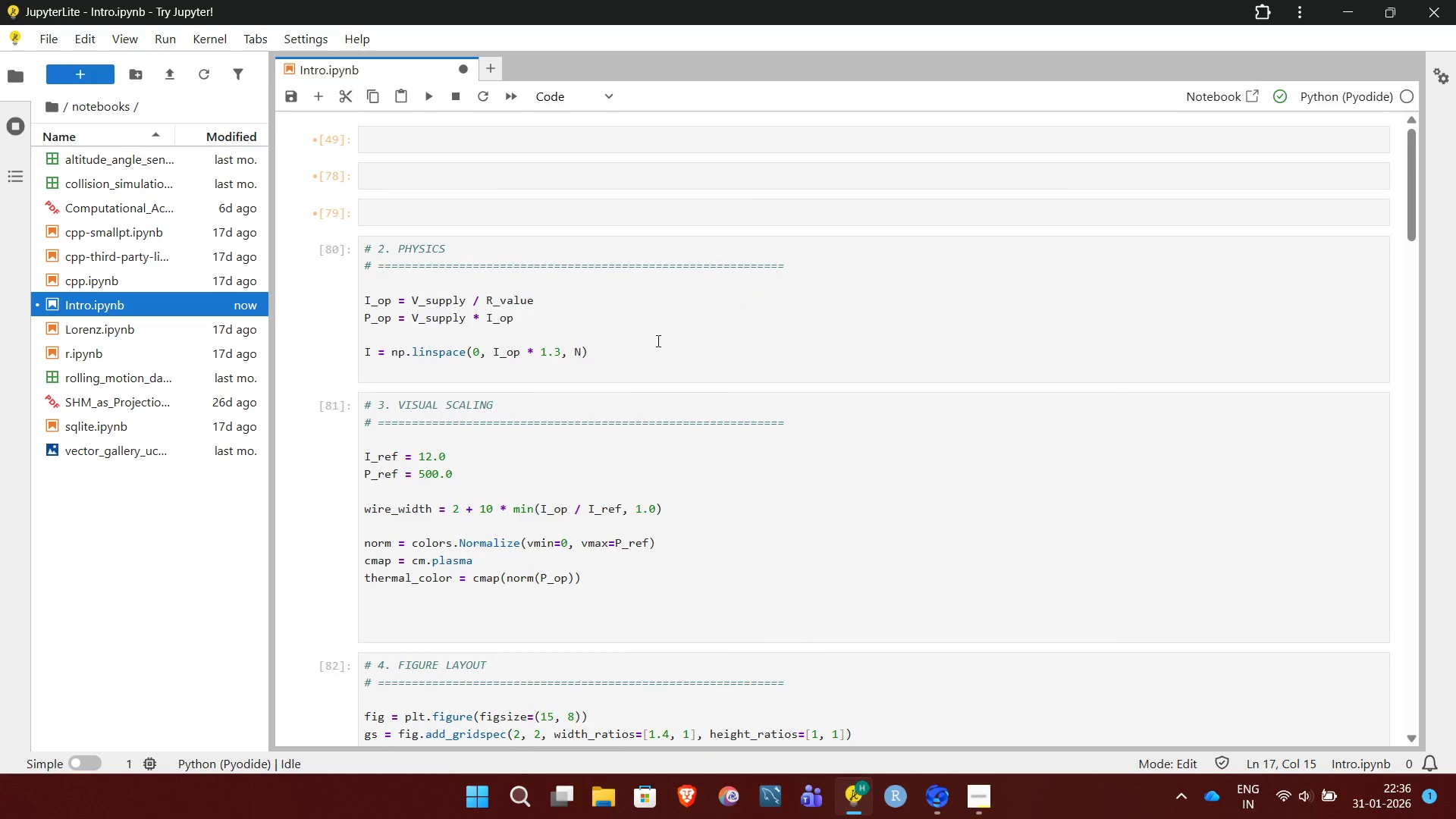 
left_click_drag(start_coordinate=[614, 356], to_coordinate=[362, 240])
 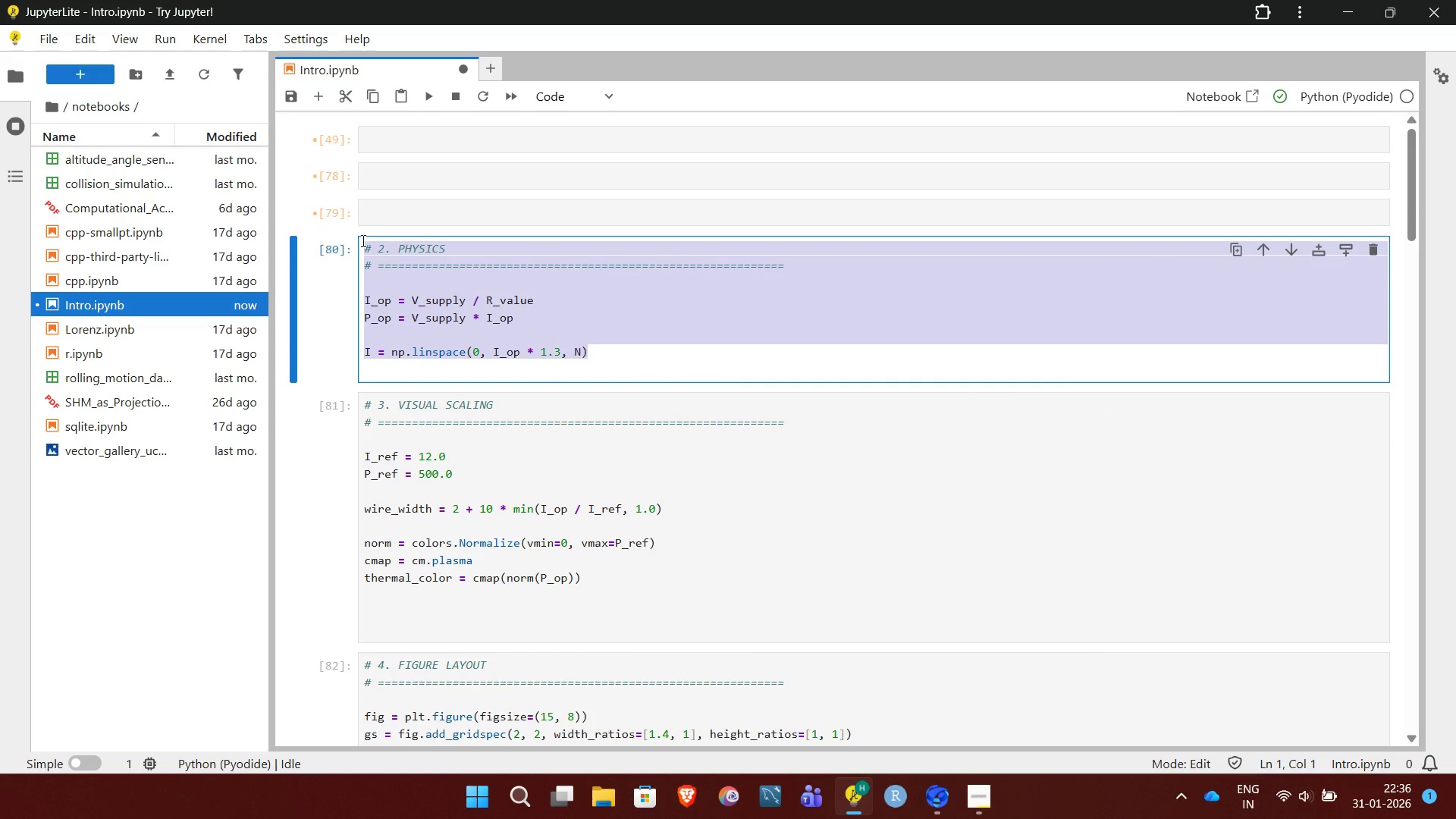 
key(Control+X)
 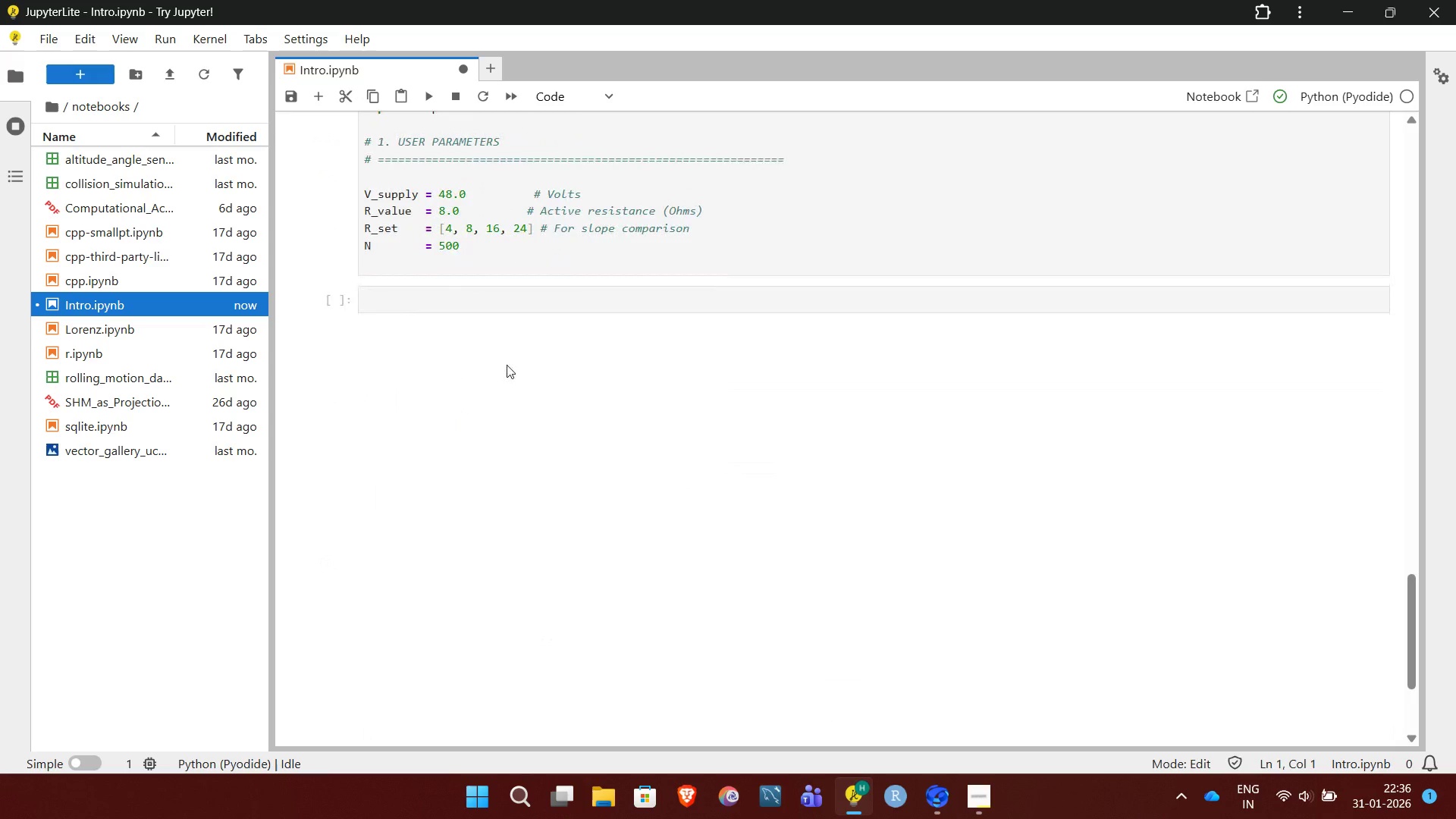 
left_click([590, 254])
 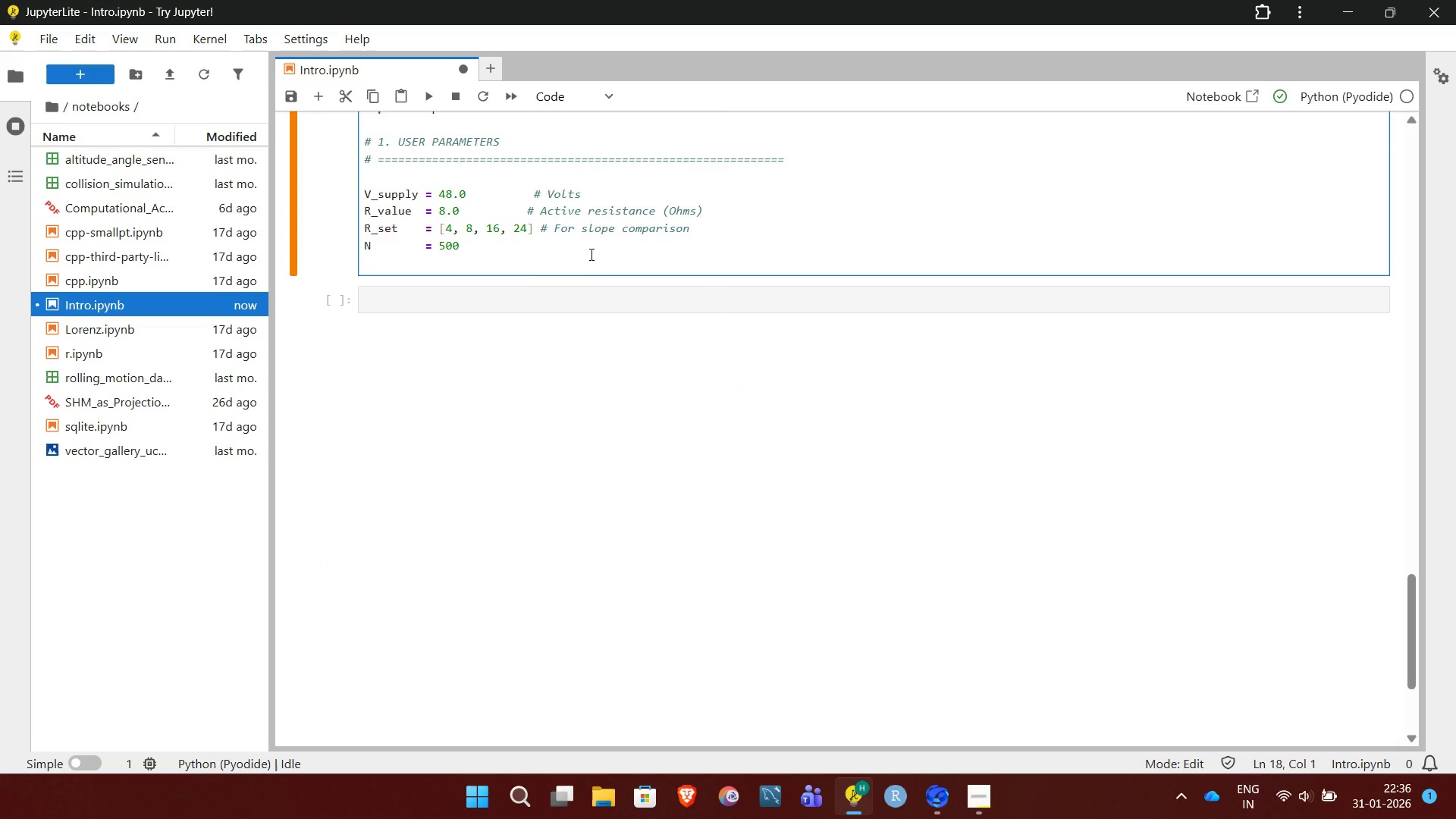 
key(Enter)
 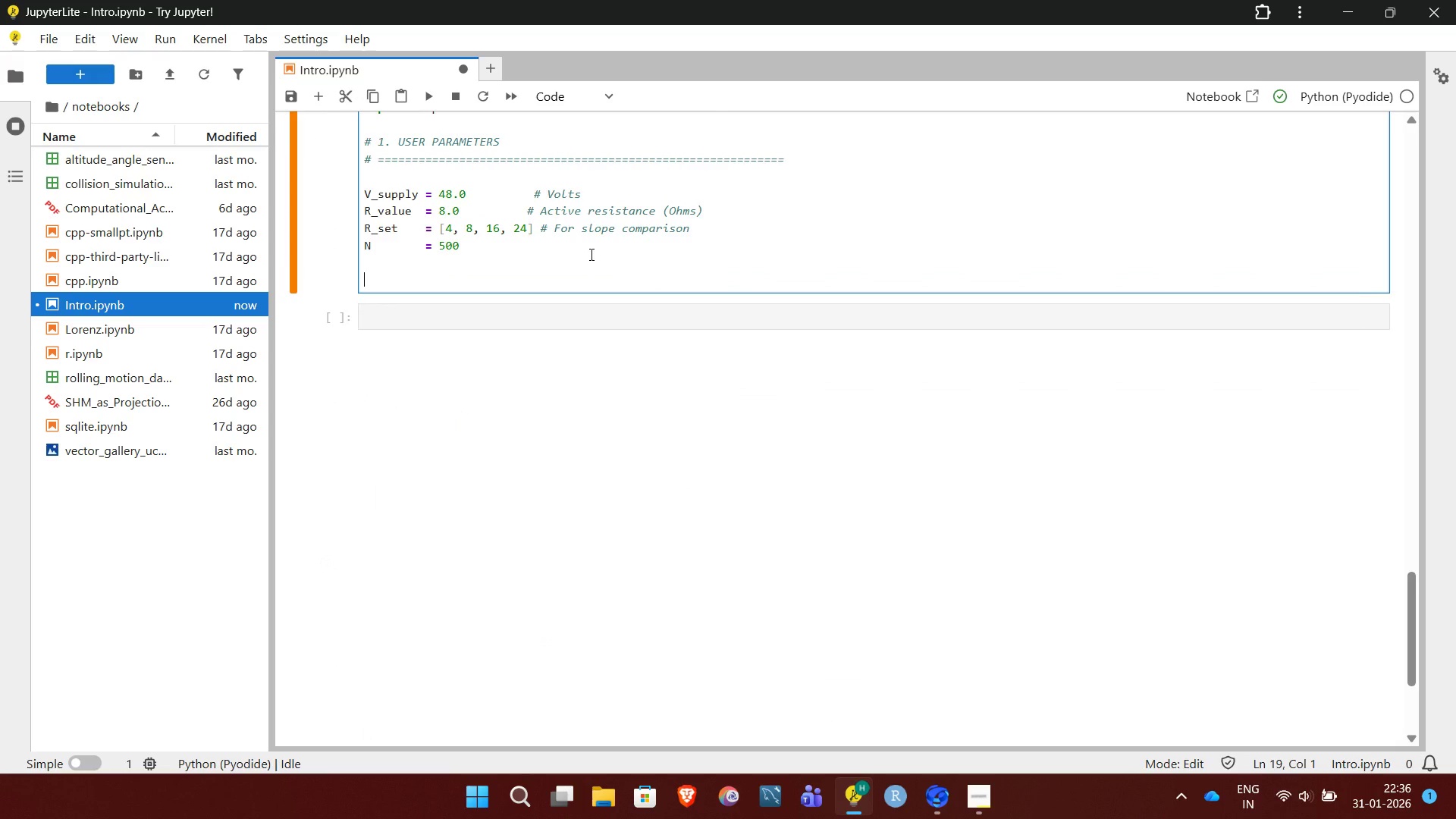 
key(Control+V)
 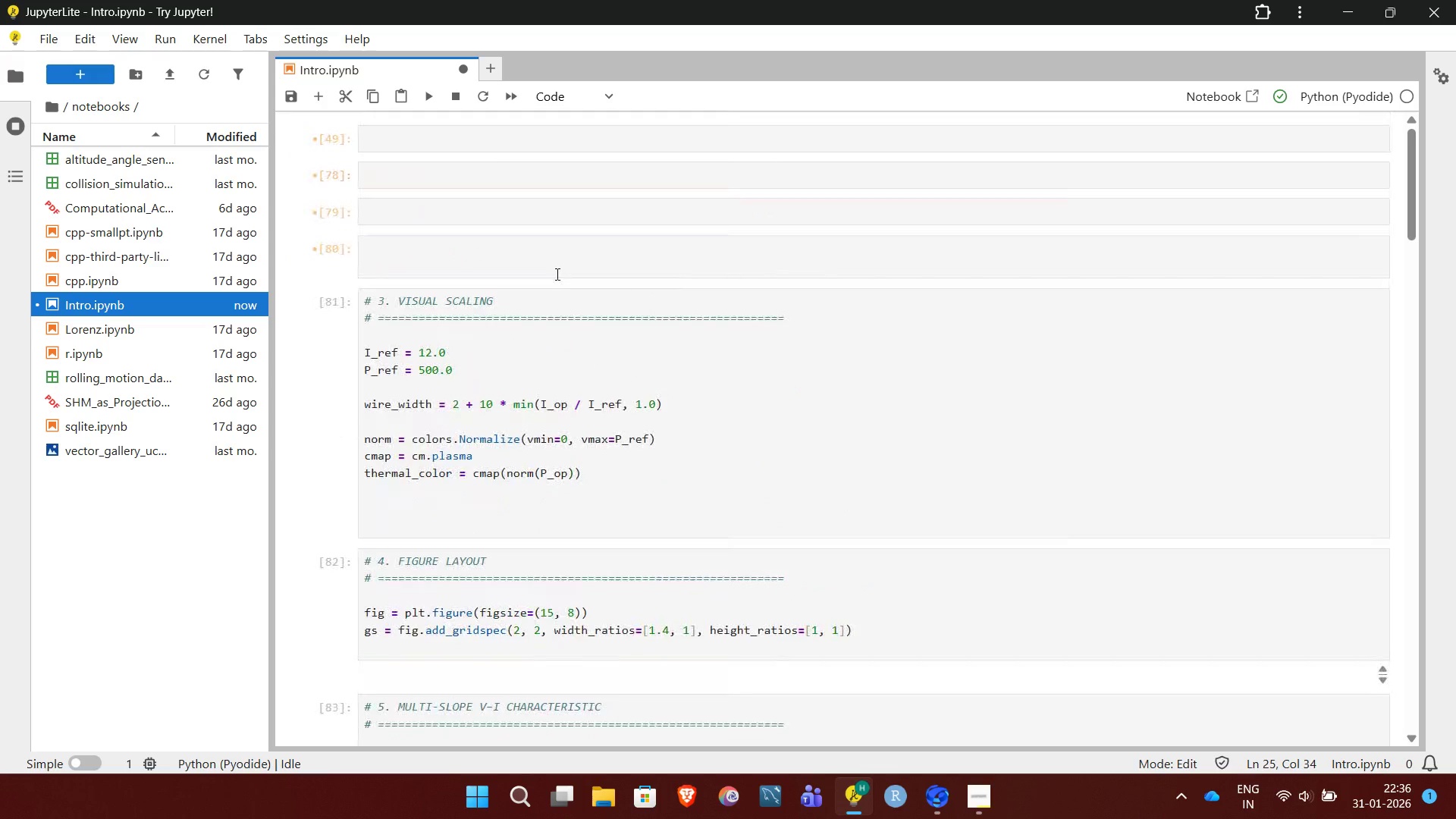 
left_click_drag(start_coordinate=[570, 500], to_coordinate=[344, 287])
 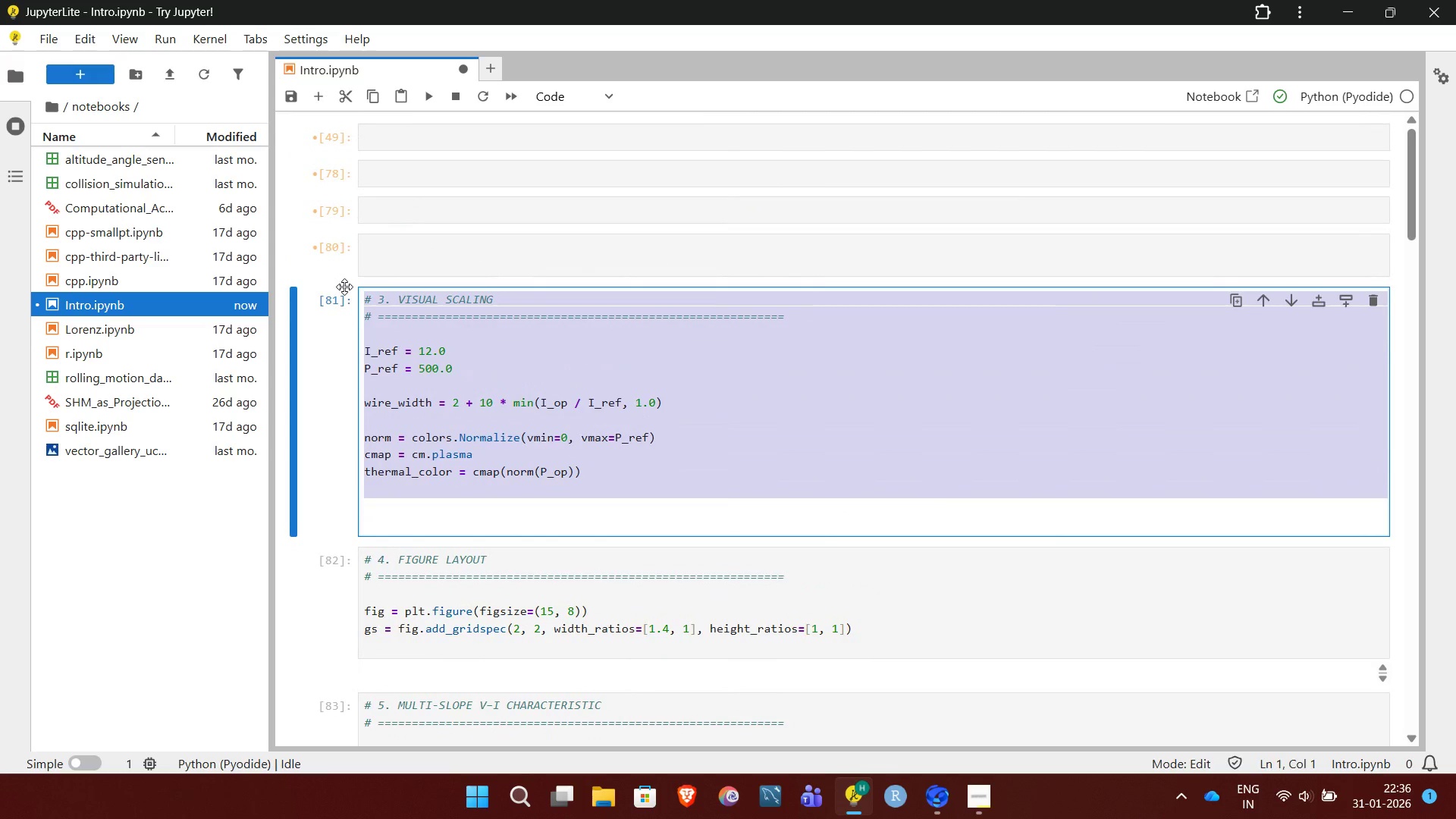 
key(Control+X)
 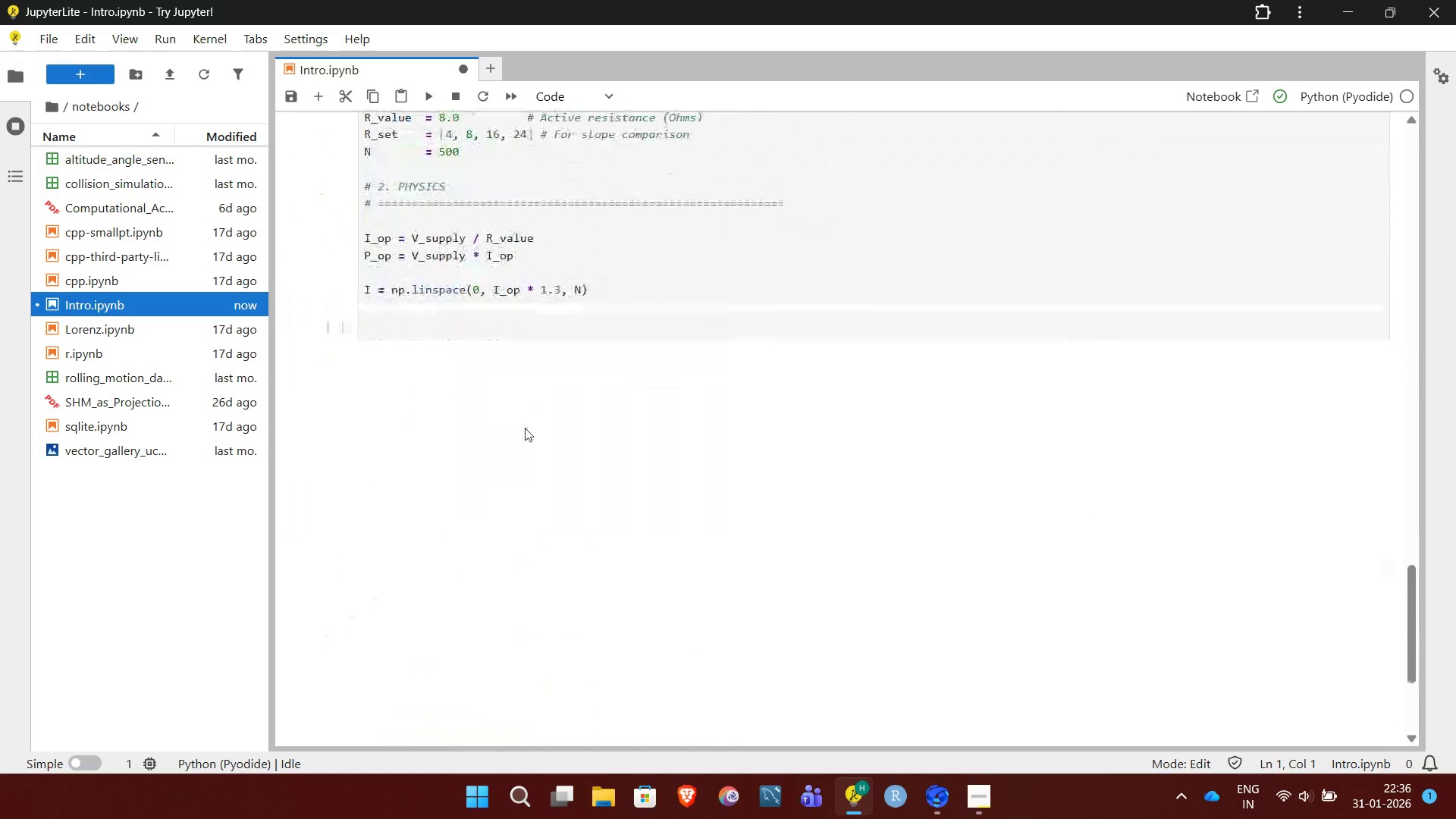 
left_click([613, 300])
 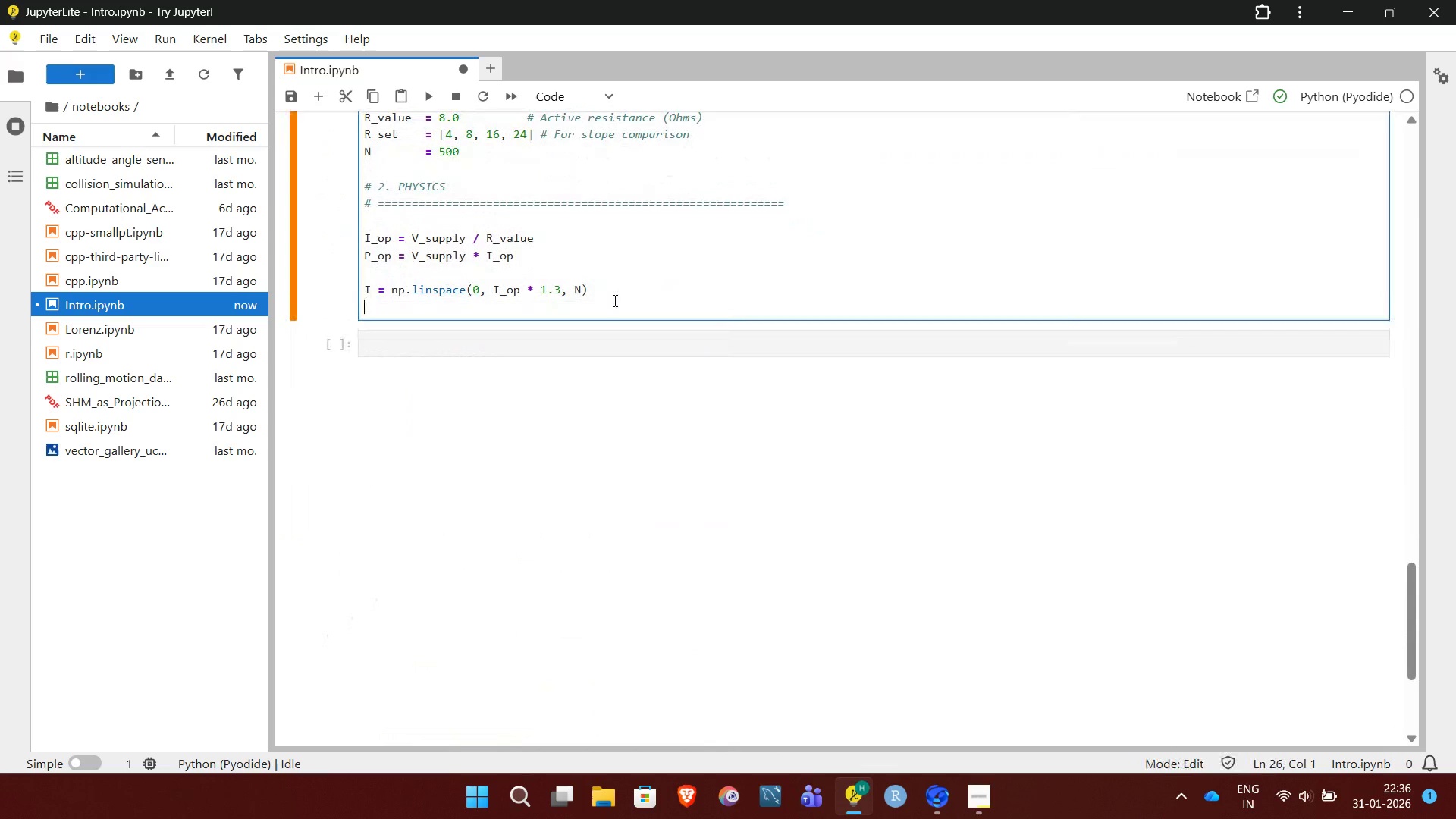 
key(Enter)
 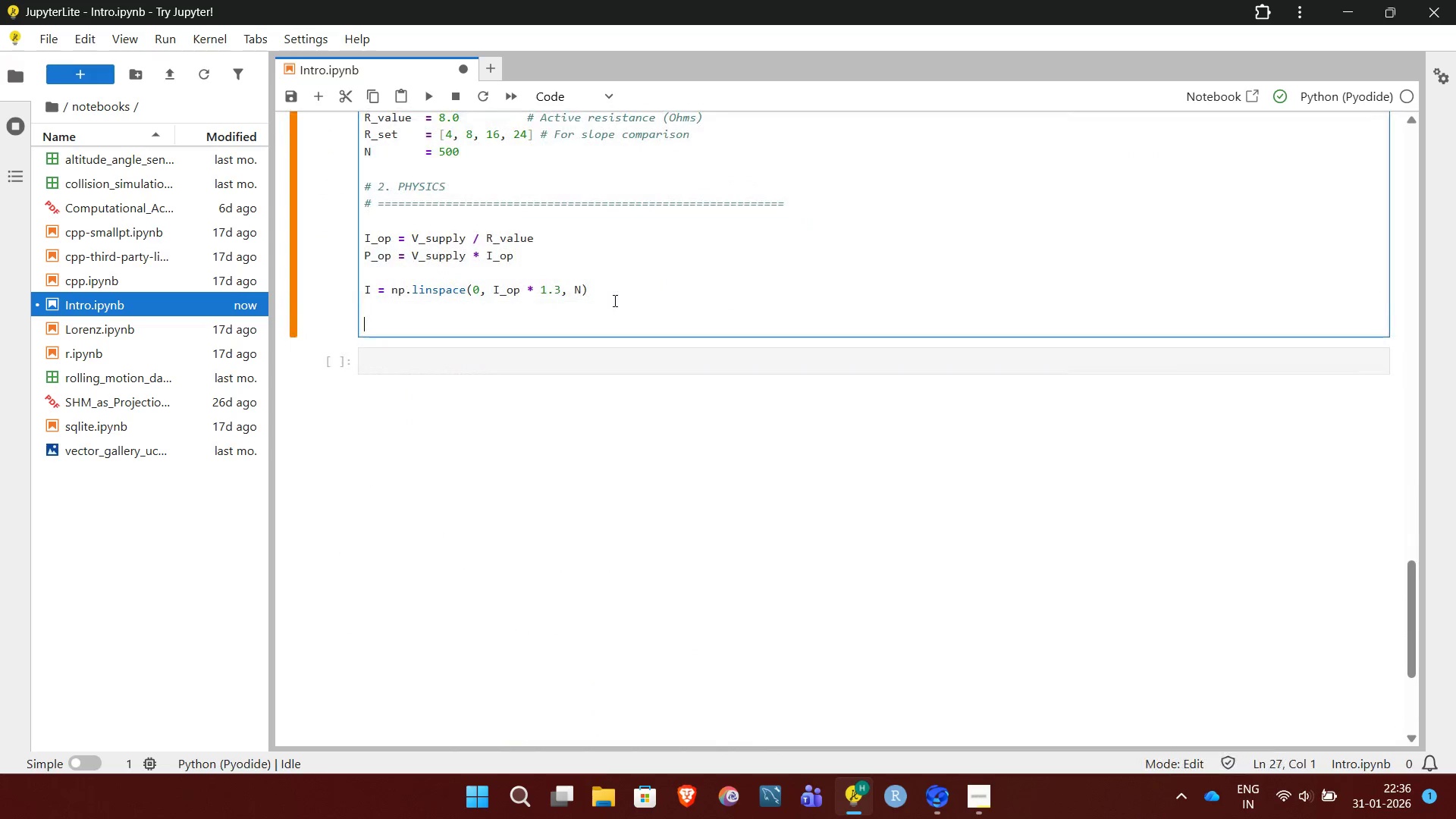 
key(Enter)
 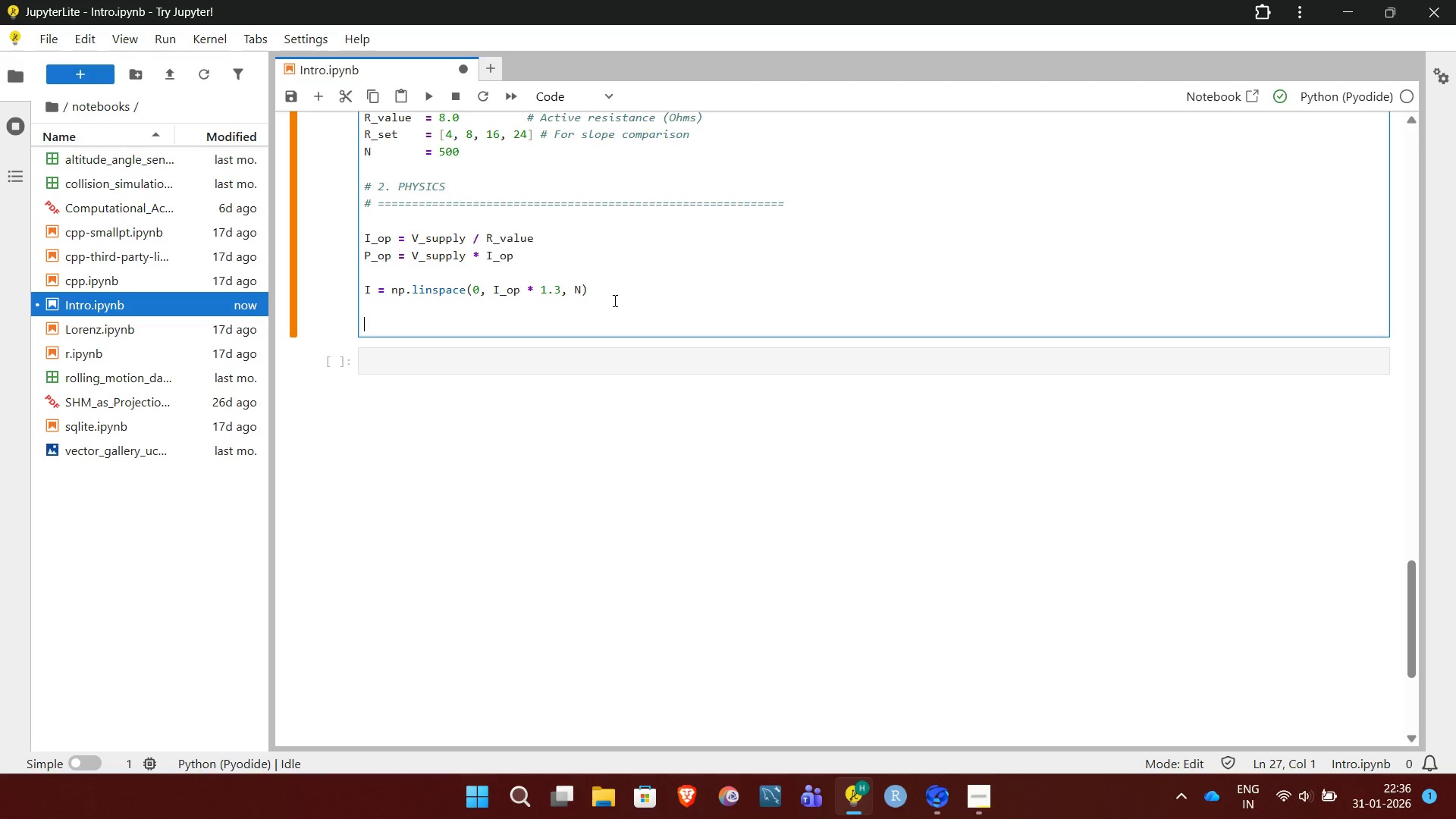 
key(Control+V)
 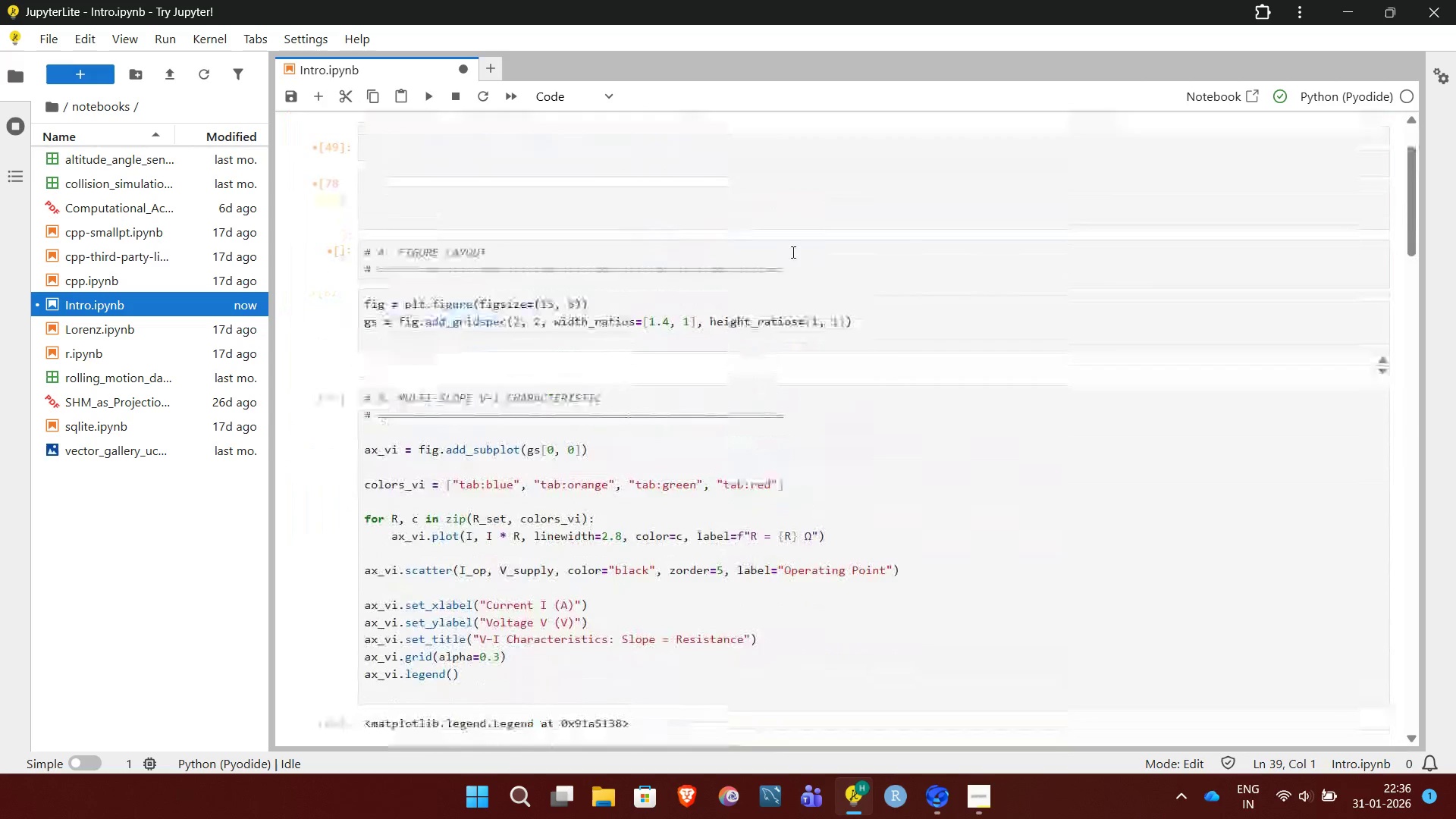 
left_click_drag(start_coordinate=[885, 327], to_coordinate=[260, 240])
 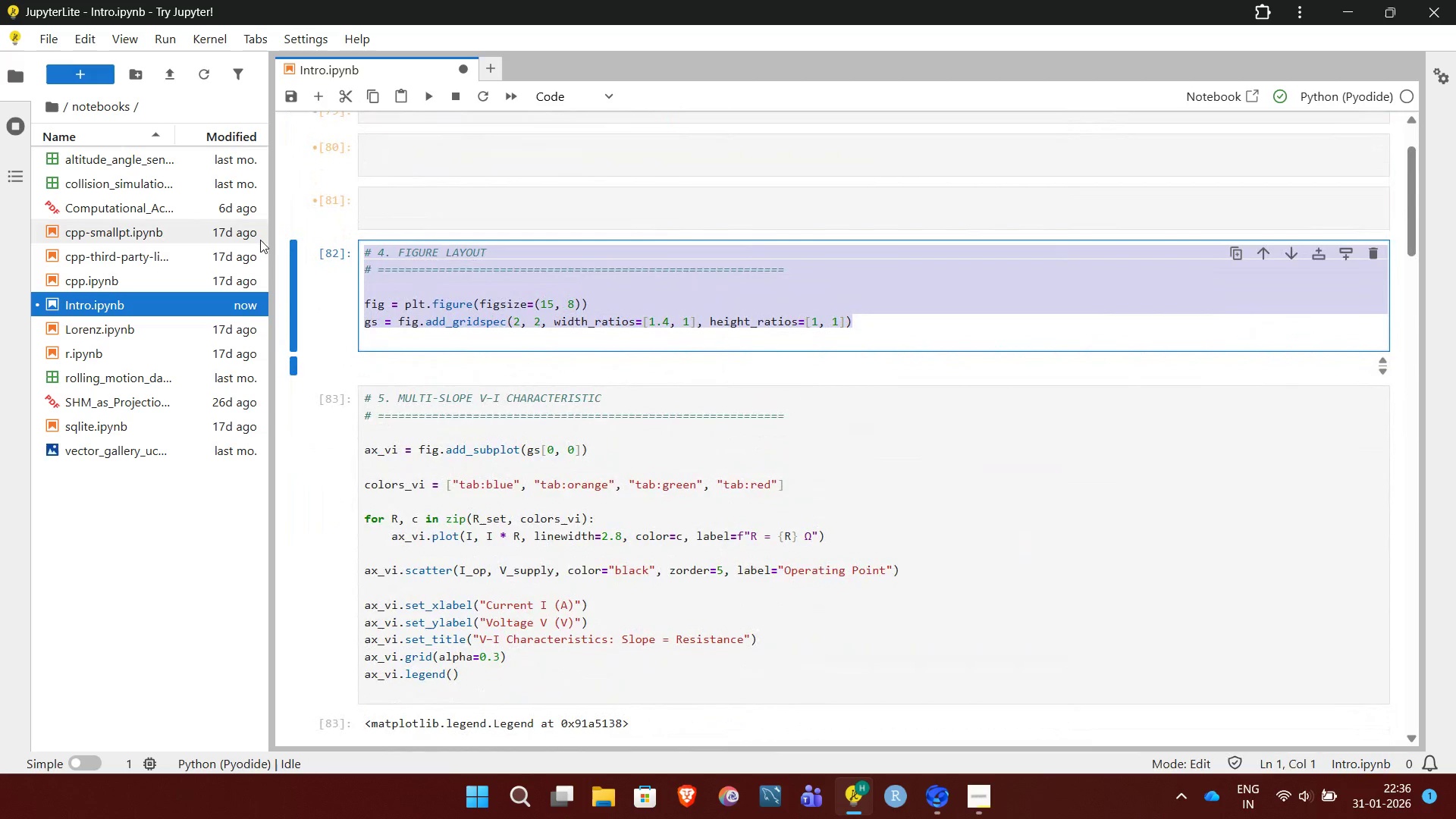 
key(Control+X)
 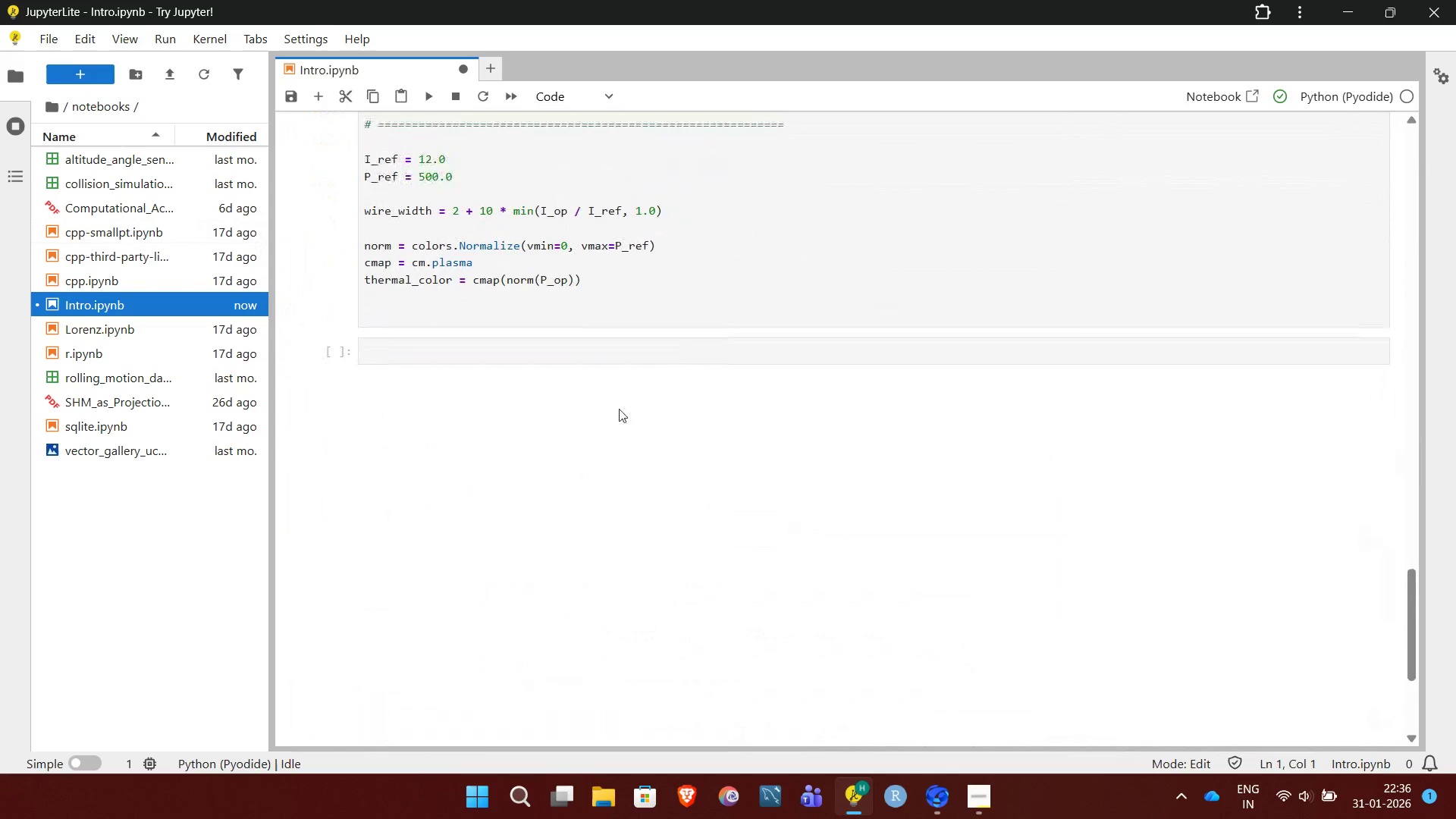 
left_click([588, 308])
 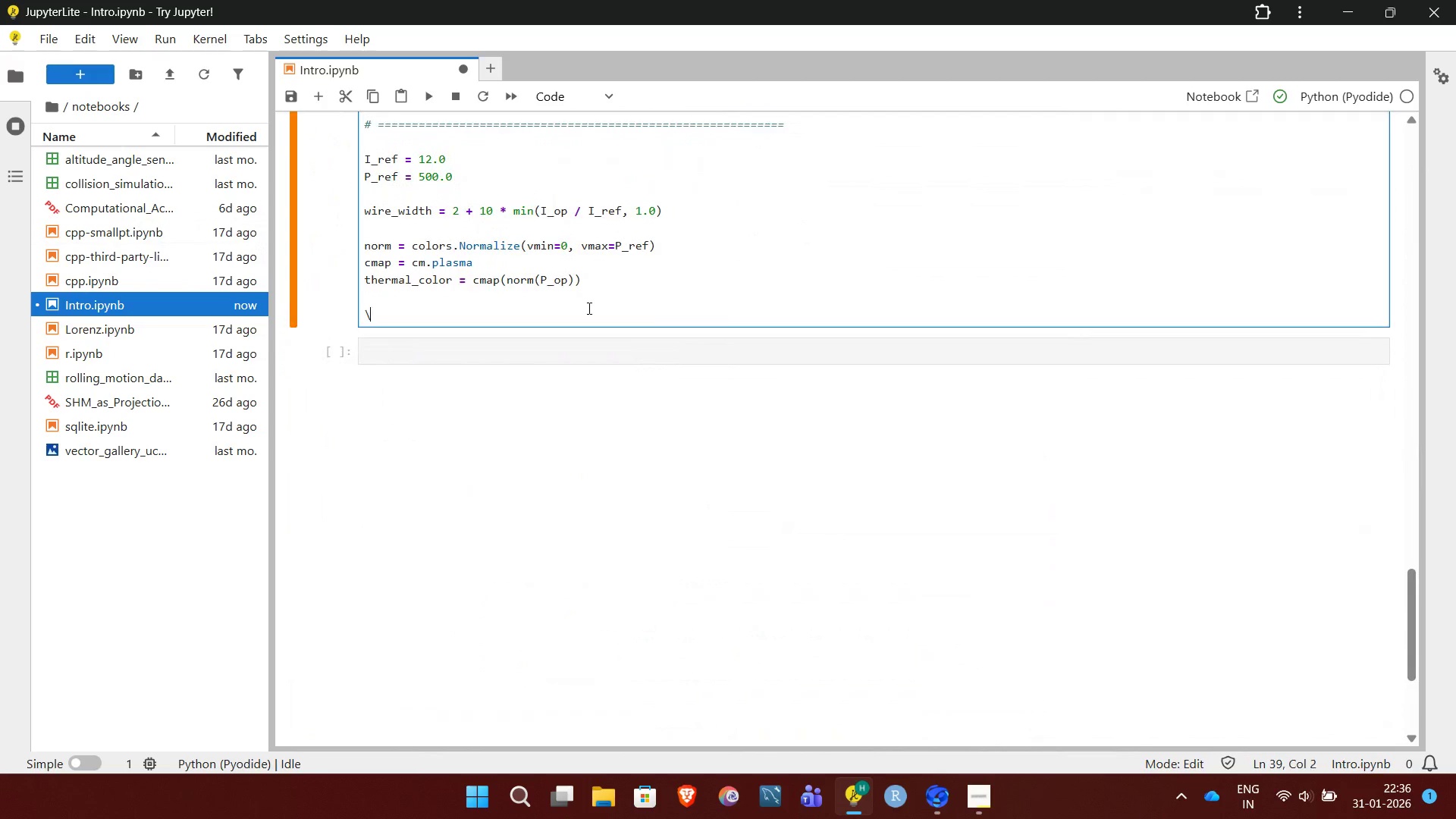 
key(Backslash)
 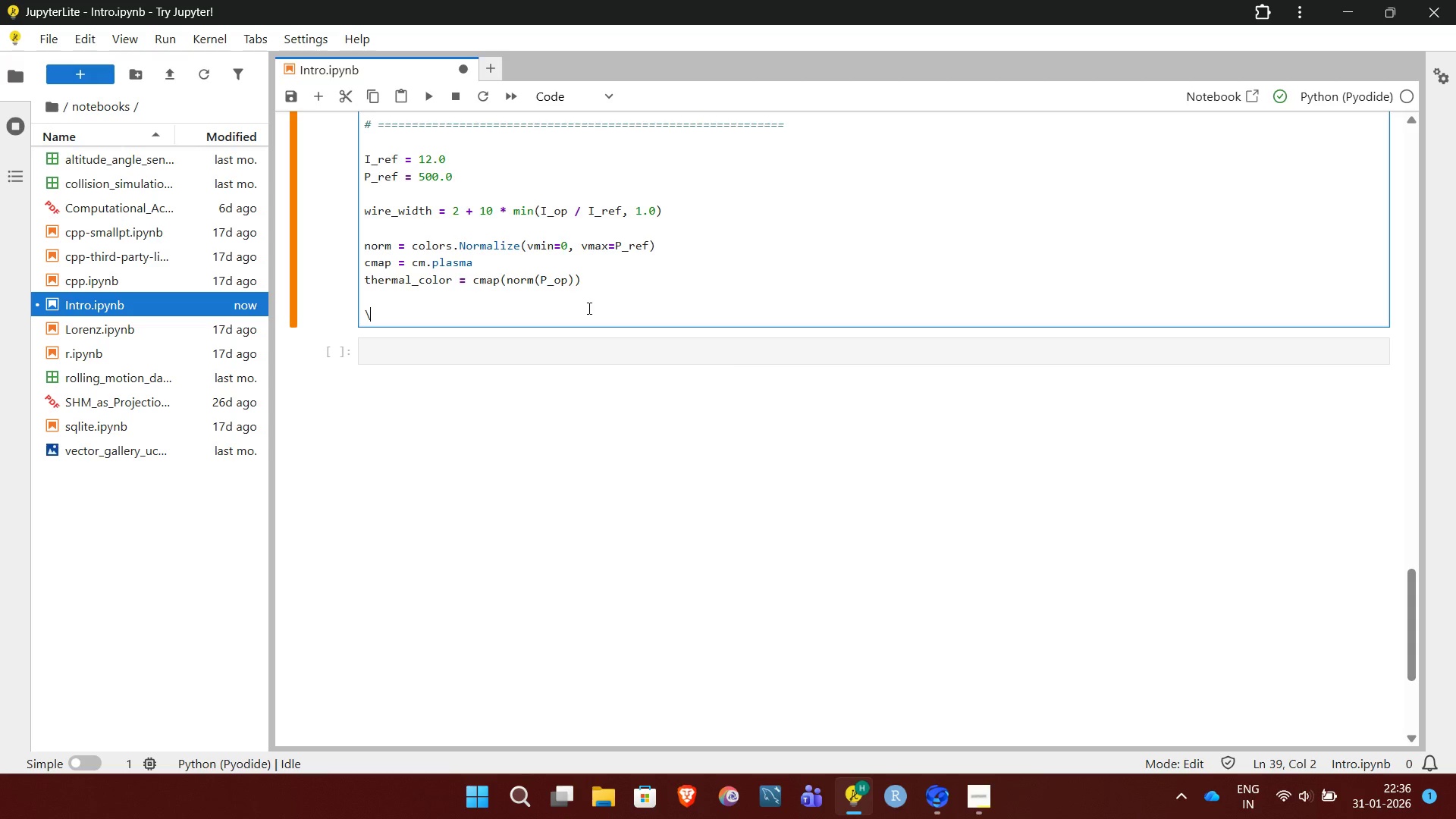 
key(Backspace)
 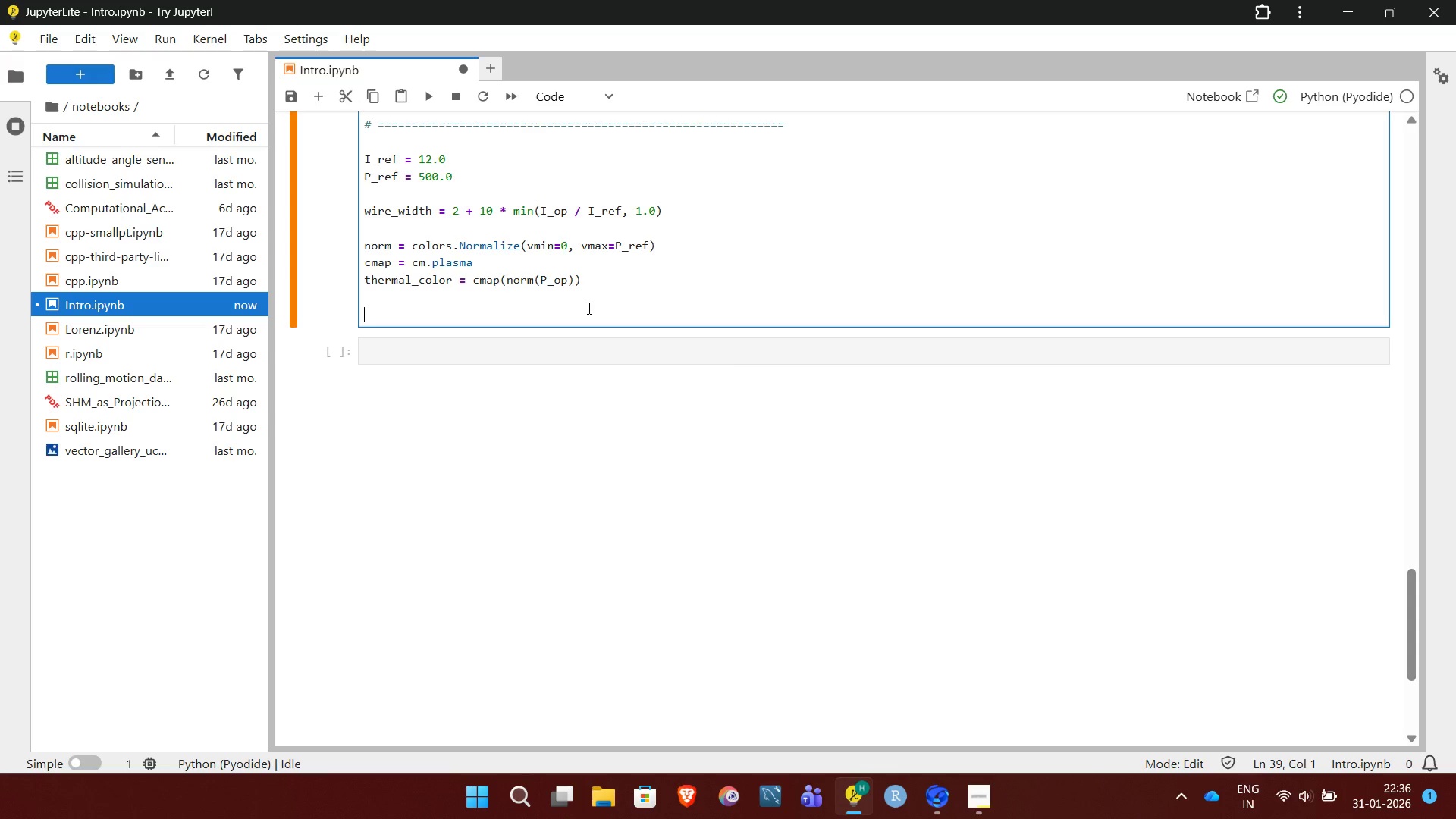 
key(Enter)
 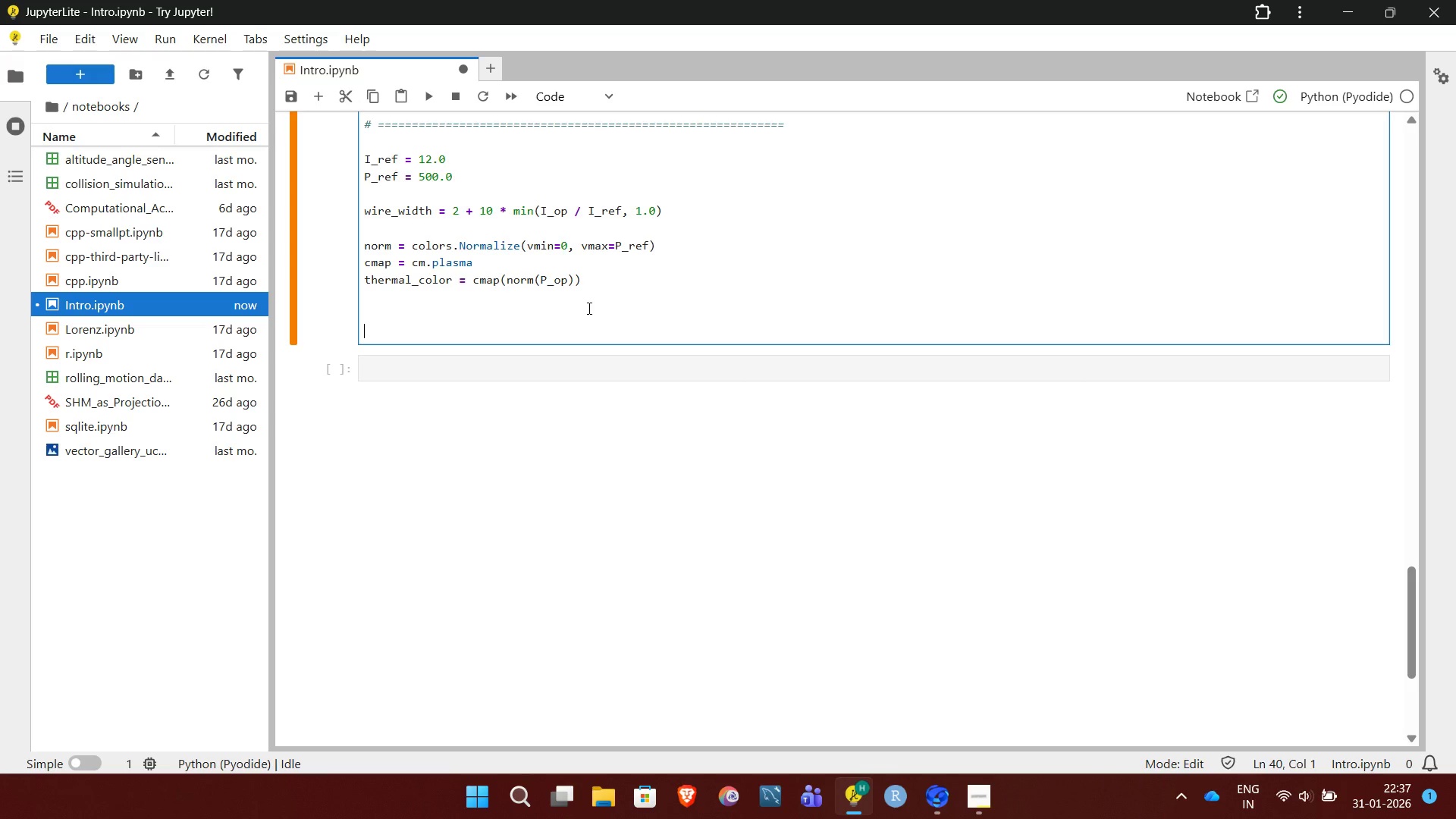 
key(Control+V)
 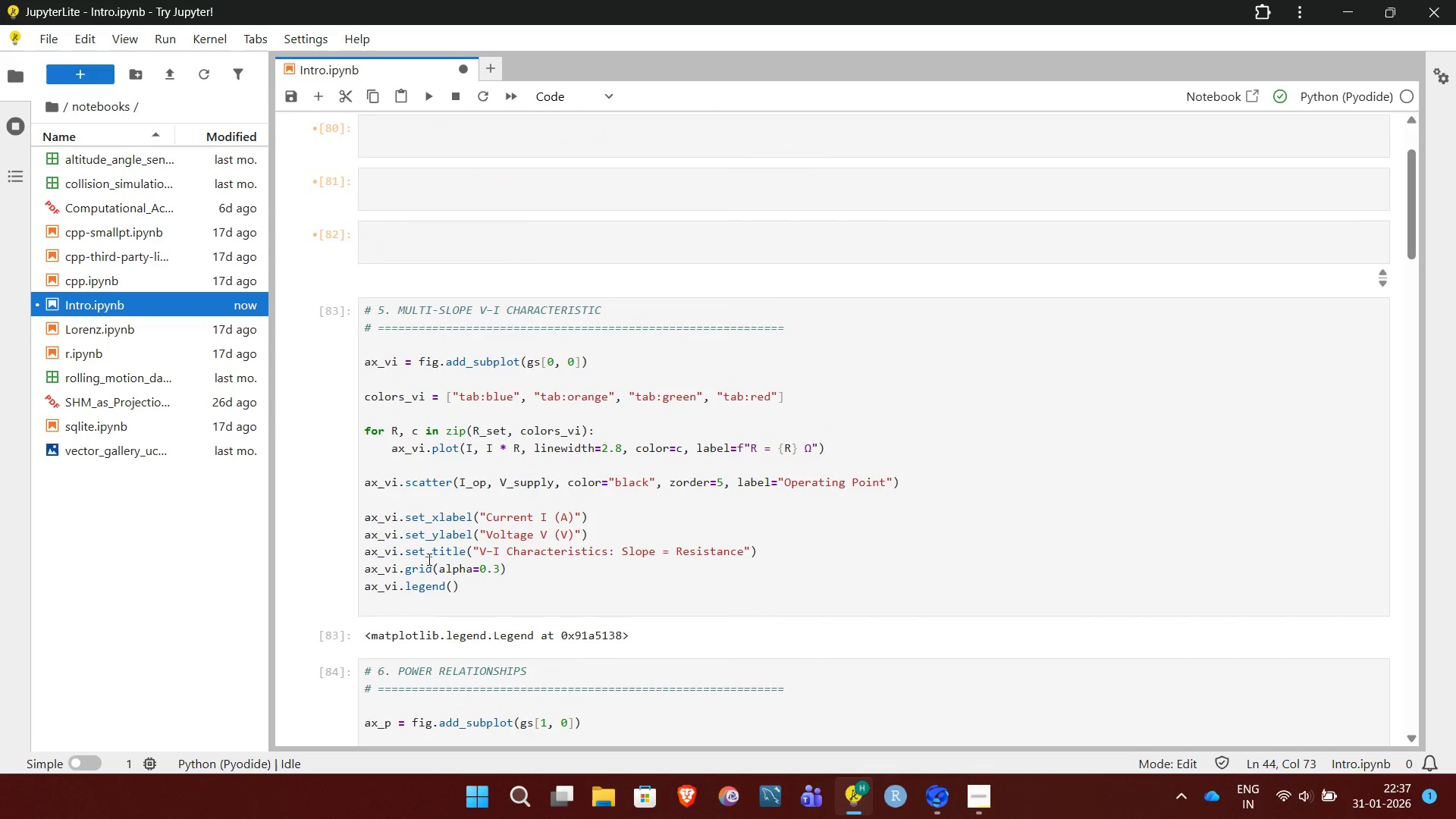 
left_click_drag(start_coordinate=[479, 600], to_coordinate=[341, 262])
 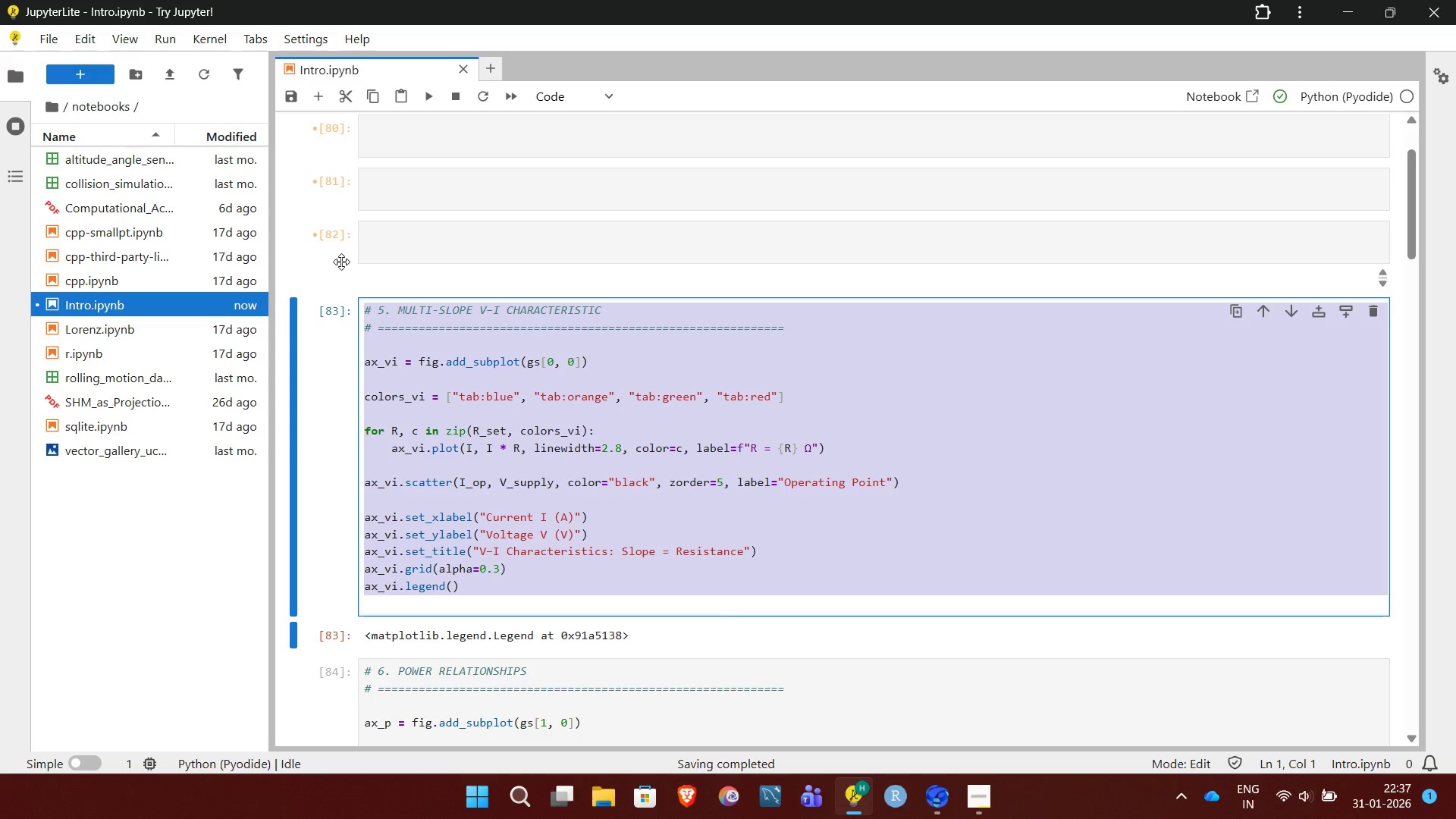 
key(Control+X)
 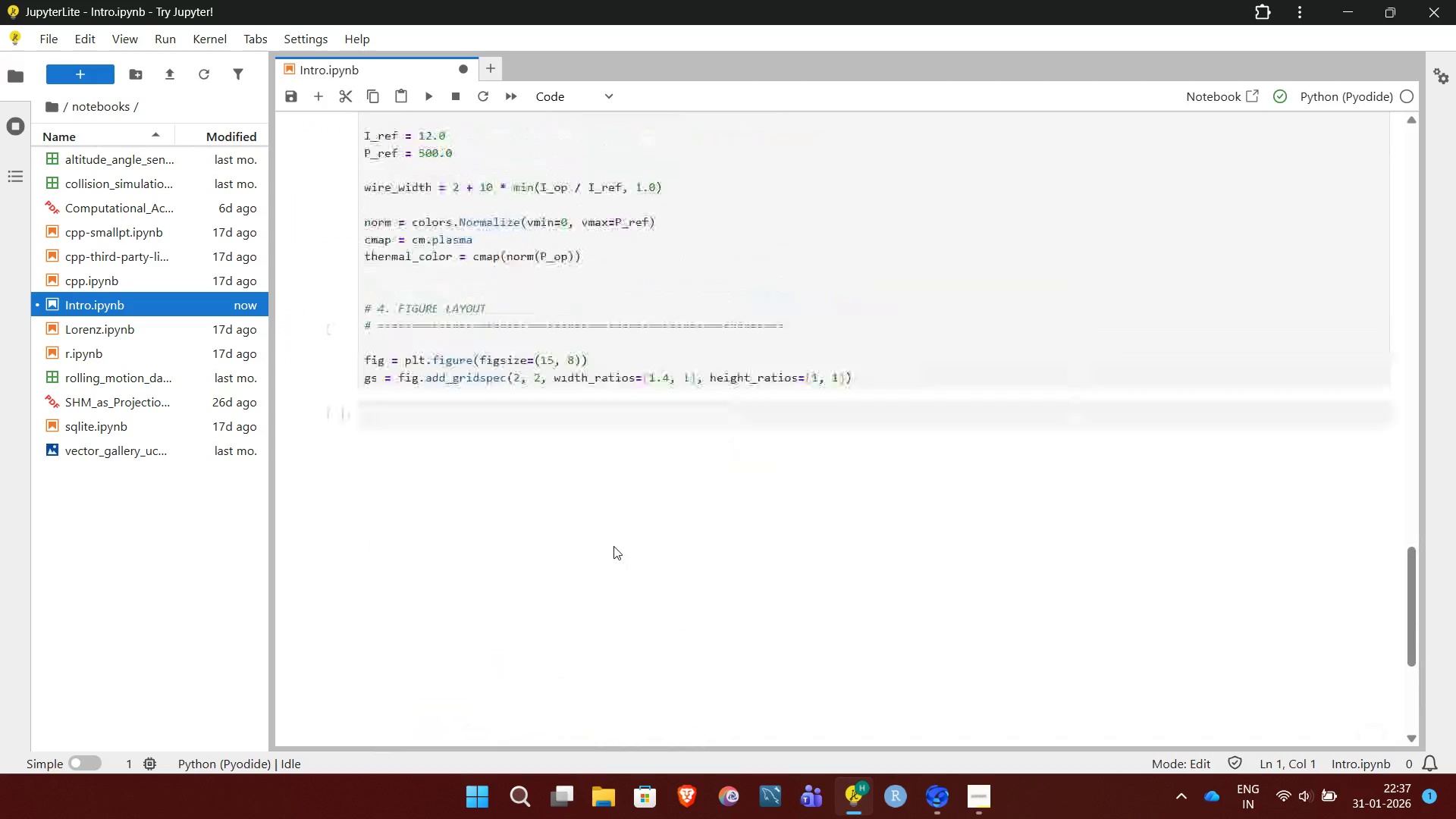 
left_click([867, 405])
 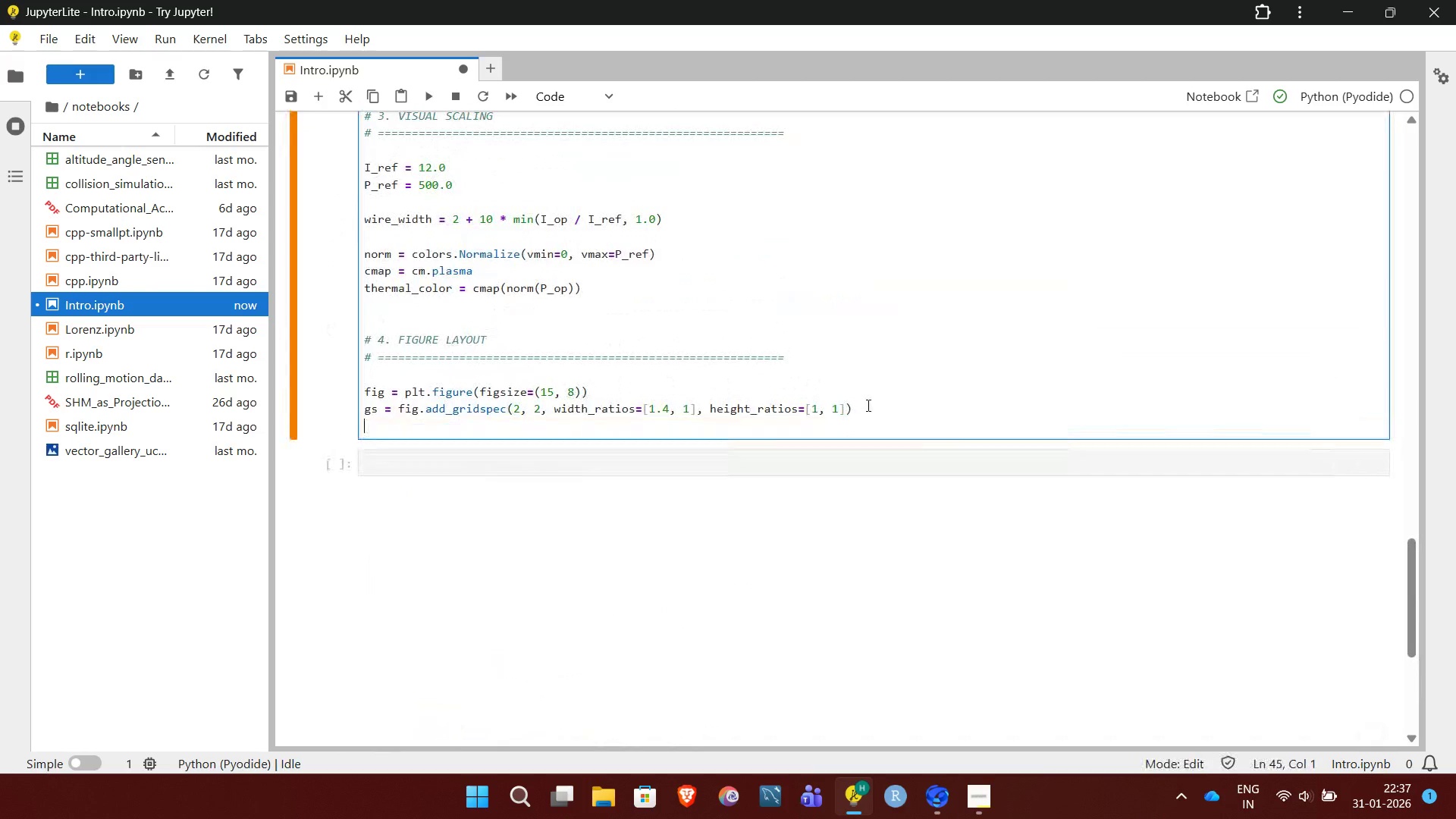 
key(Enter)
 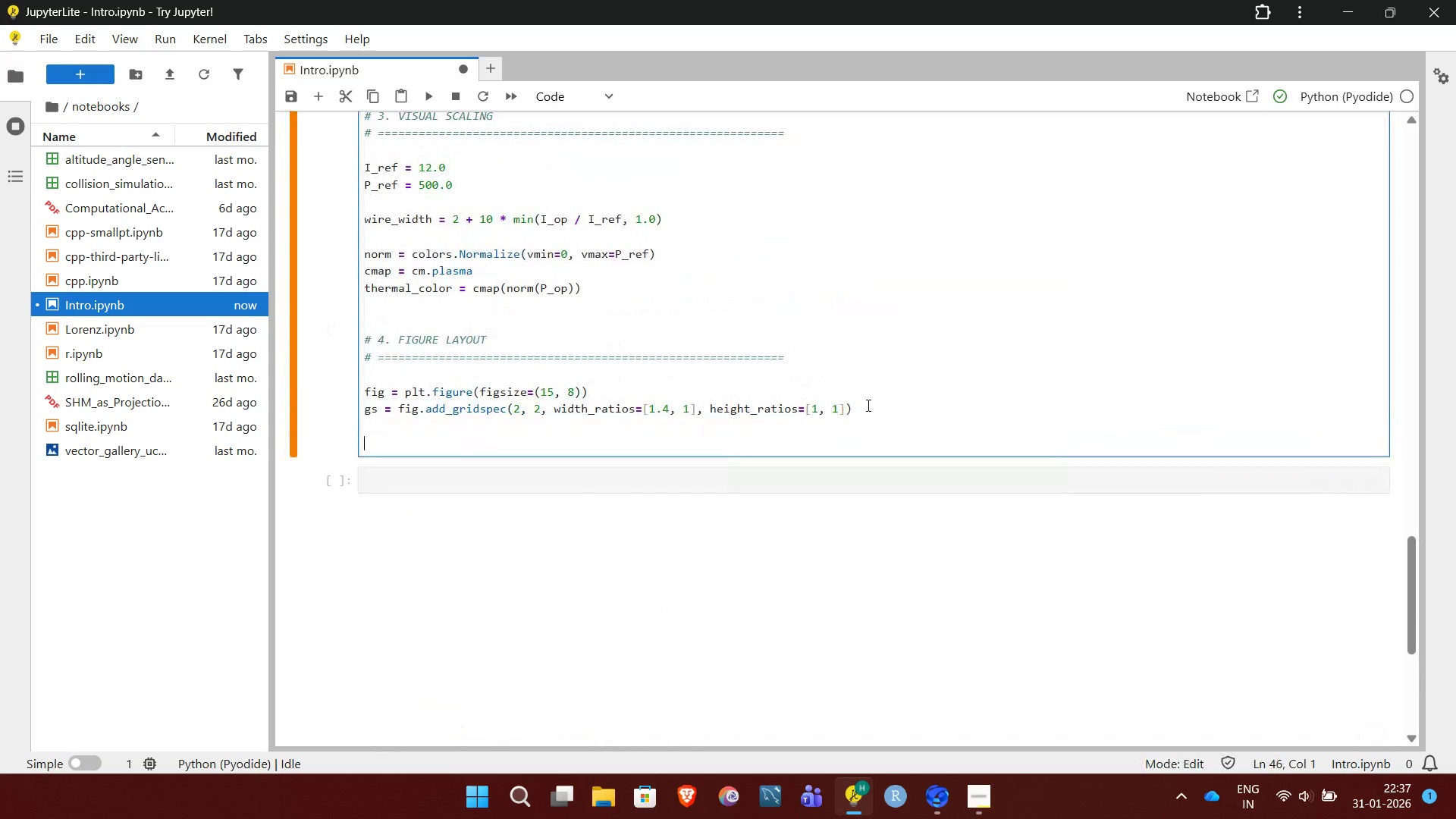 
key(Enter)
 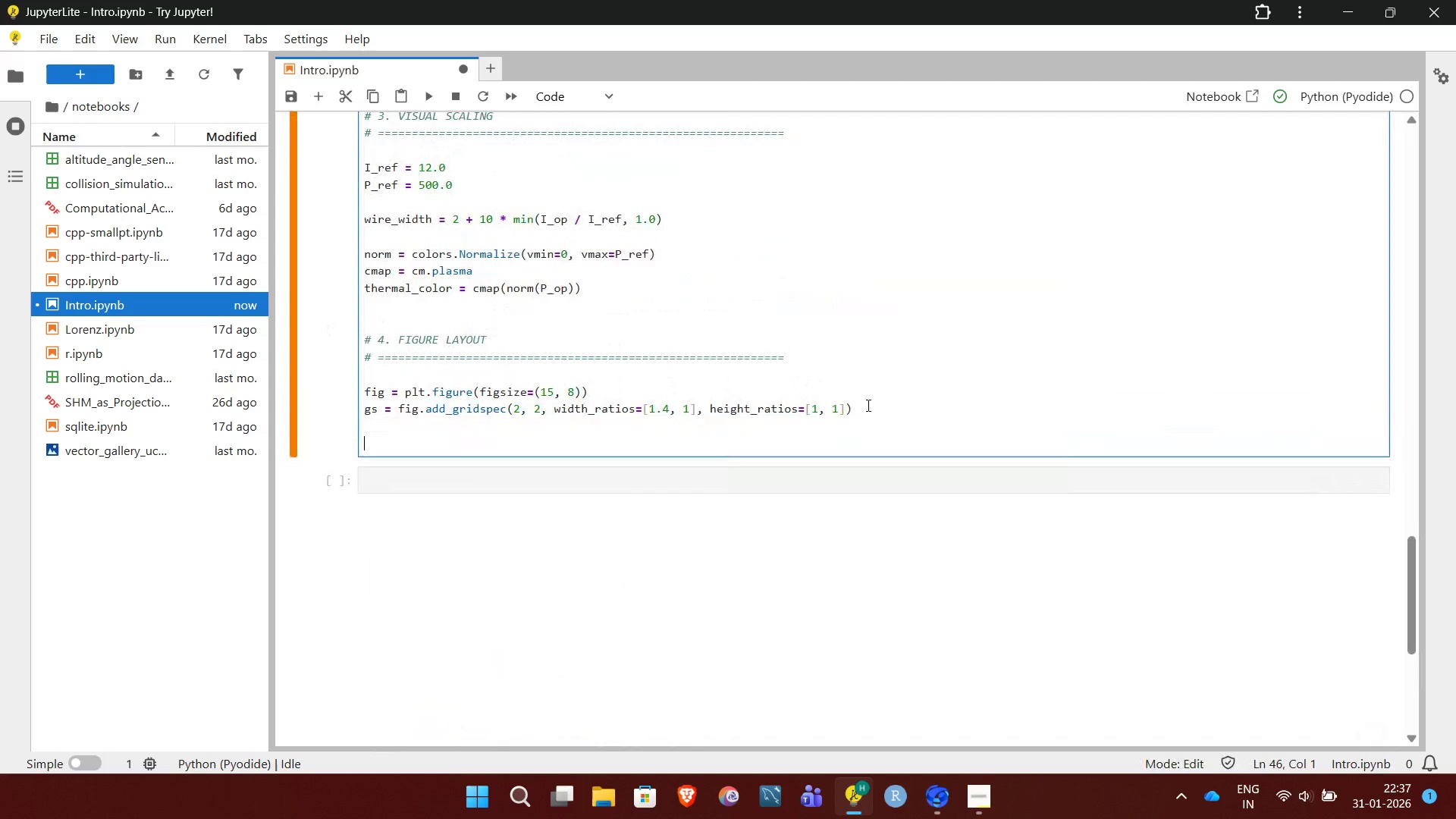 
key(Control+V)
 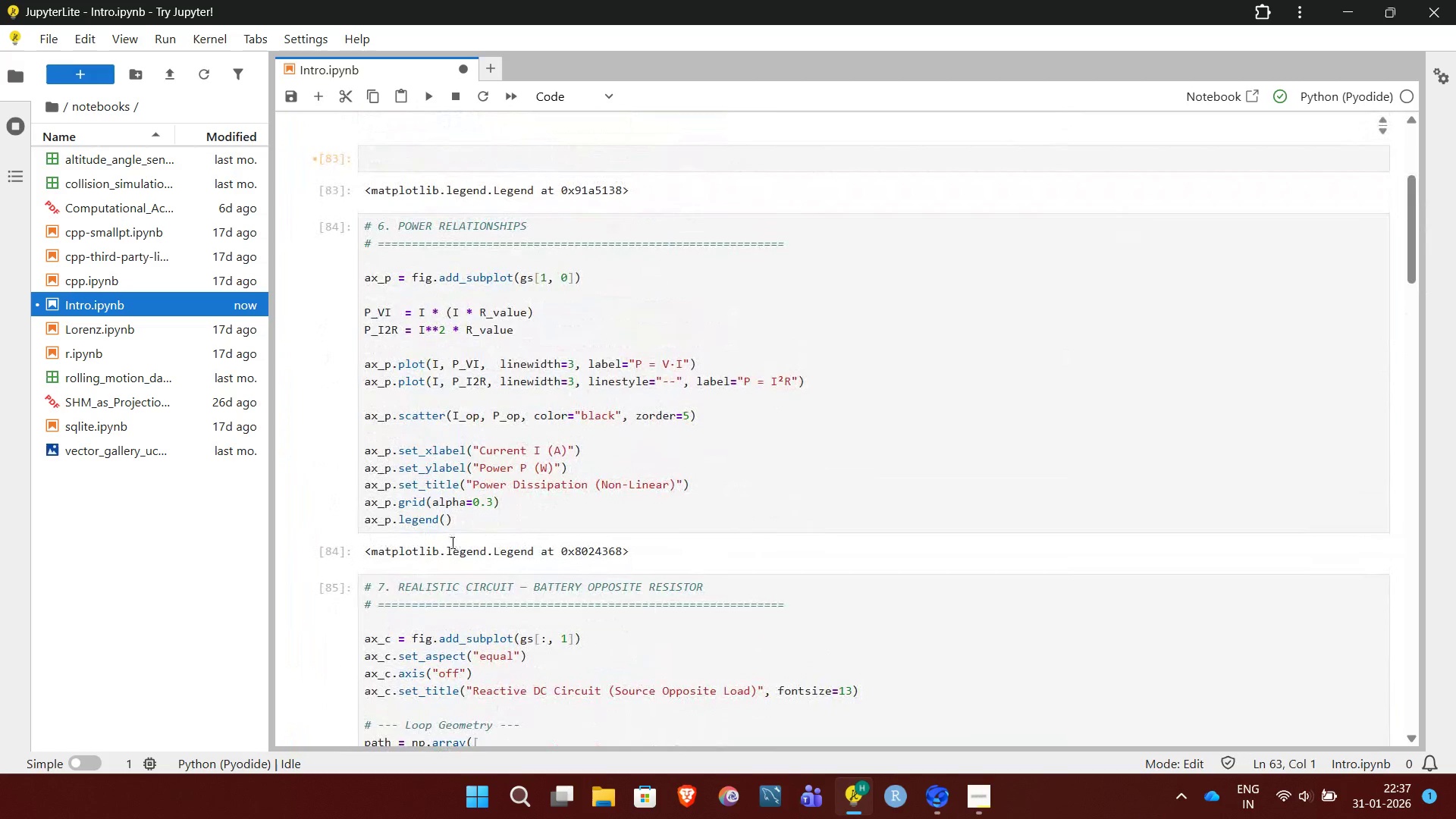 
wait(5.64)
 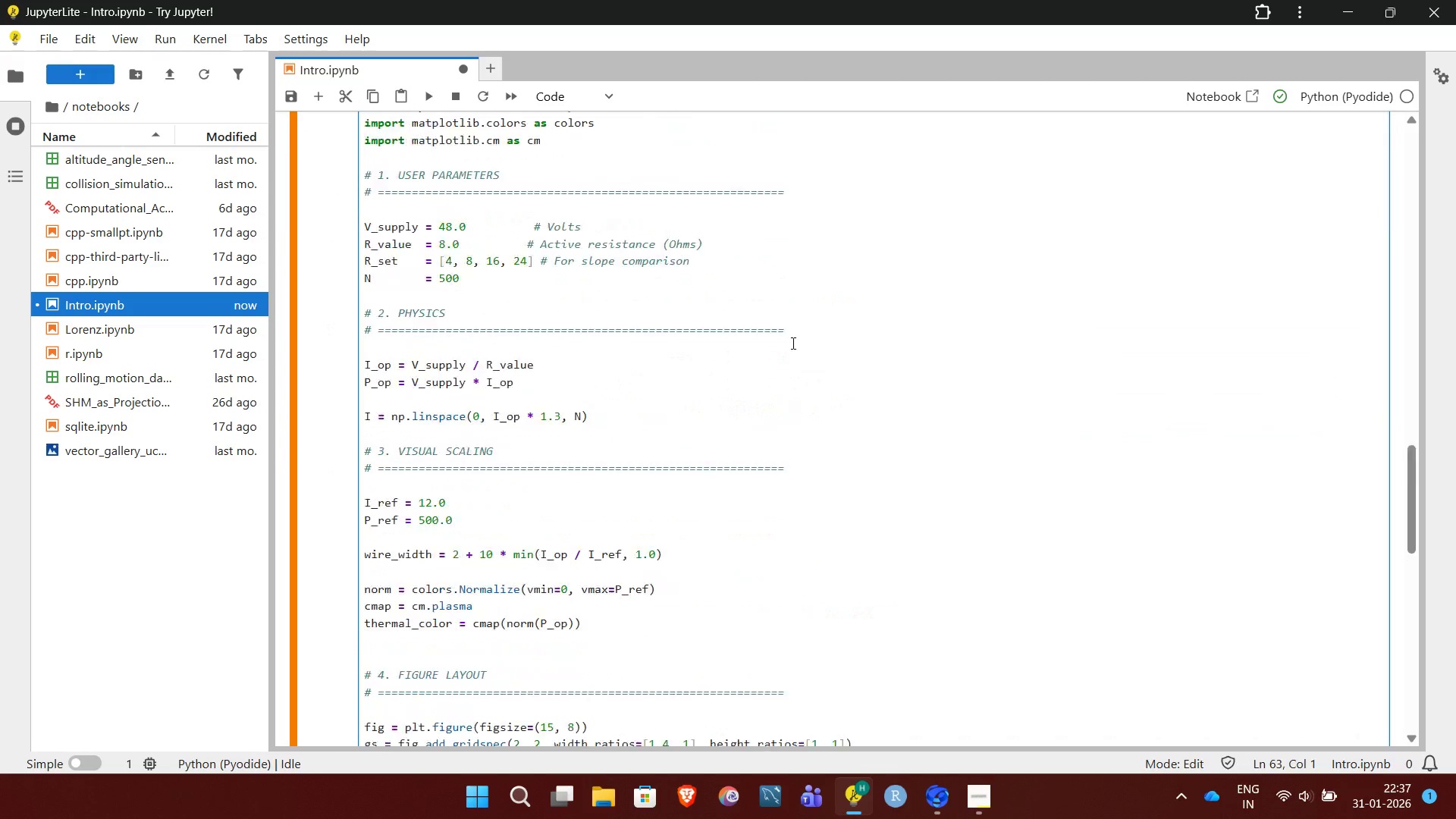 
left_click_drag(start_coordinate=[459, 523], to_coordinate=[366, 143])
 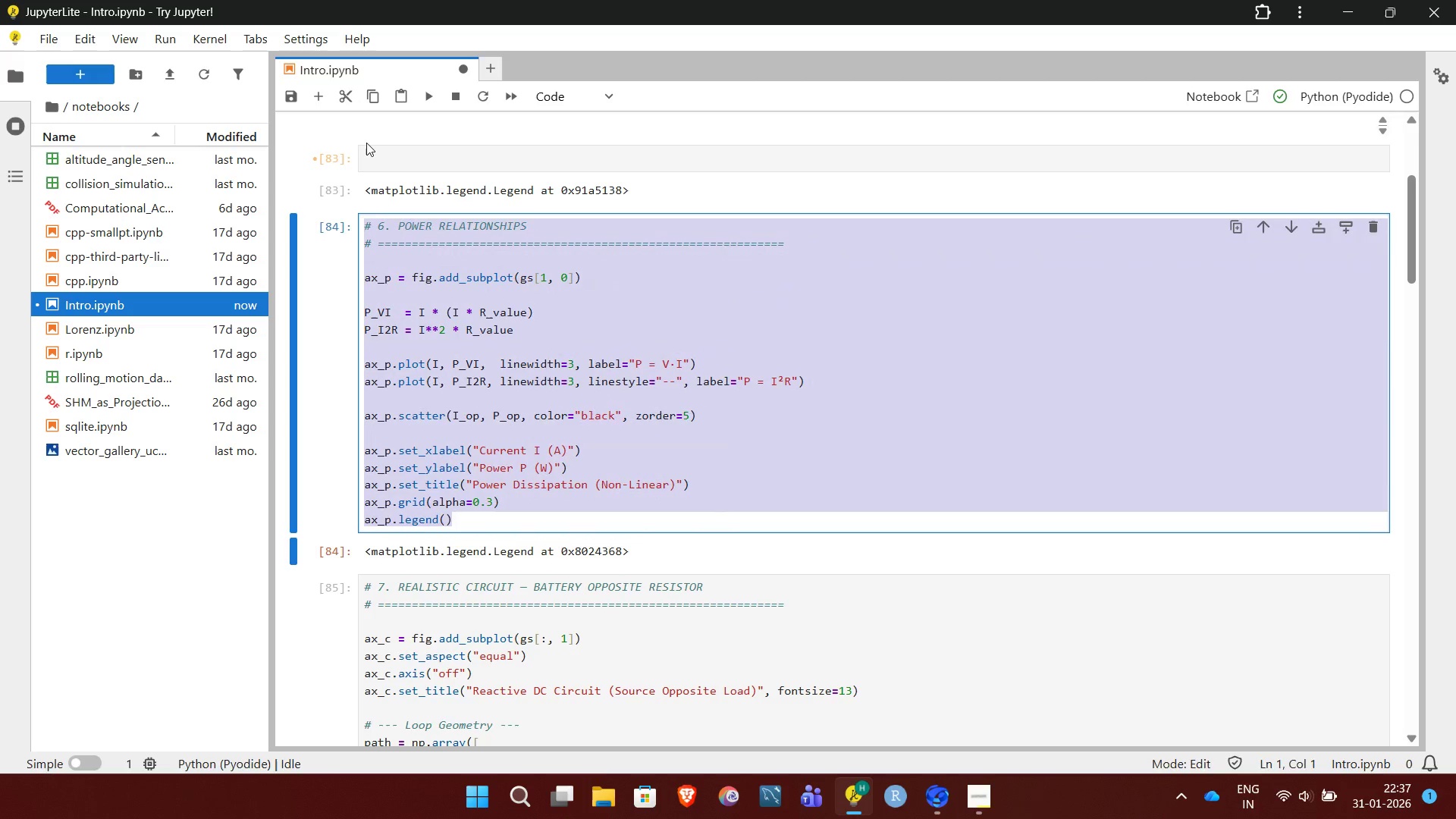 
key(Control+X)
 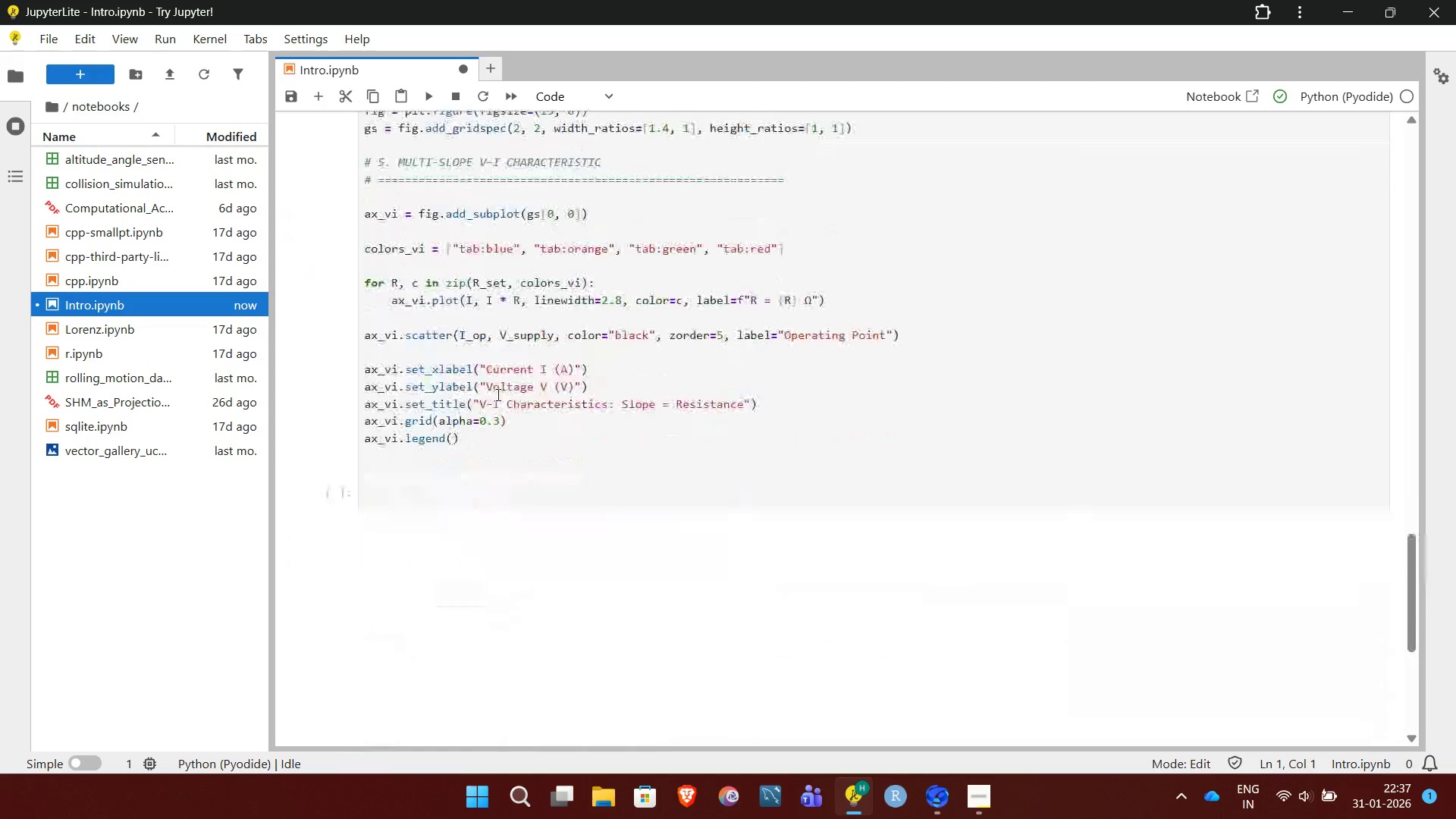 
left_click([494, 442])
 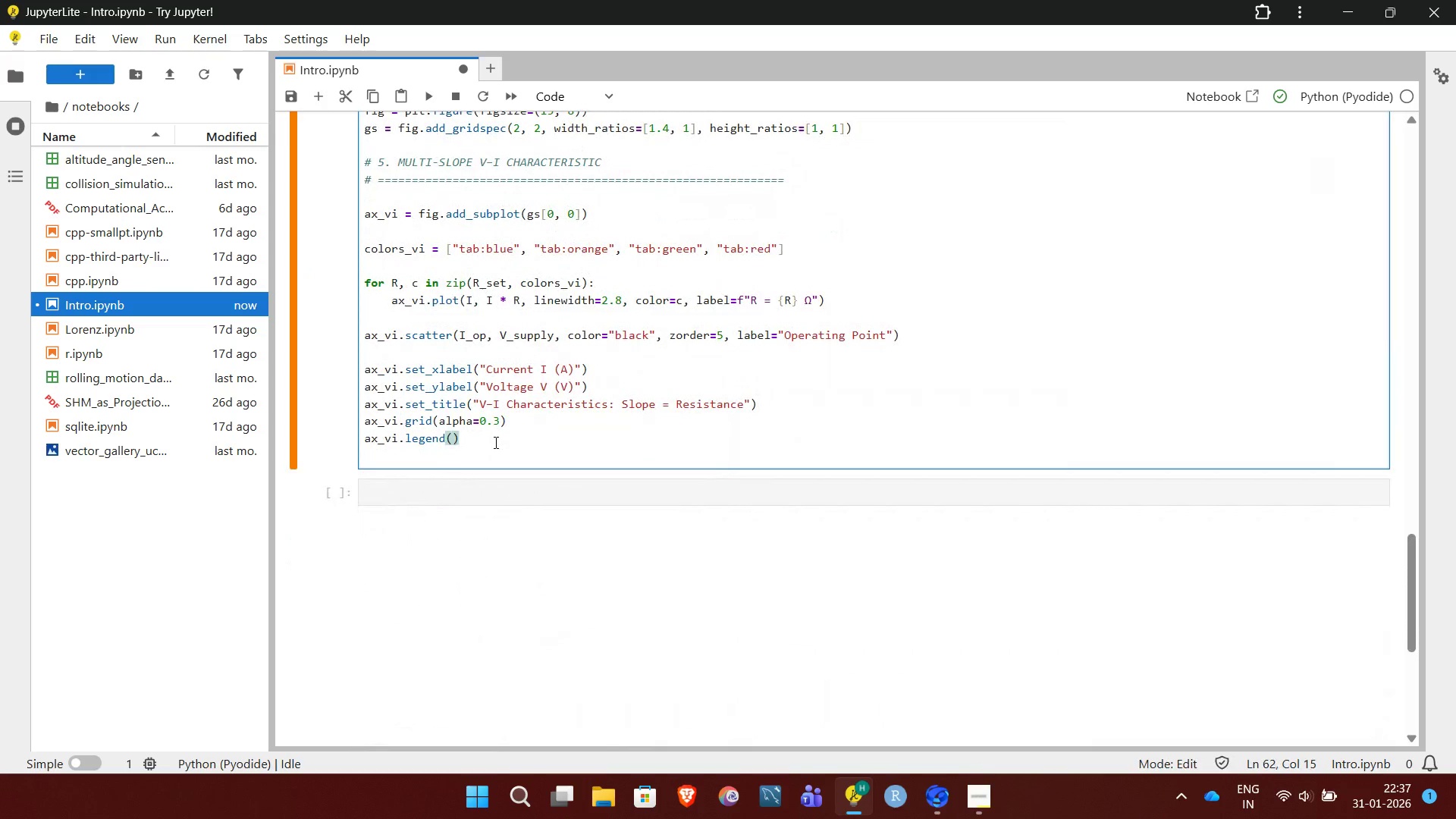 
key(Enter)
 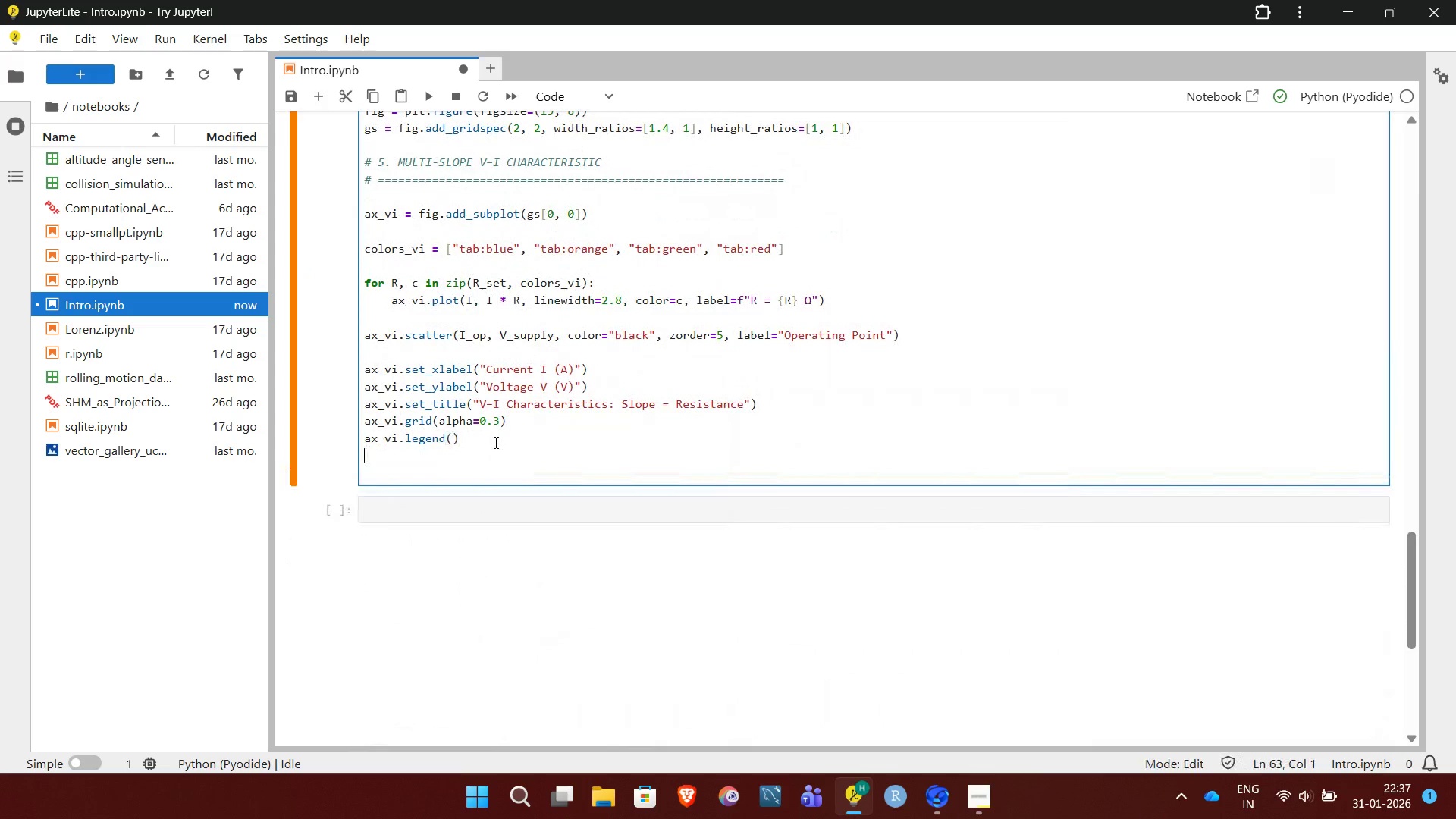 
key(Enter)
 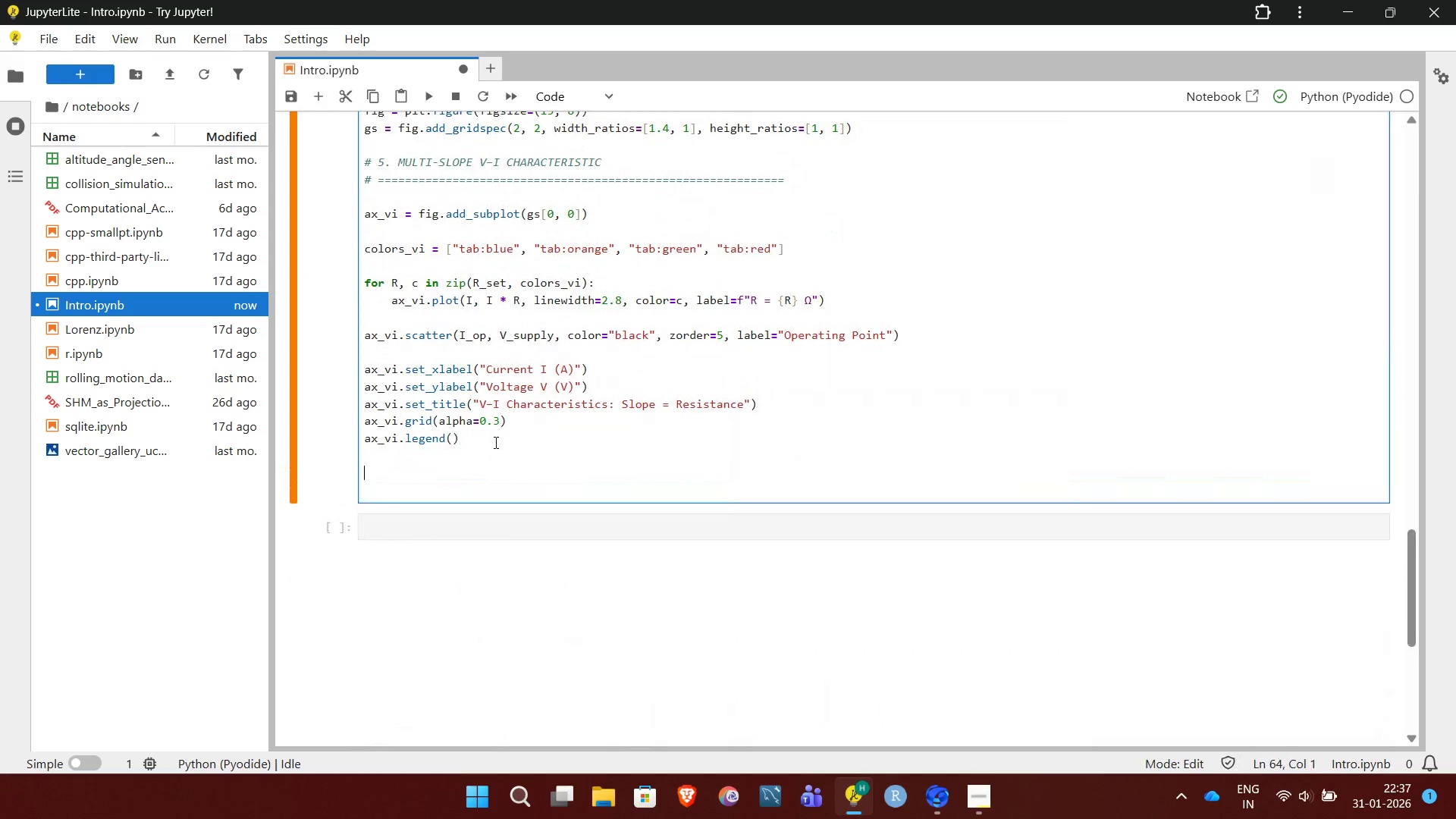 
key(Control+V)
 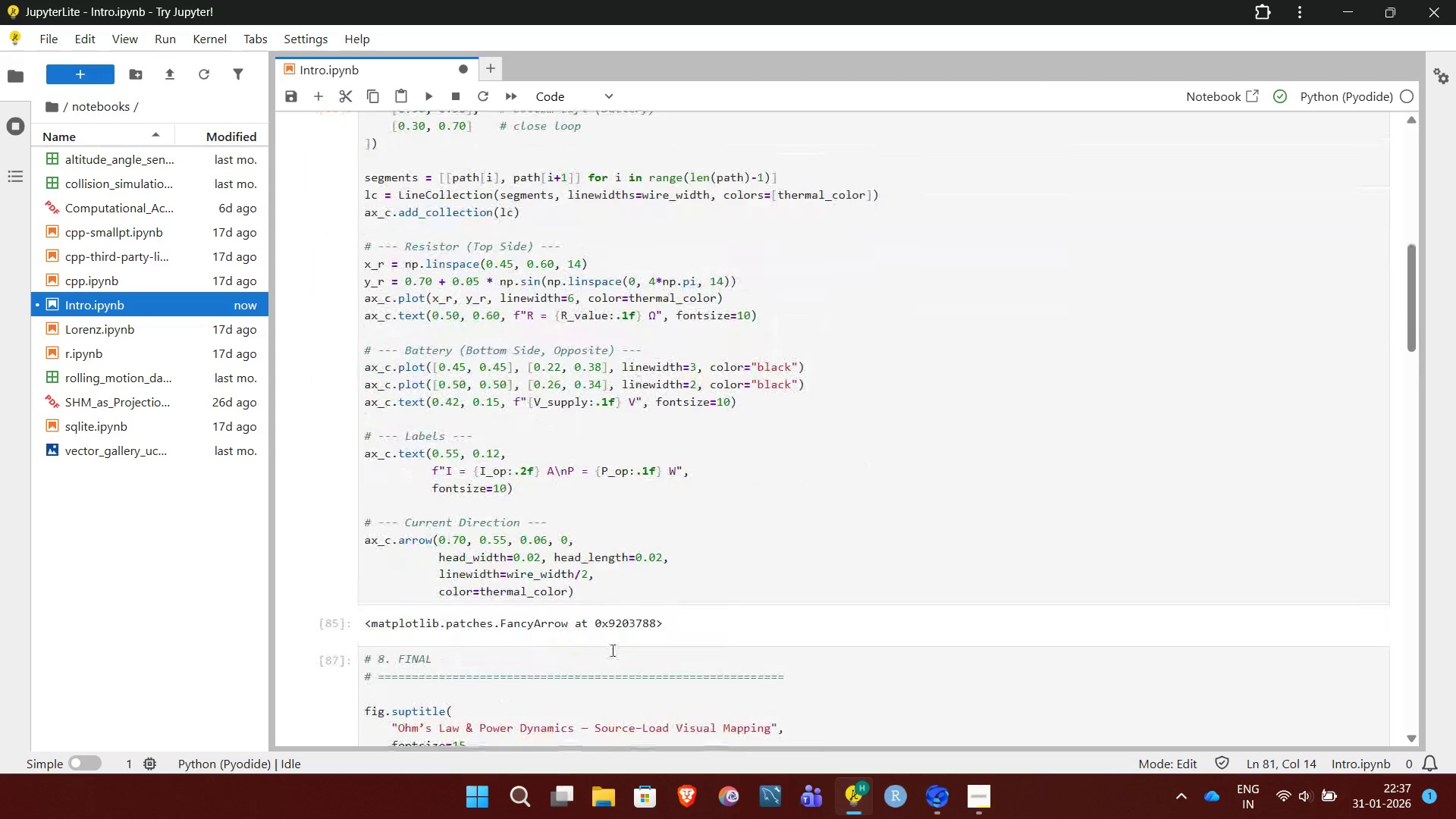 
wait(5.72)
 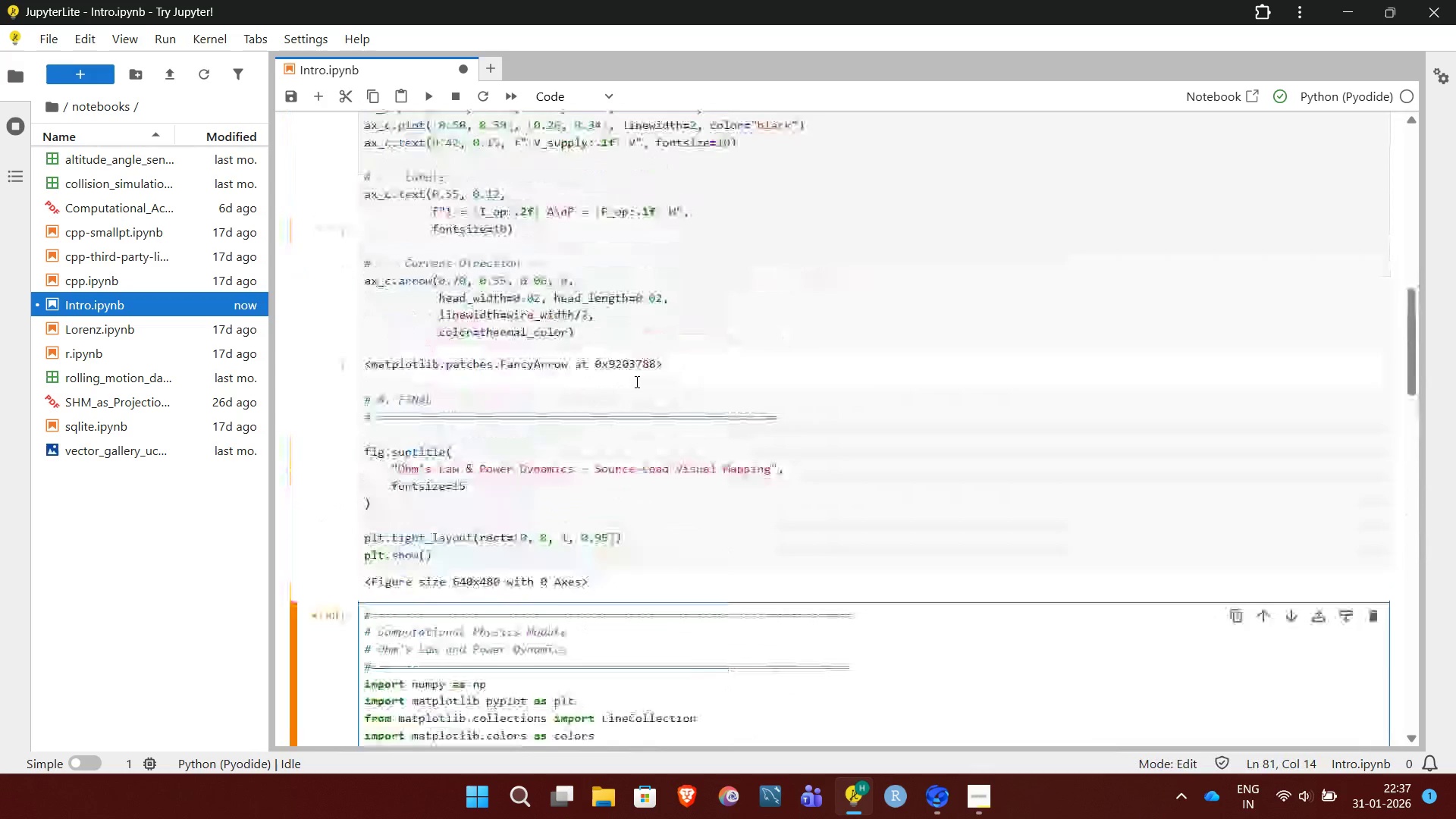 
left_click_drag(start_coordinate=[585, 595], to_coordinate=[363, 143])
 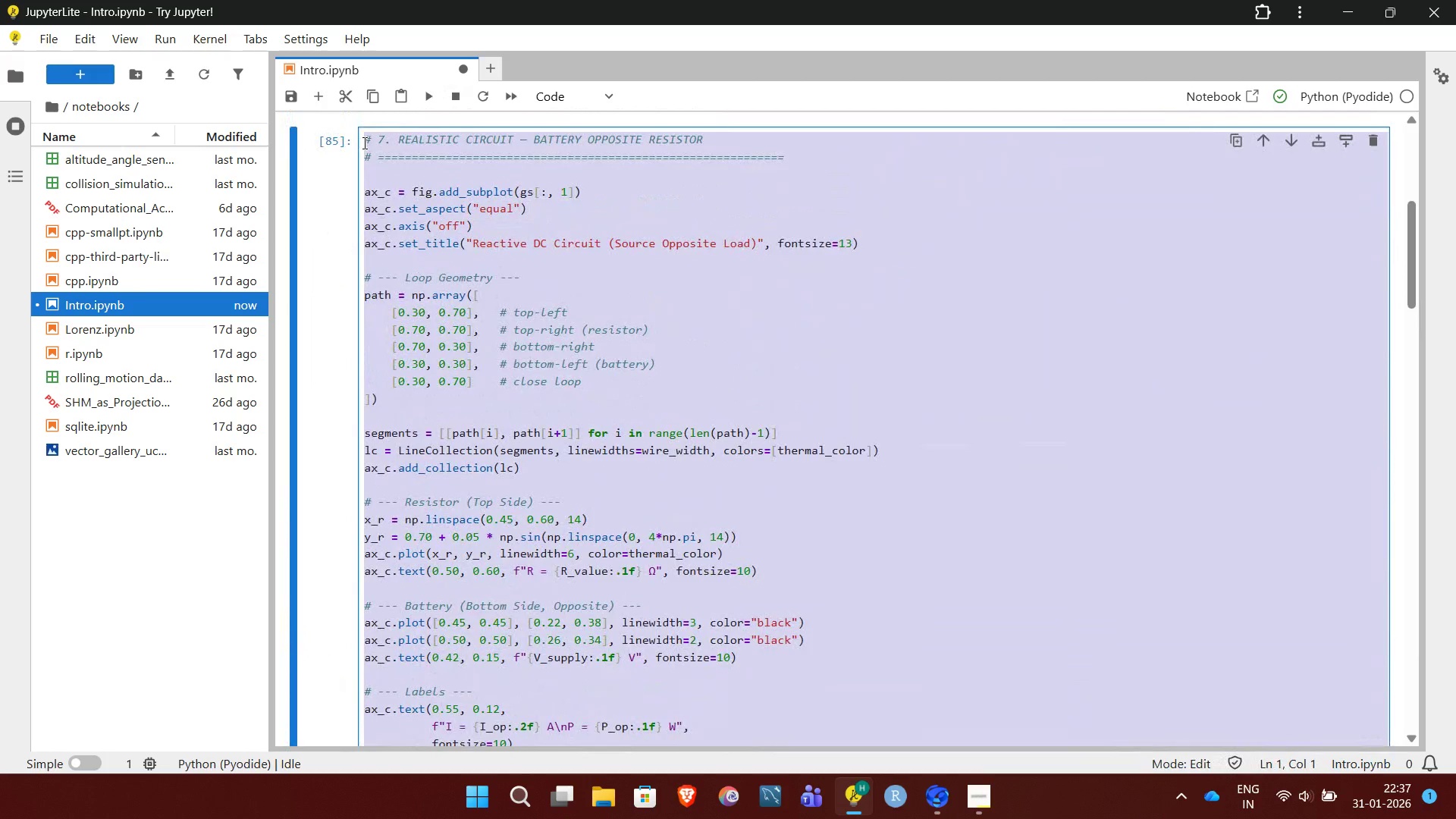 
key(Control+X)
 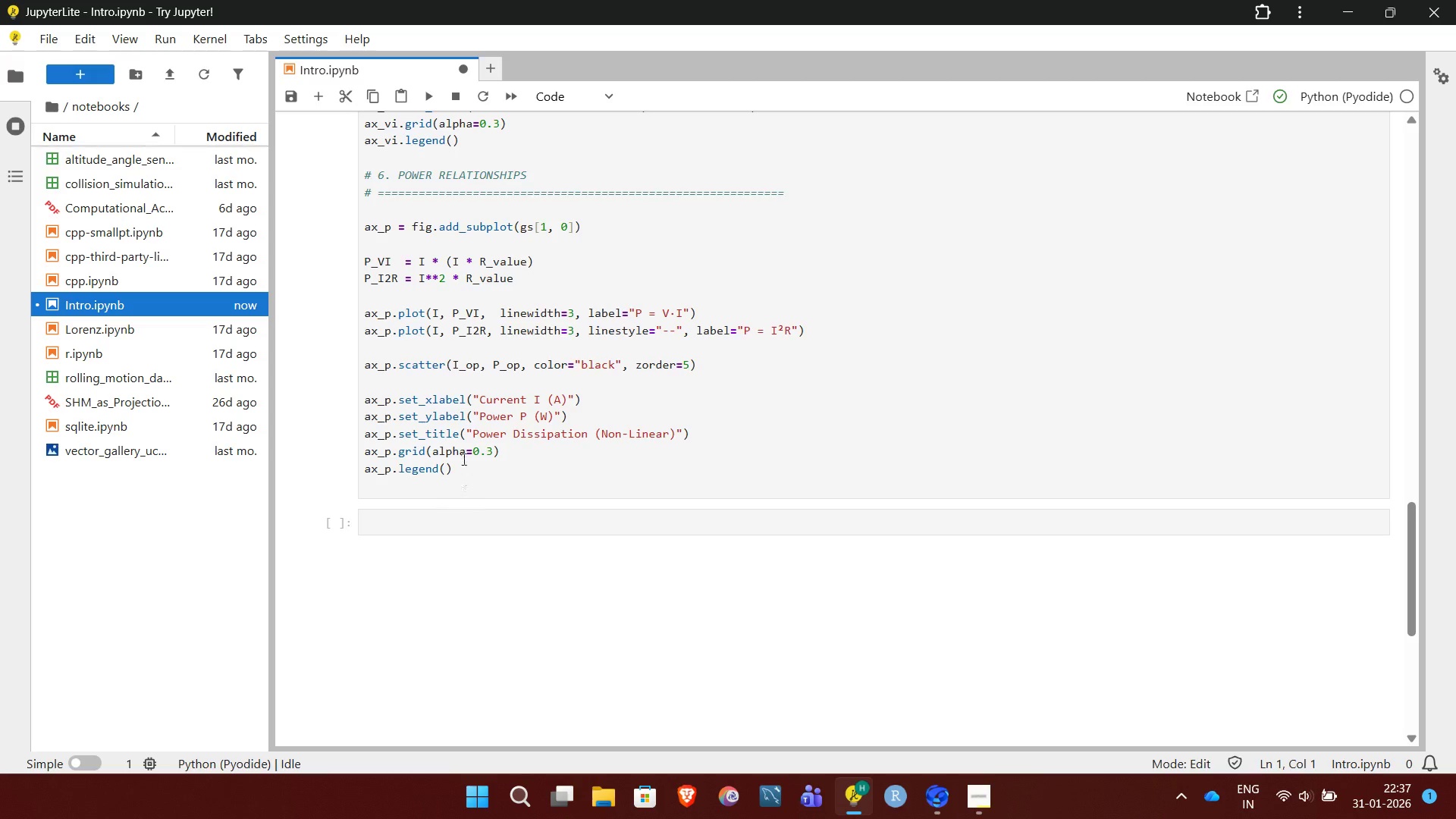 
left_click([469, 471])
 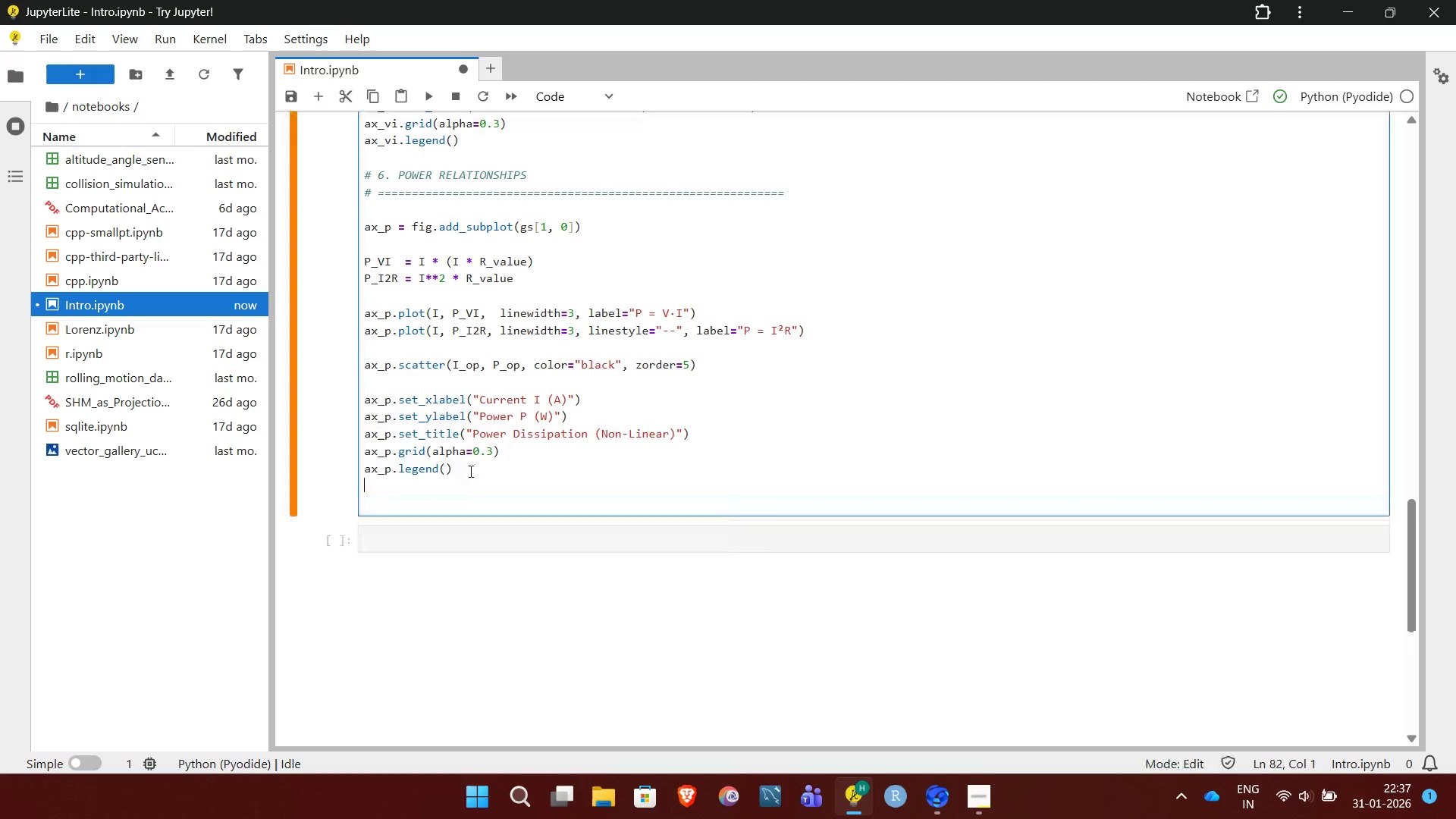 
key(Enter)
 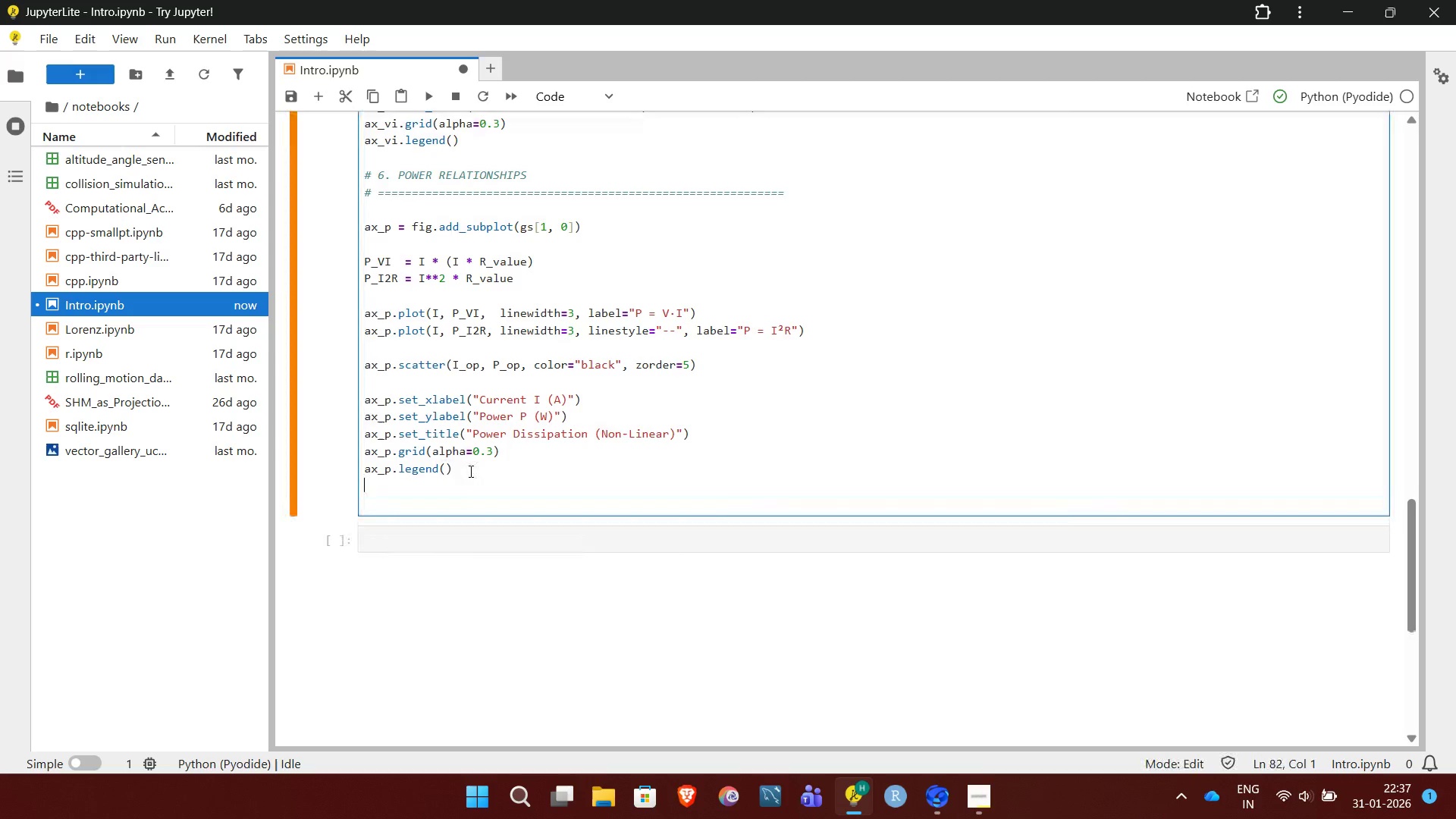 
key(Enter)
 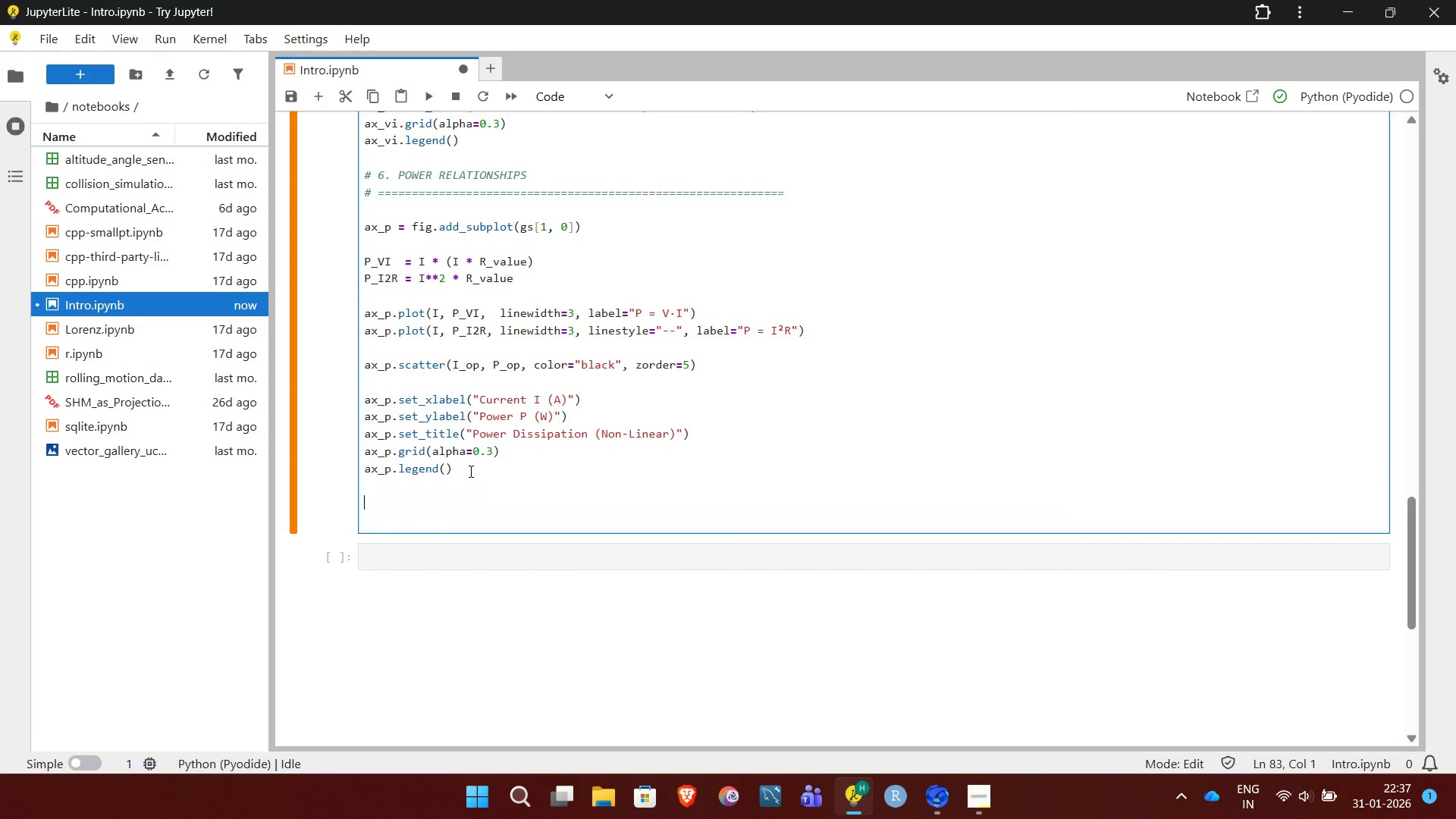 
key(Control+V)
 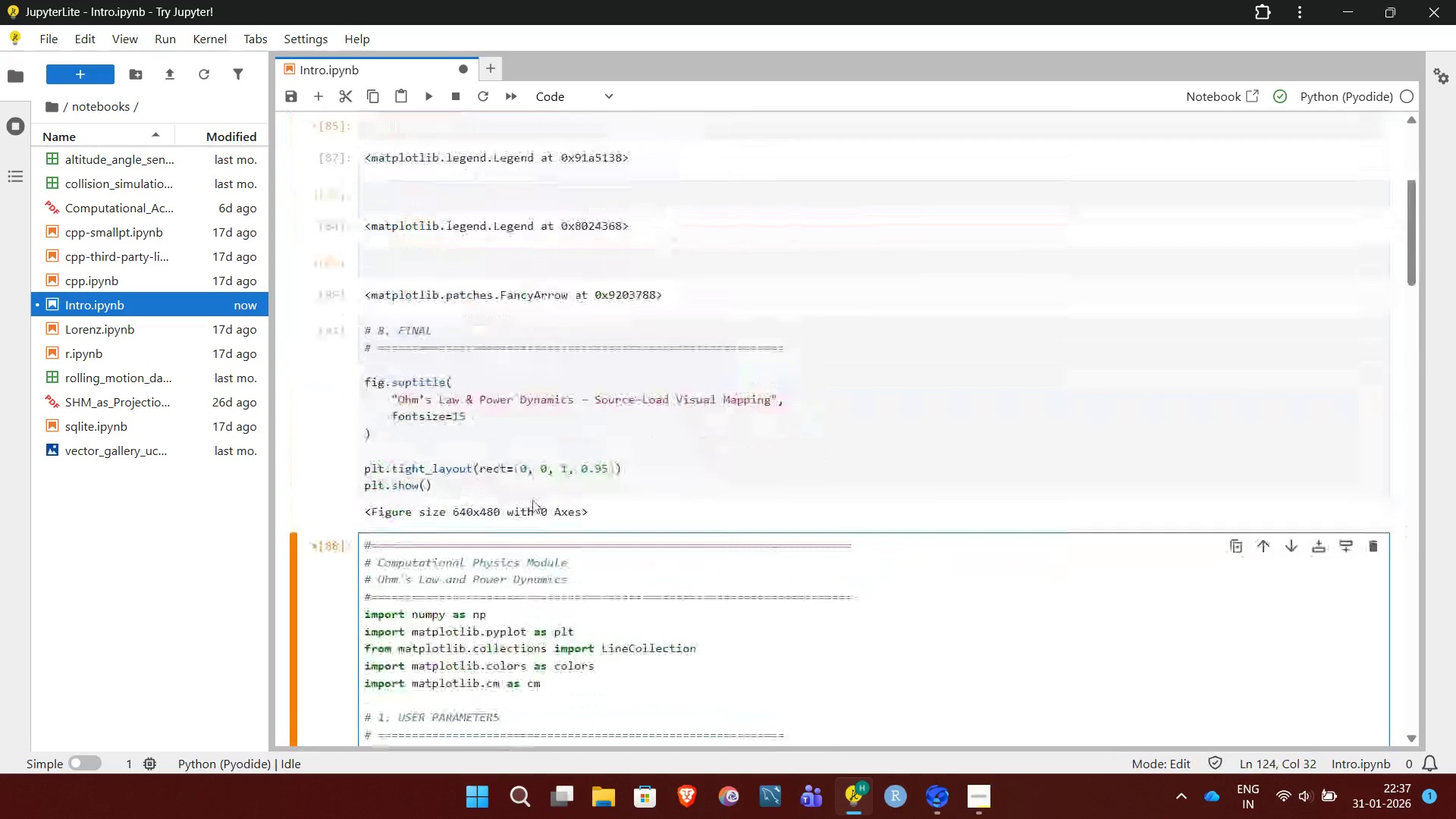 
left_click_drag(start_coordinate=[457, 491], to_coordinate=[361, 241])
 